 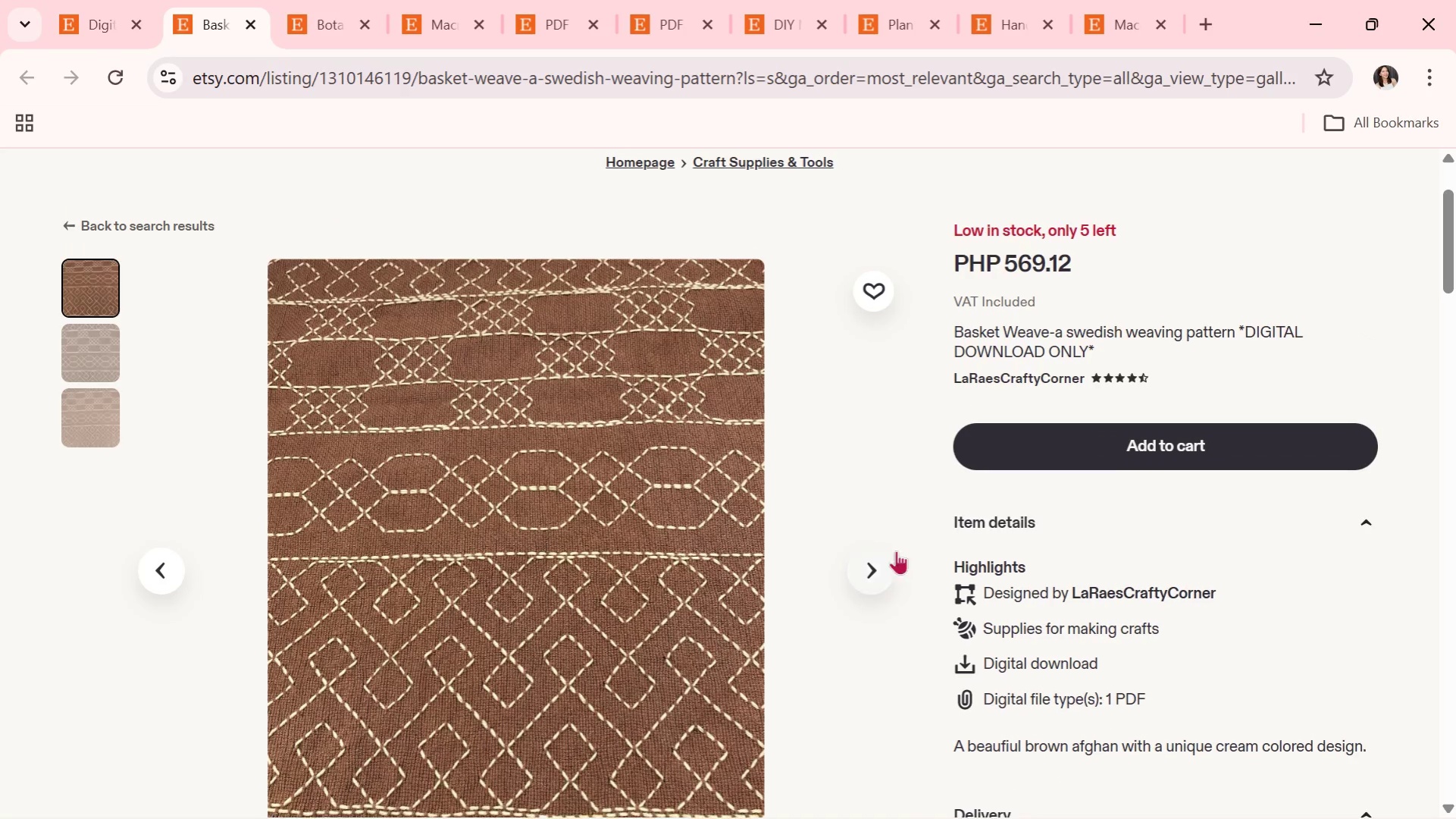 
left_click([880, 568])
 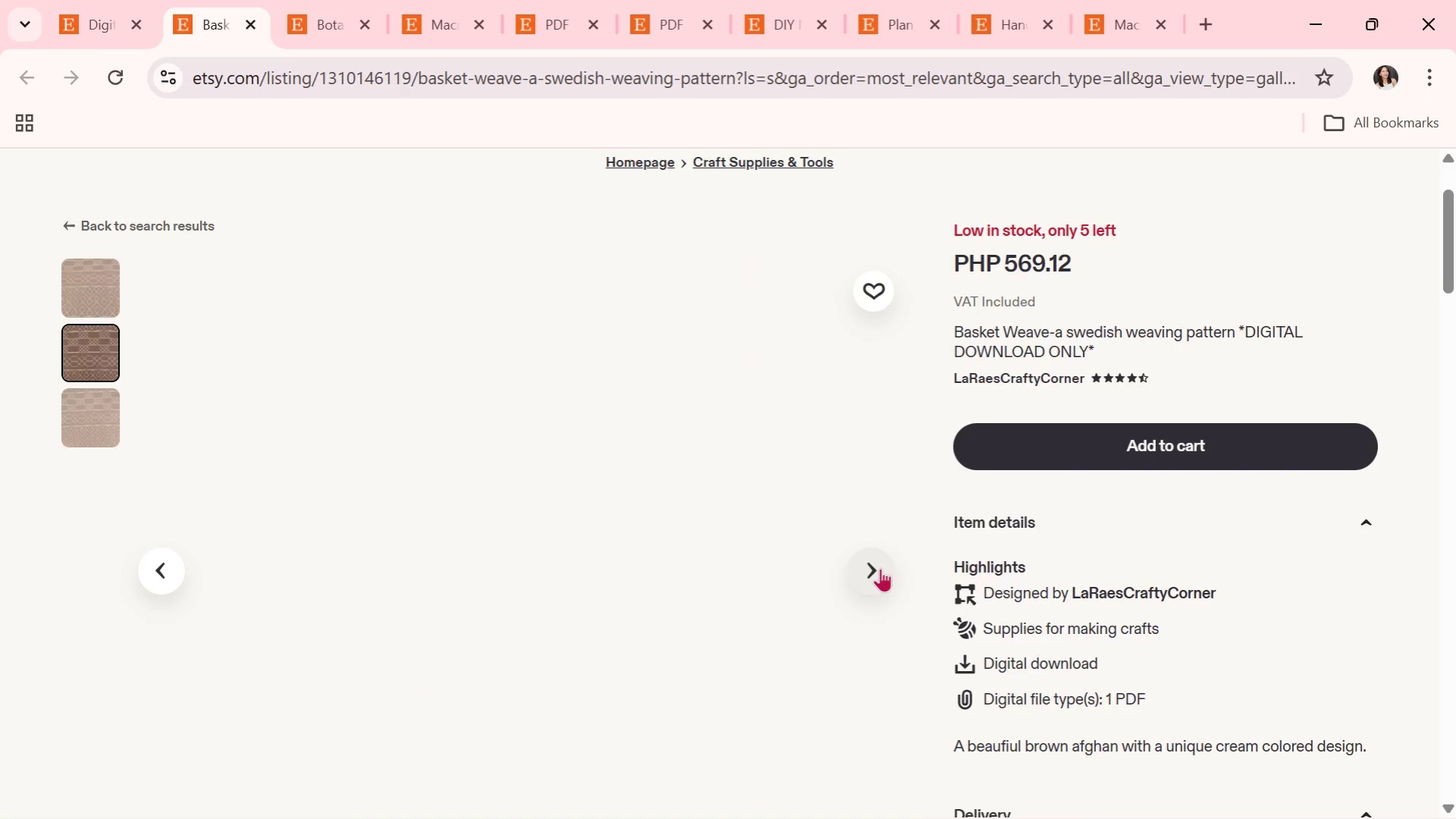 
left_click([880, 568])
 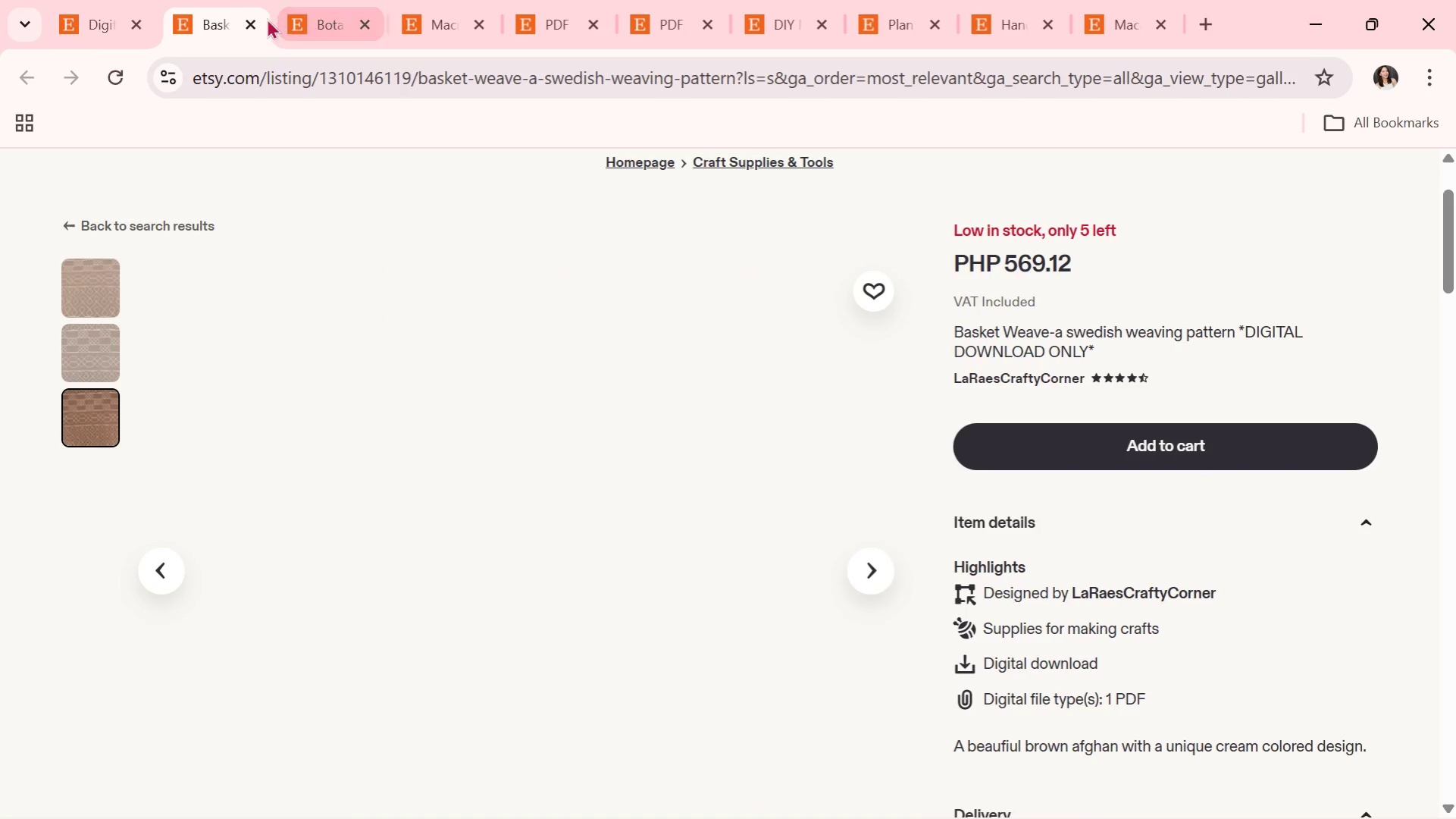 
left_click([248, 17])
 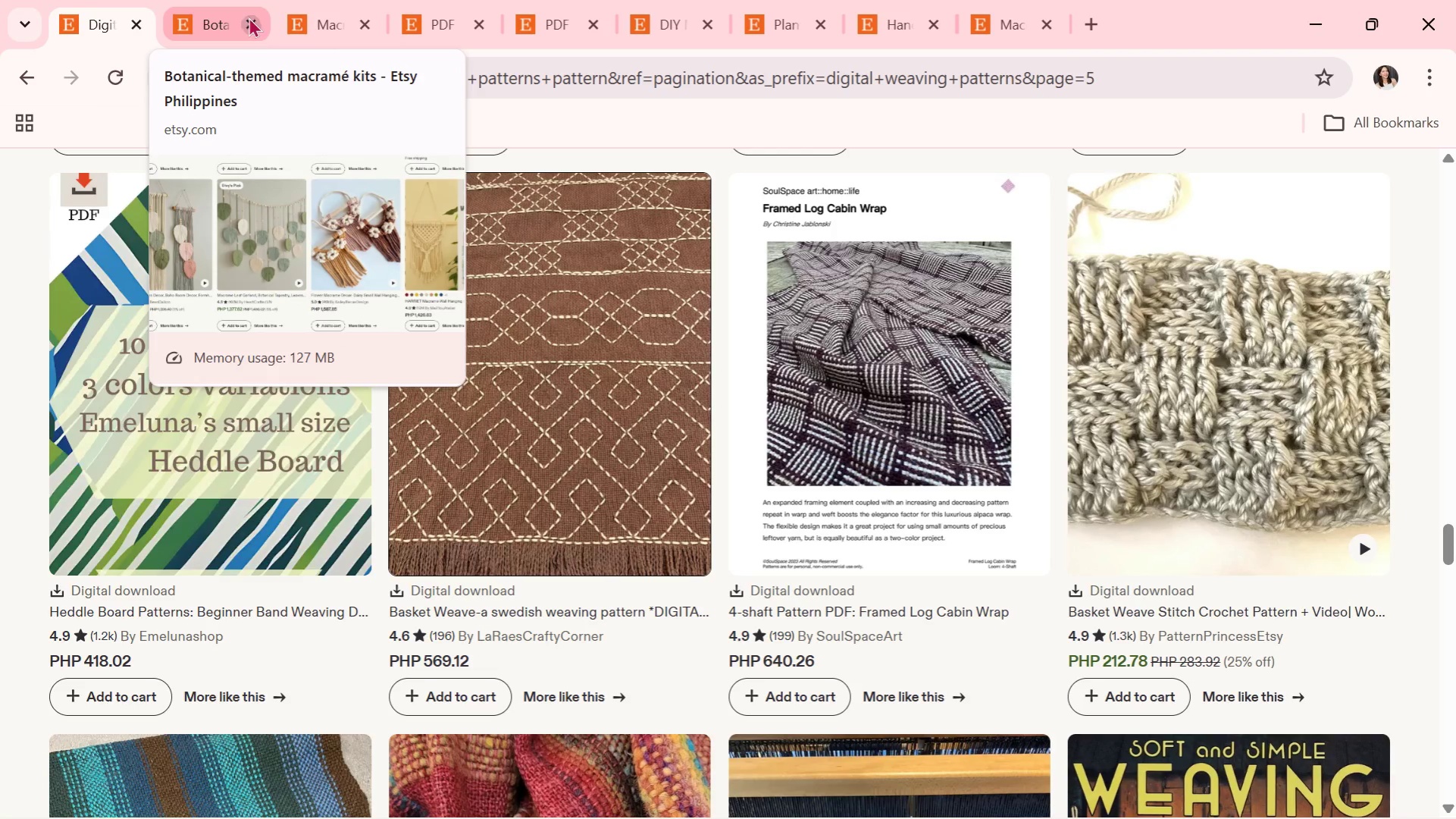 
scroll: coordinate [424, 181], scroll_direction: down, amount: 1.0
 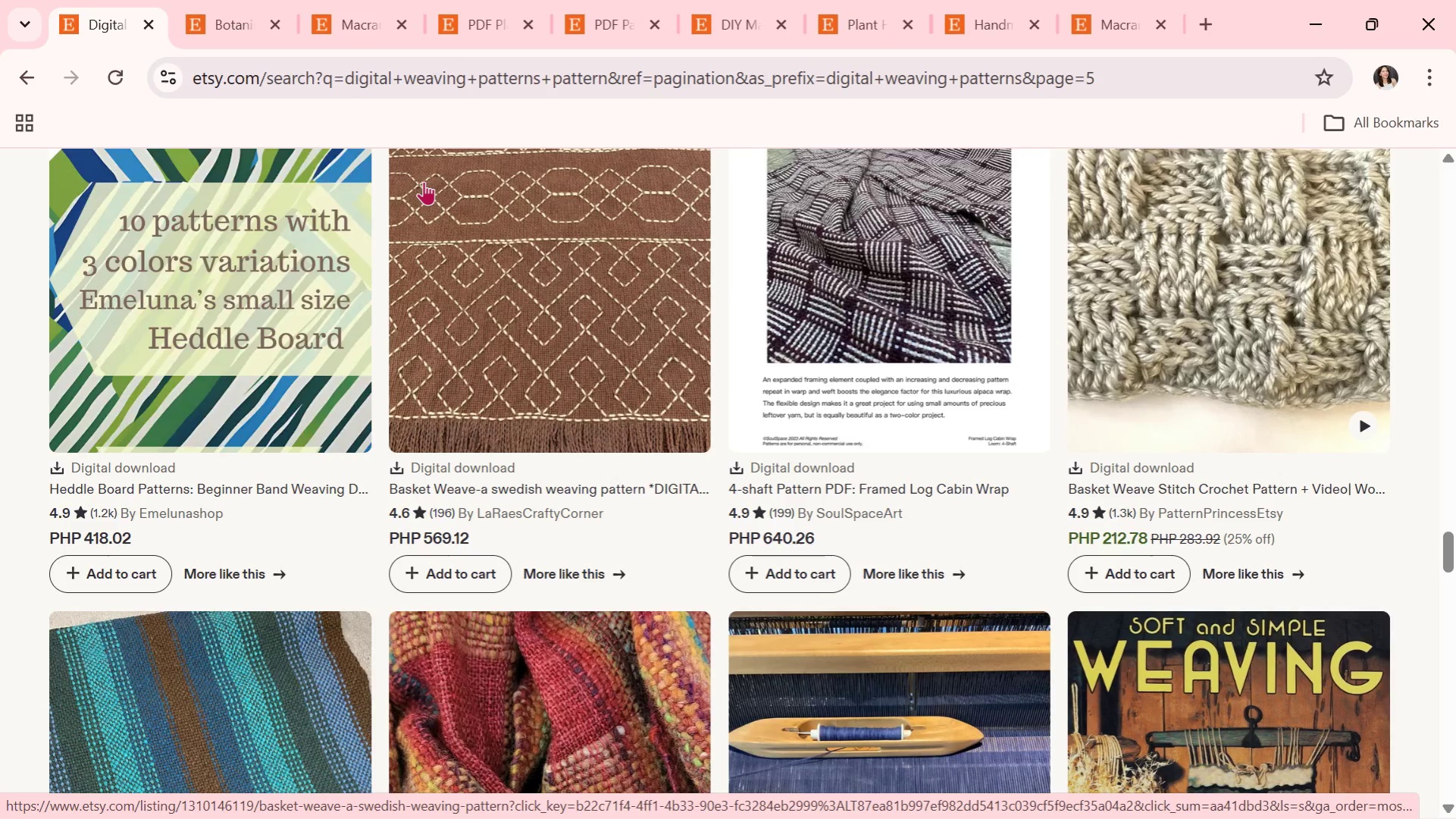 
wait(9.62)
 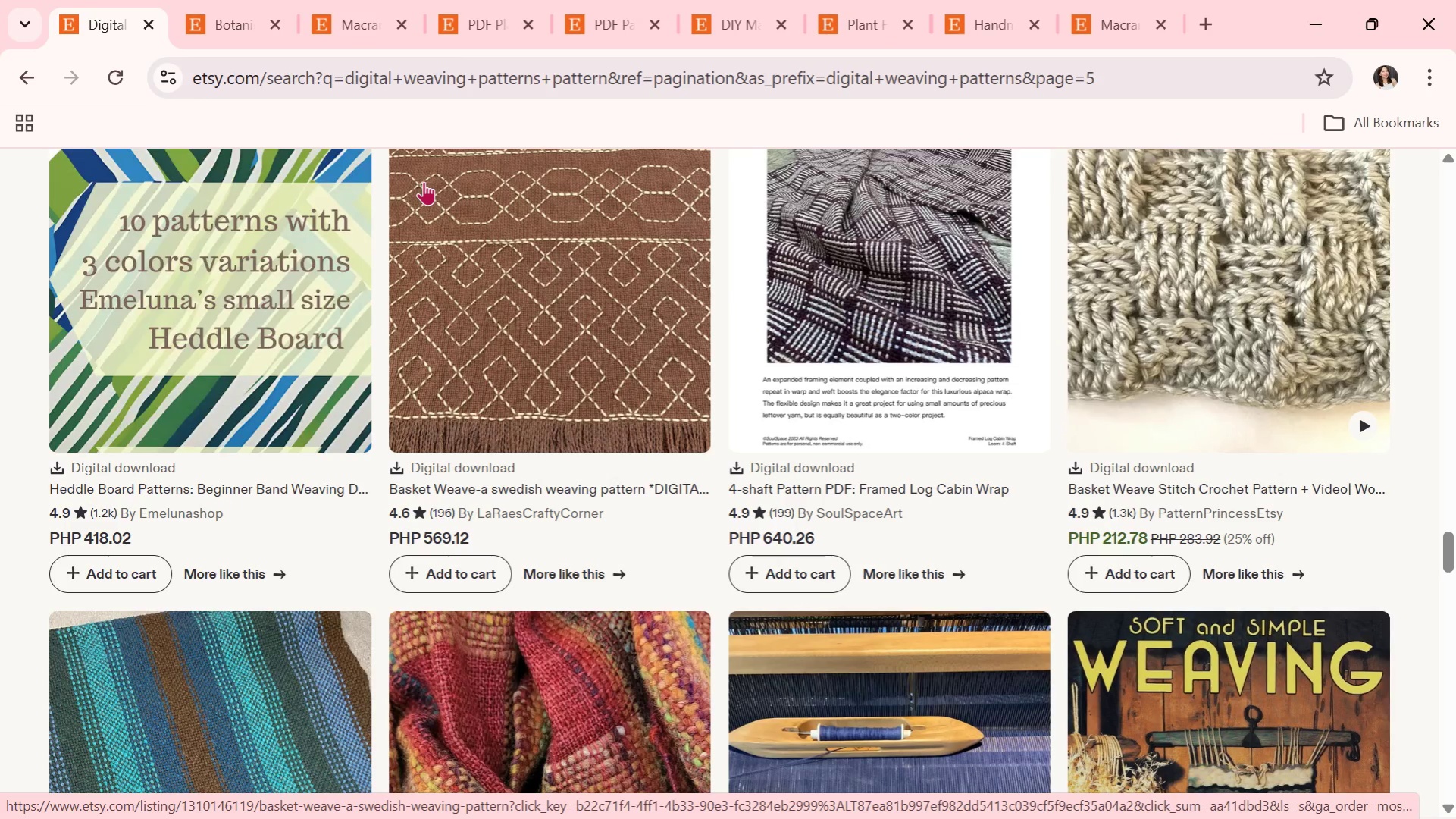 
scroll: coordinate [709, 331], scroll_direction: down, amount: 3.0
 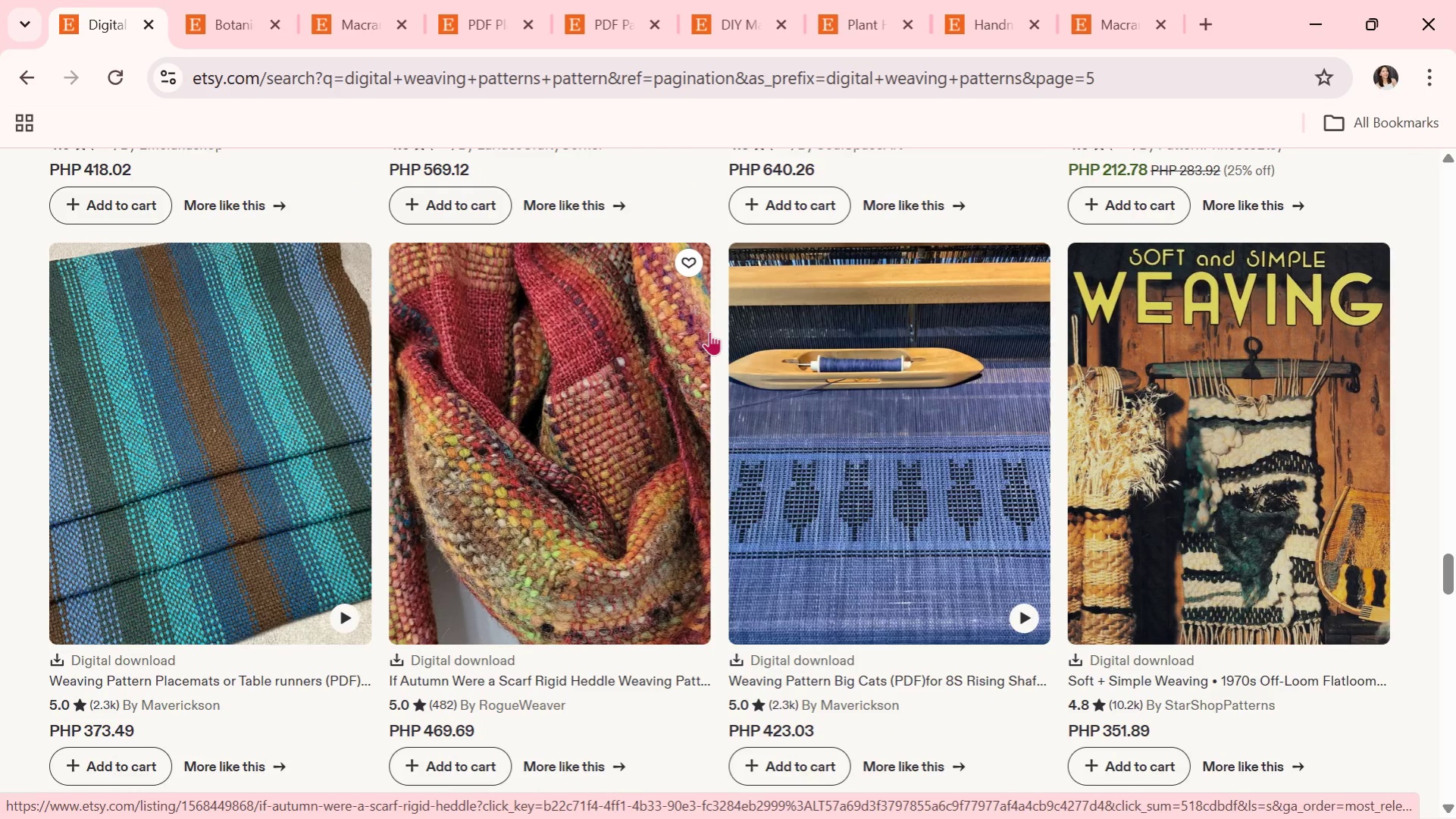 
wait(8.16)
 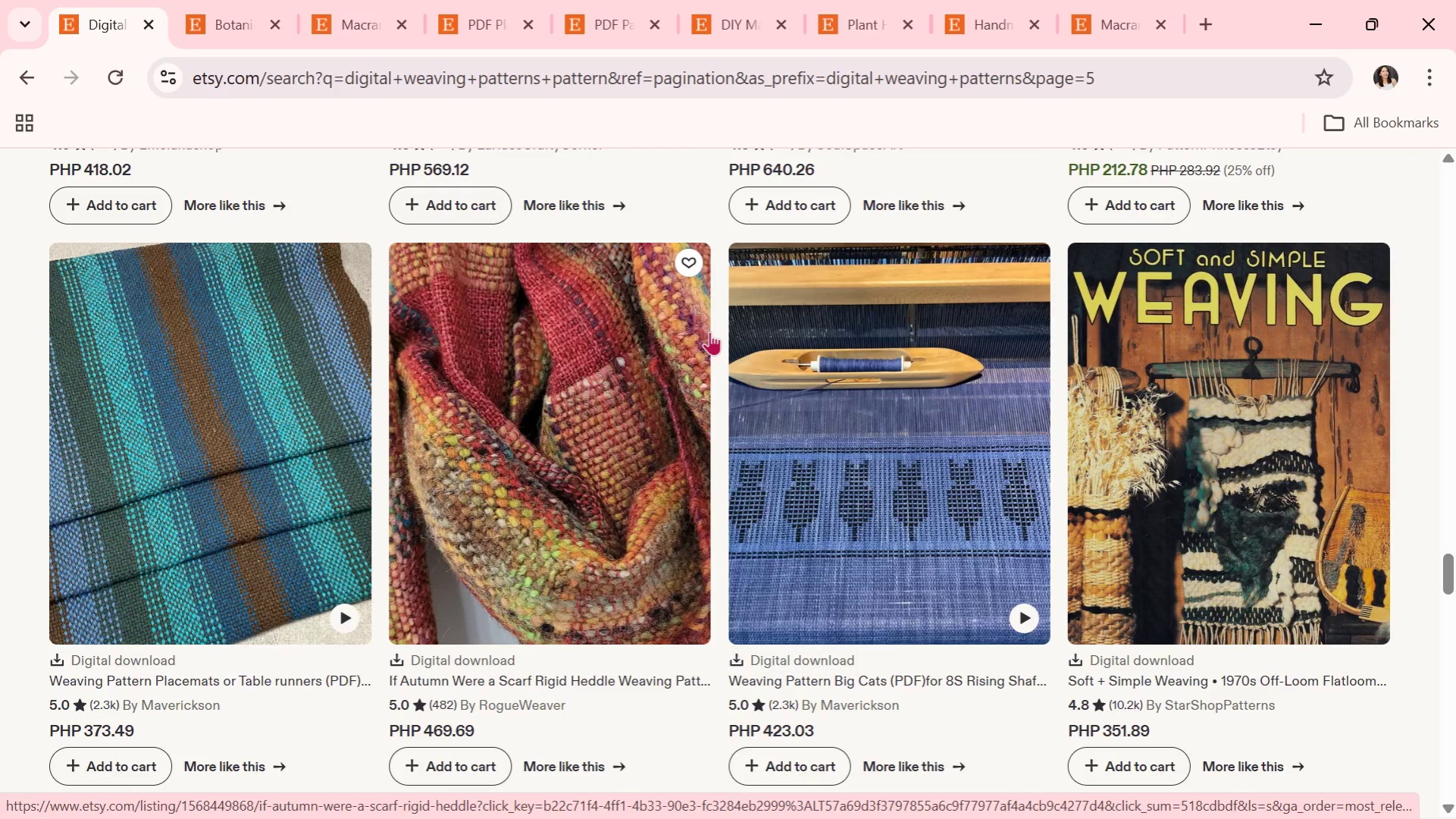 
scroll: coordinate [709, 331], scroll_direction: down, amount: 1.0
 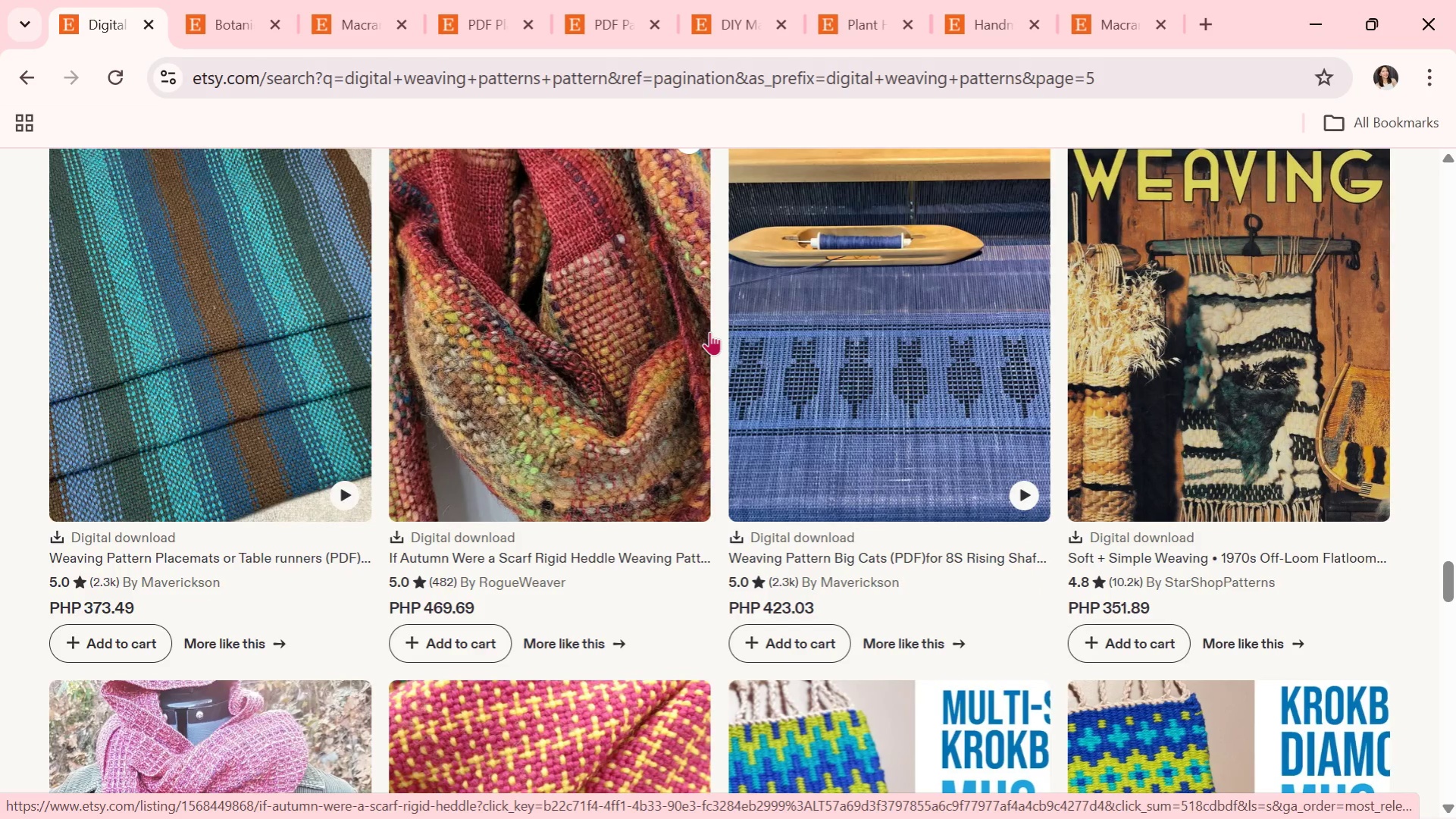 
wait(9.91)
 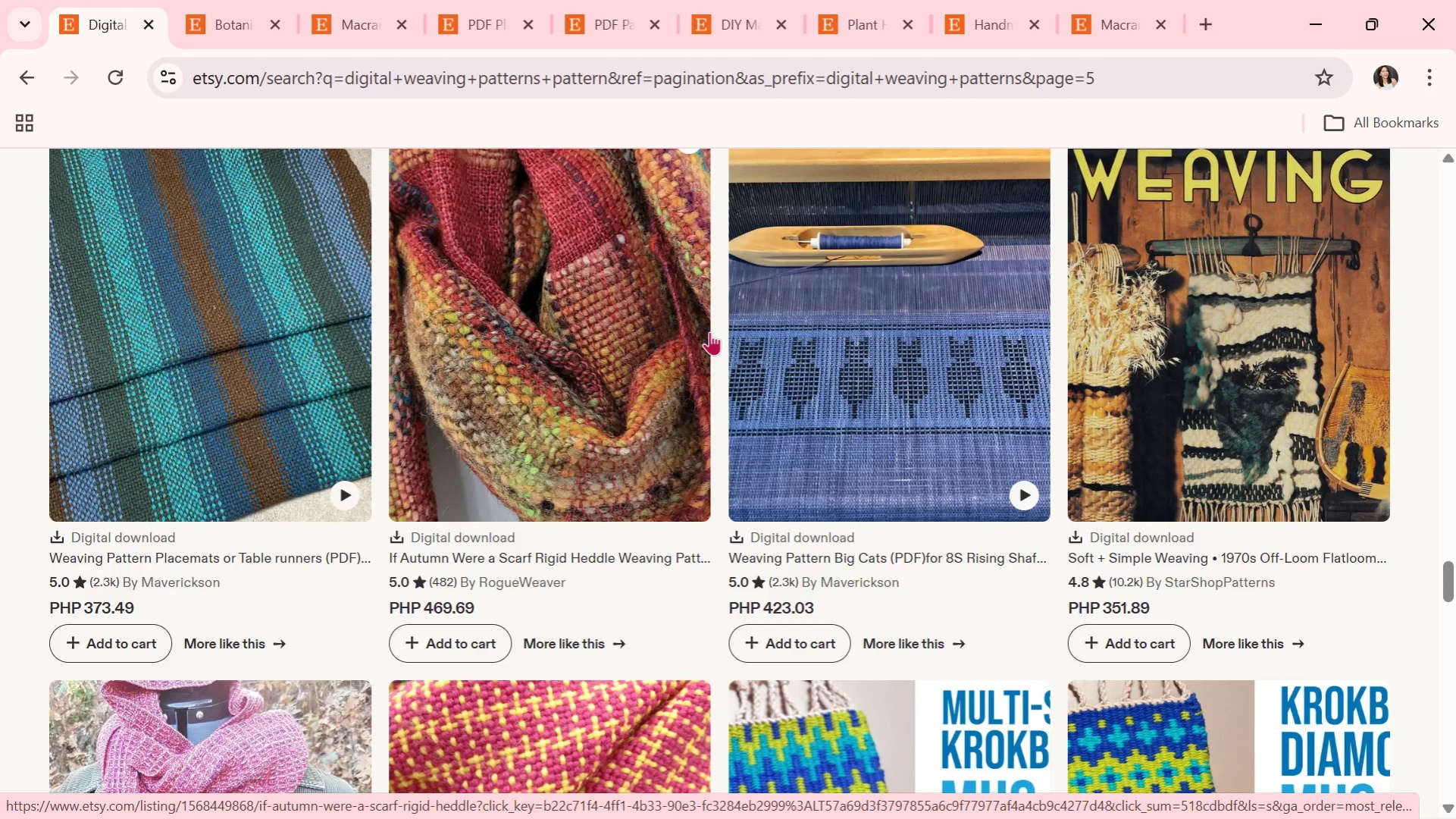 
scroll: coordinate [709, 331], scroll_direction: down, amount: 3.0
 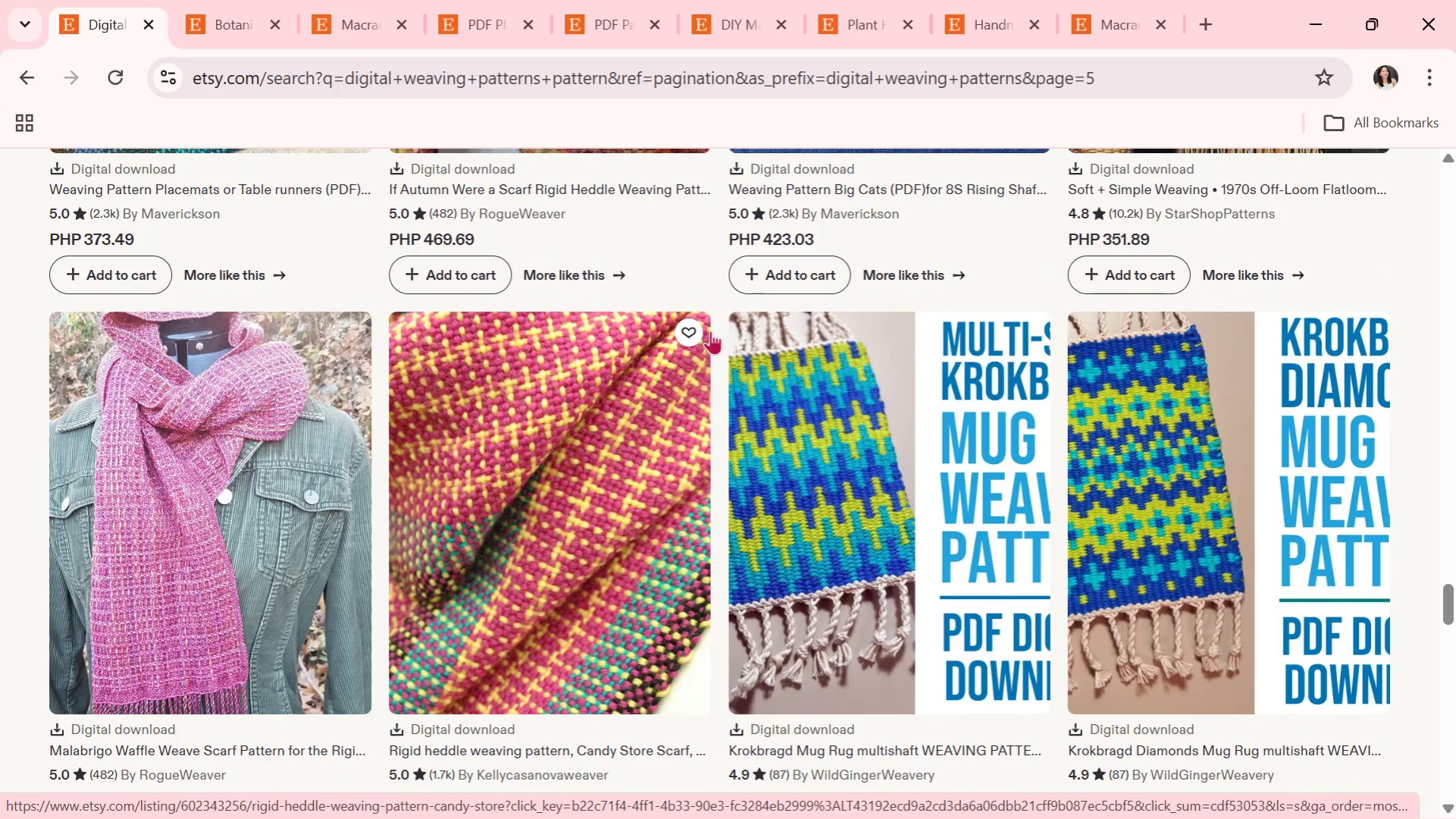 
wait(6.38)
 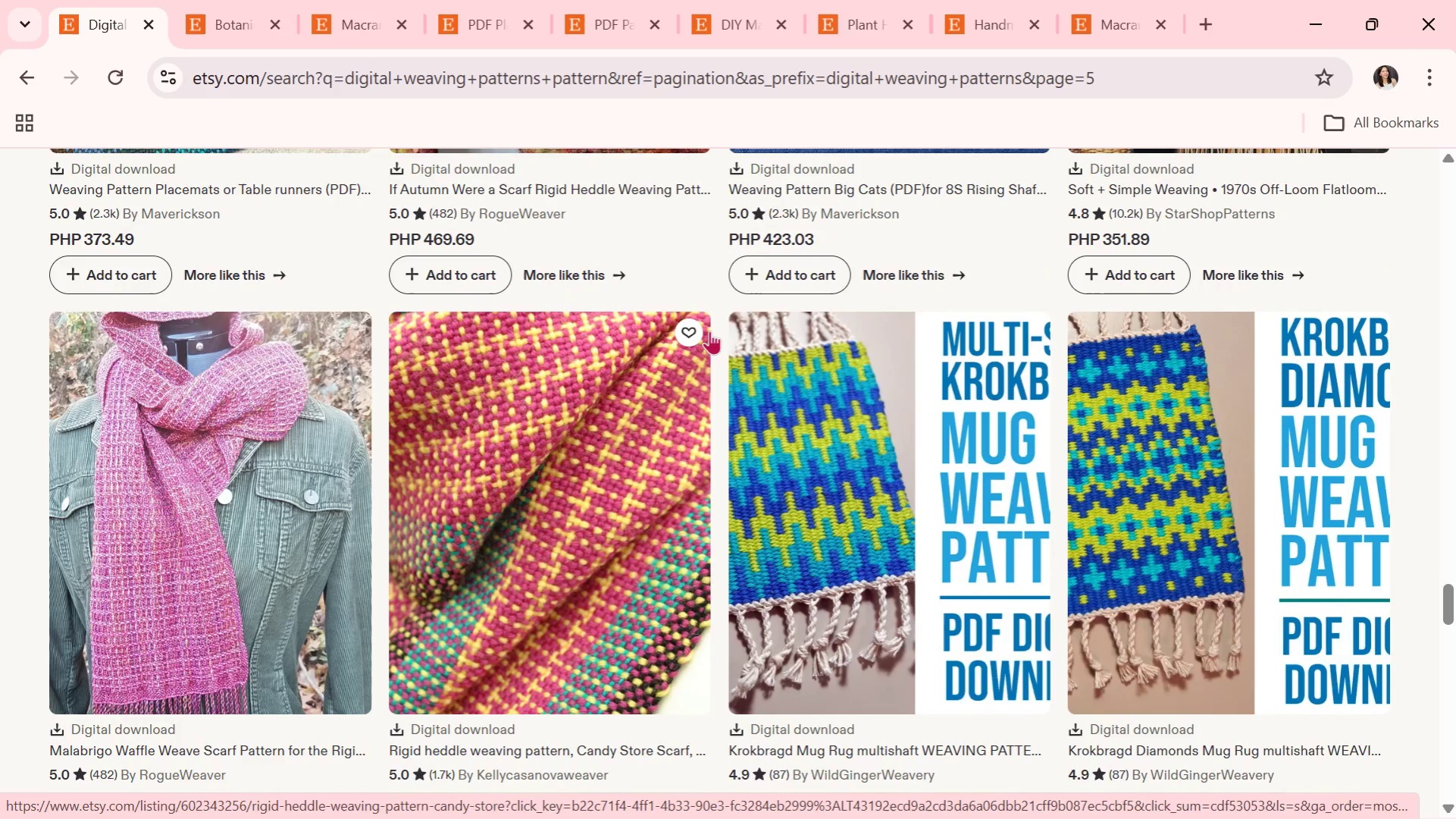 
scroll: coordinate [710, 331], scroll_direction: down, amount: 1.0
 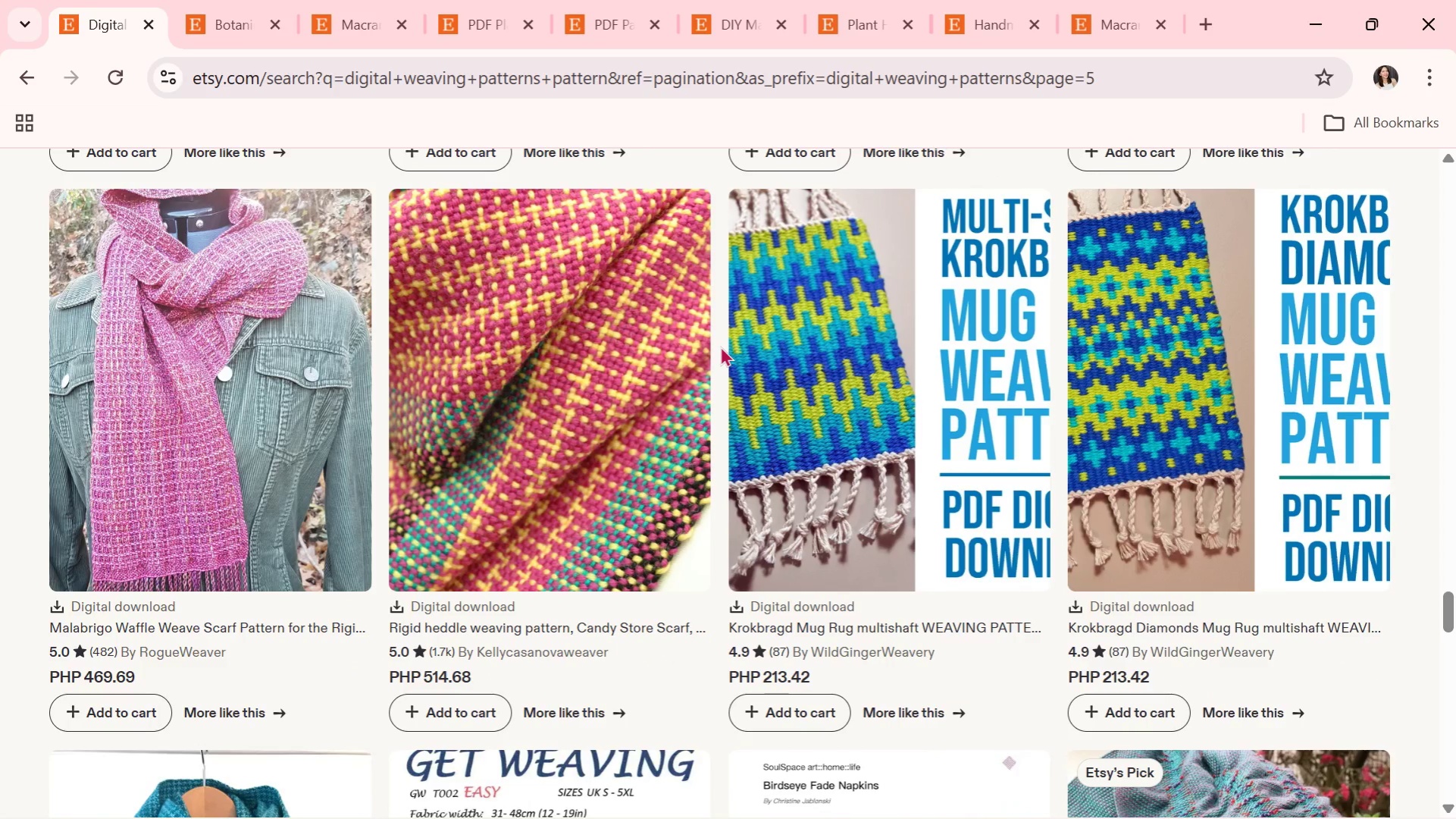 
wait(10.86)
 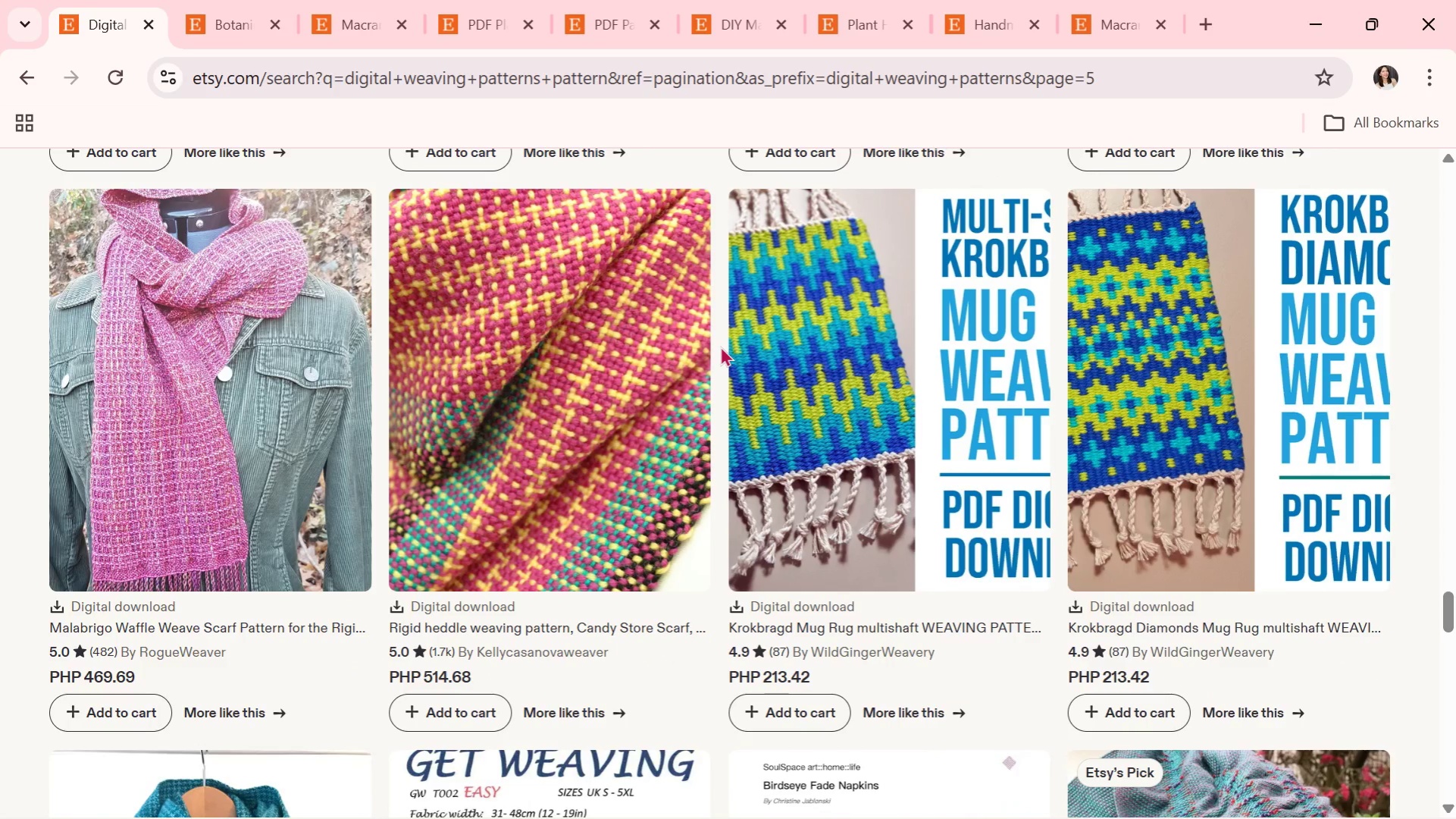 
scroll: coordinate [634, 360], scroll_direction: down, amount: 1.0
 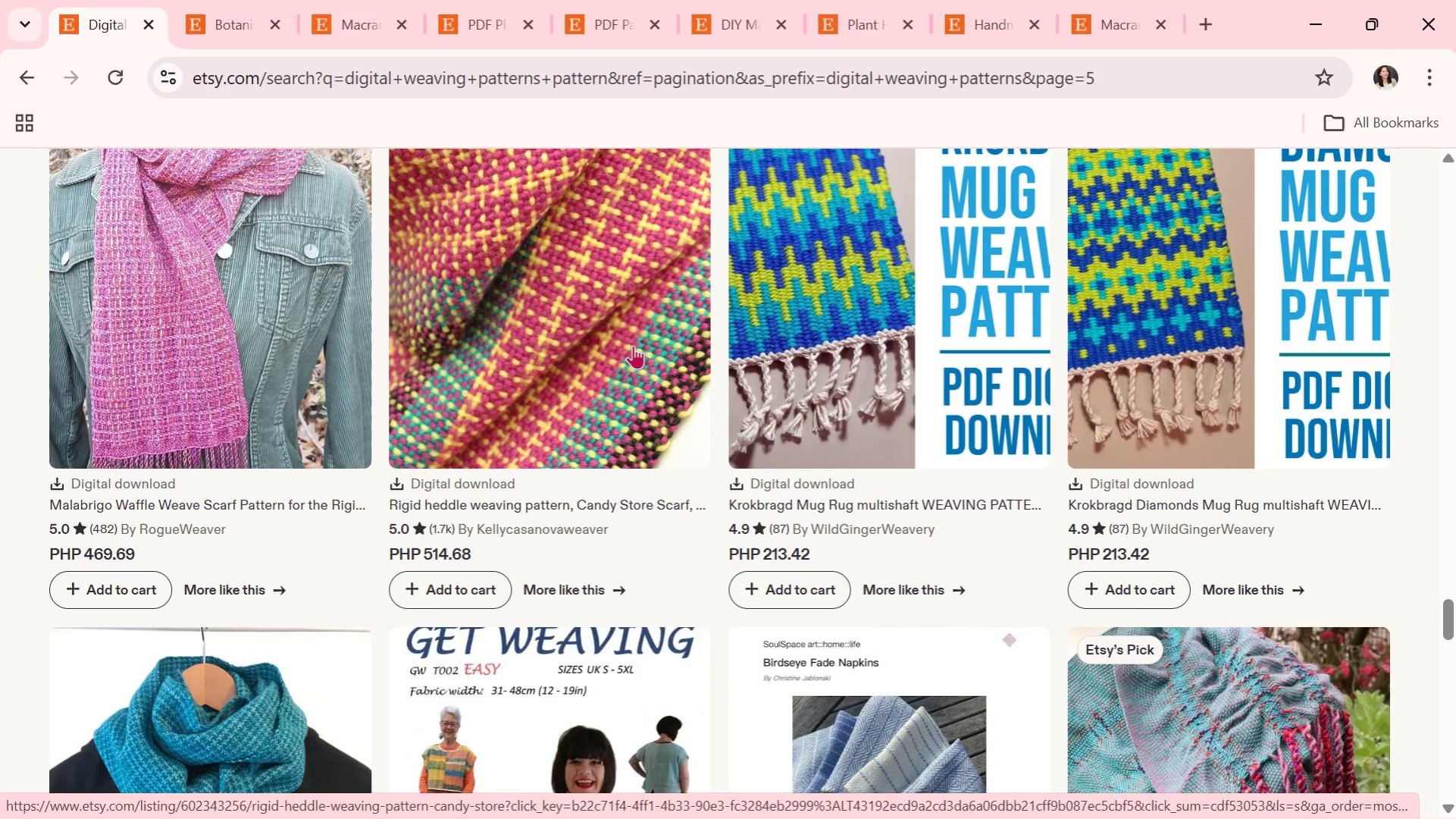 
wait(20.56)
 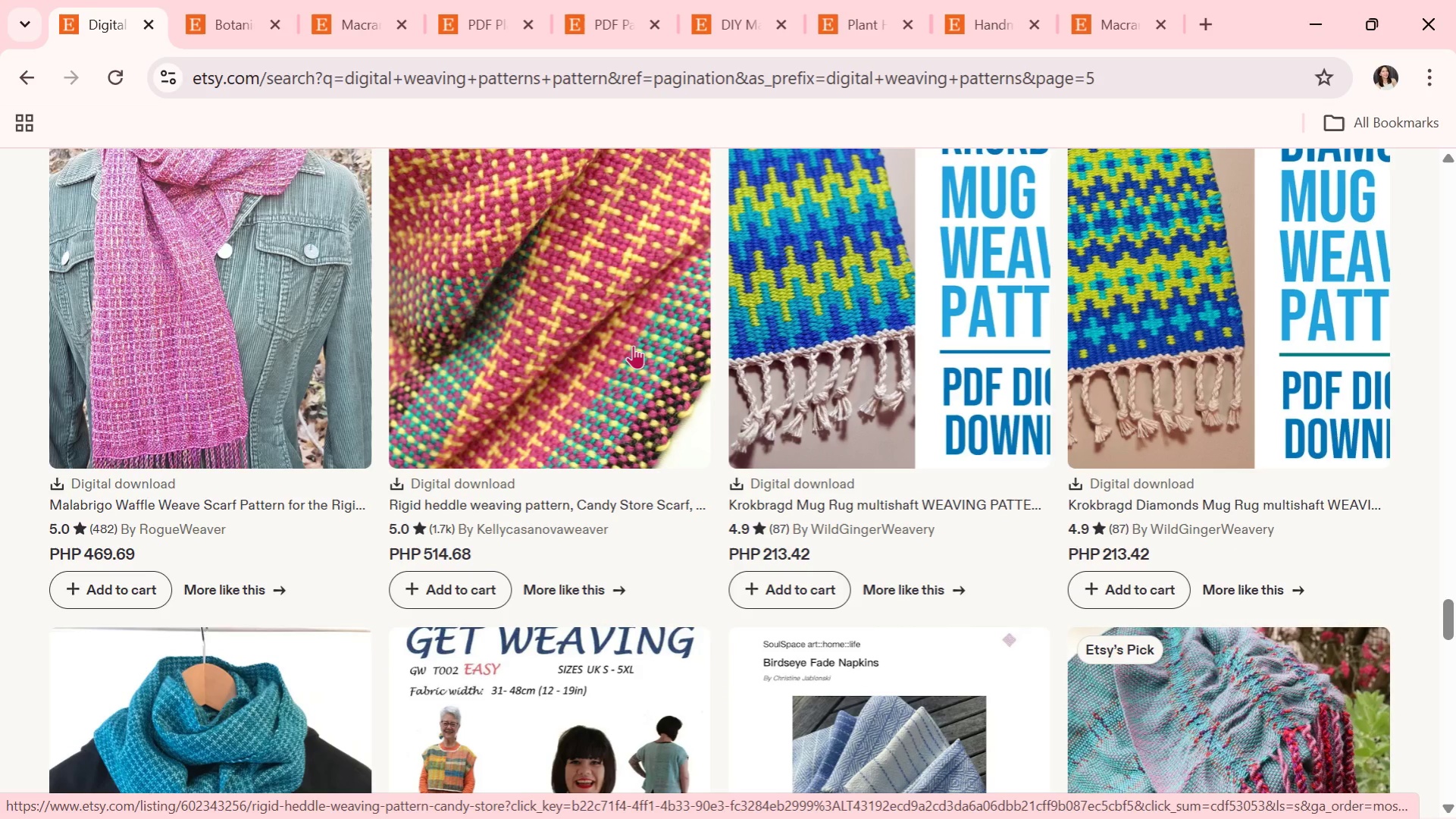 
scroll: coordinate [670, 435], scroll_direction: down, amount: 2.0
 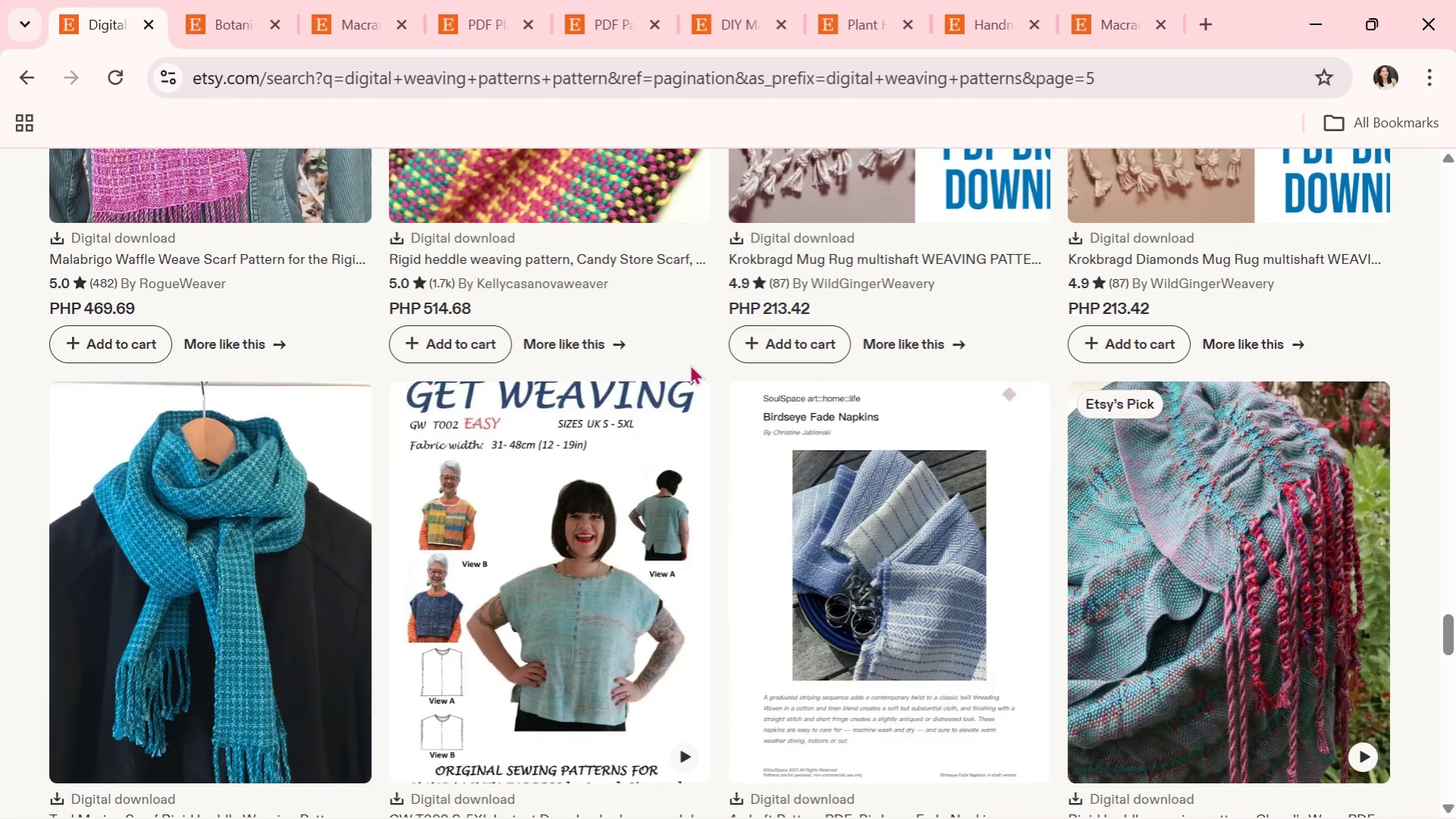 
wait(22.27)
 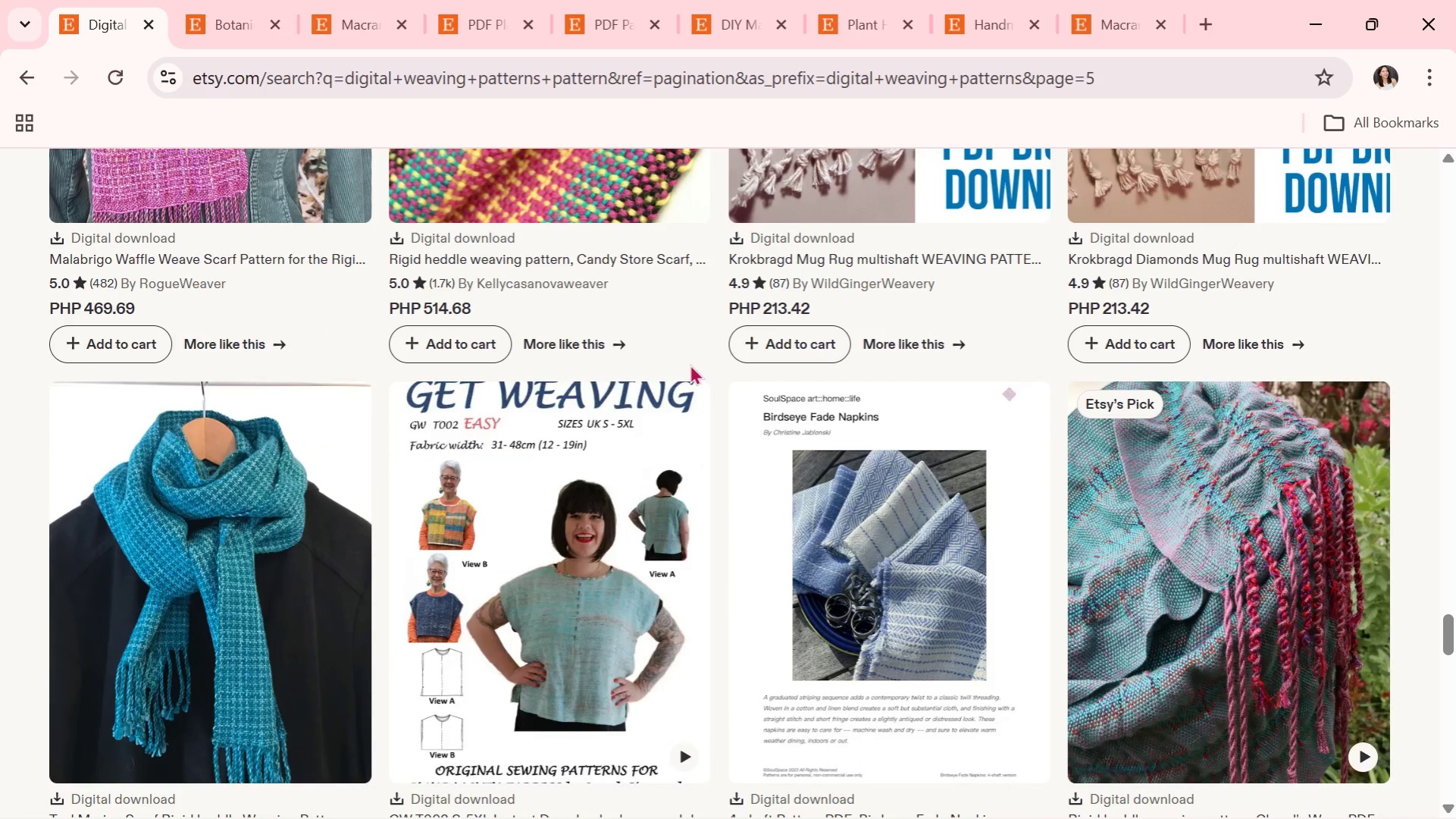 
scroll: coordinate [653, 447], scroll_direction: down, amount: 9.0
 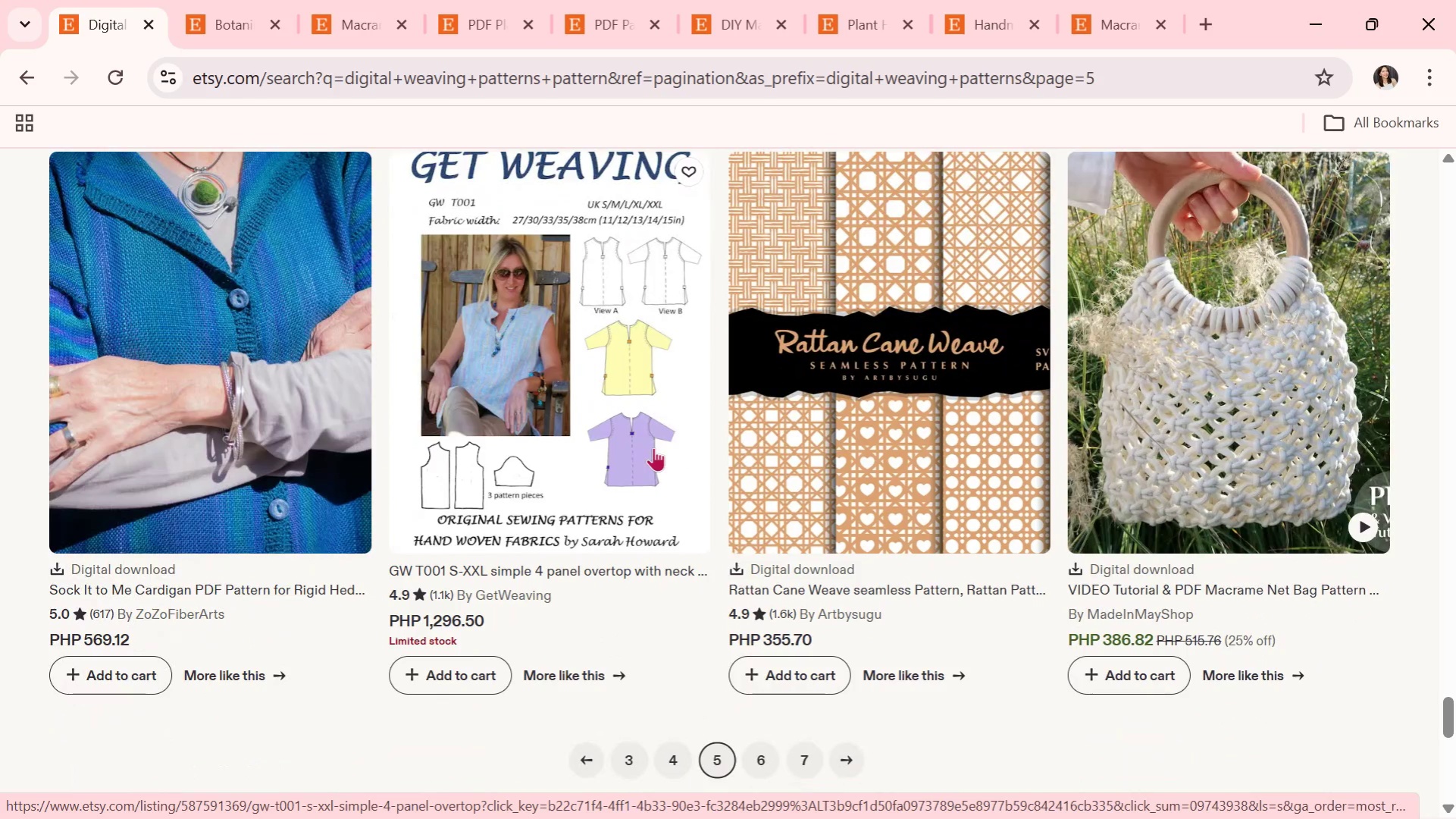 
wait(6.56)
 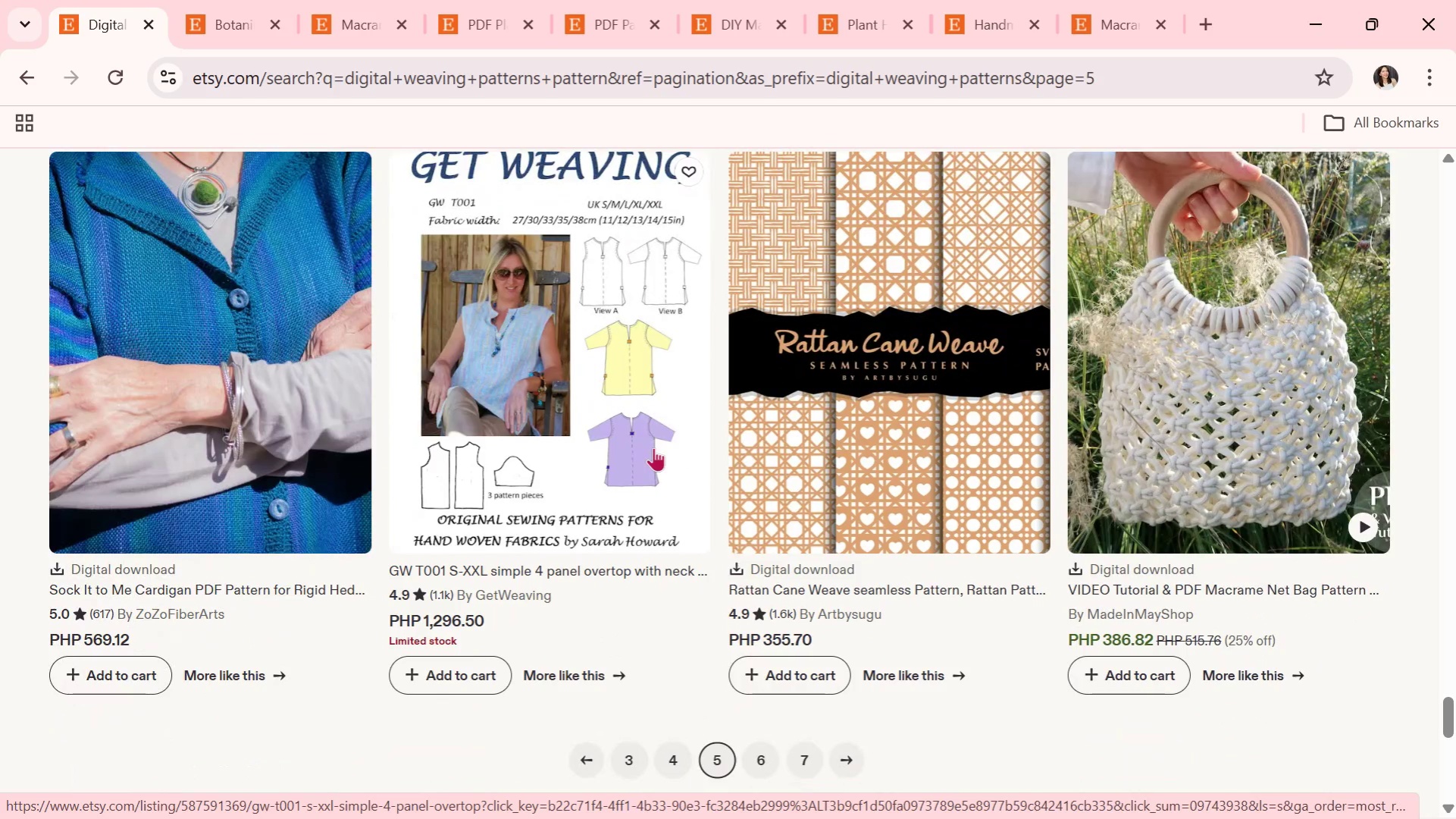 
scroll: coordinate [715, 407], scroll_direction: down, amount: 4.0
 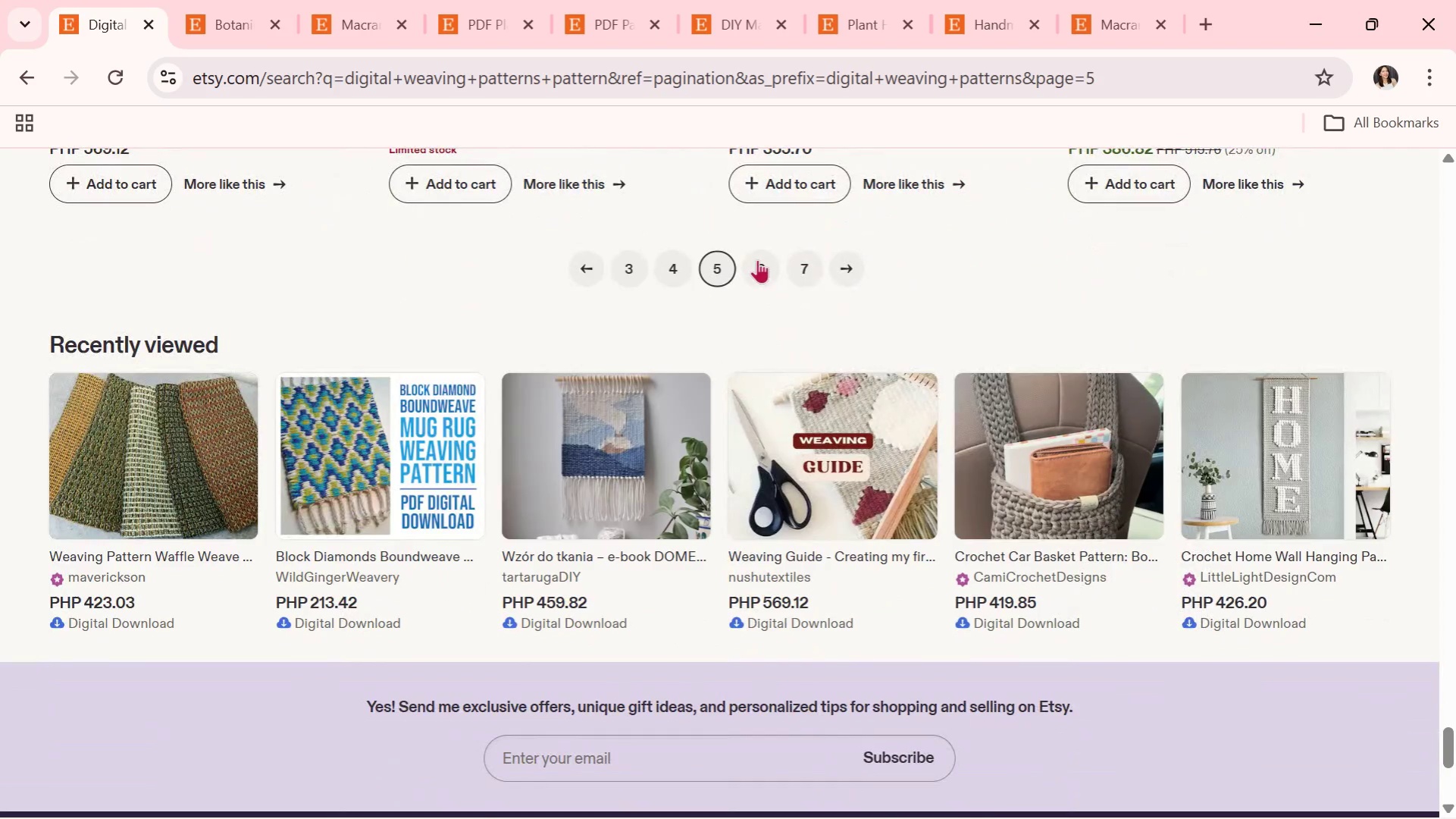 
left_click([757, 259])
 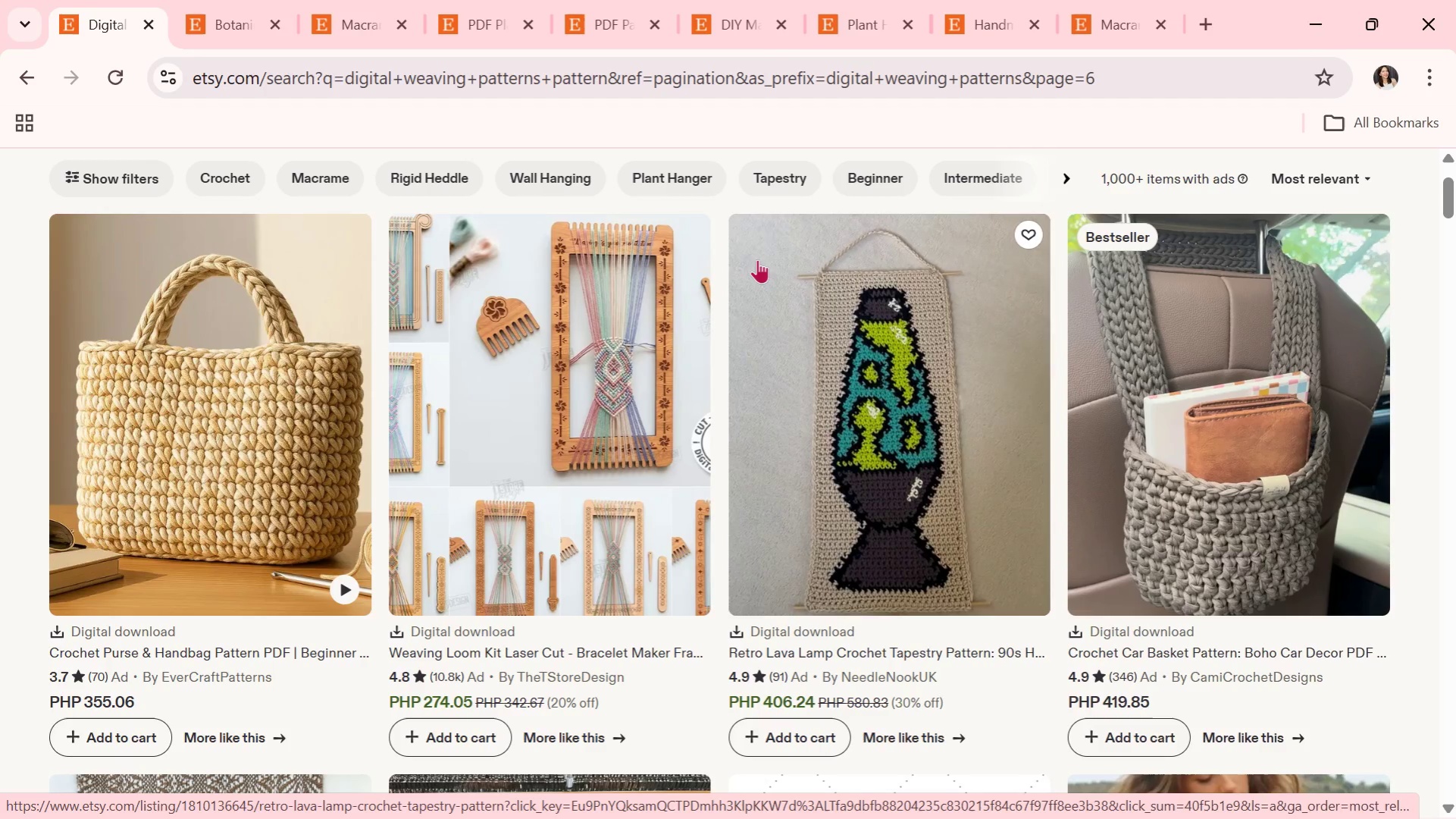 
wait(7.33)
 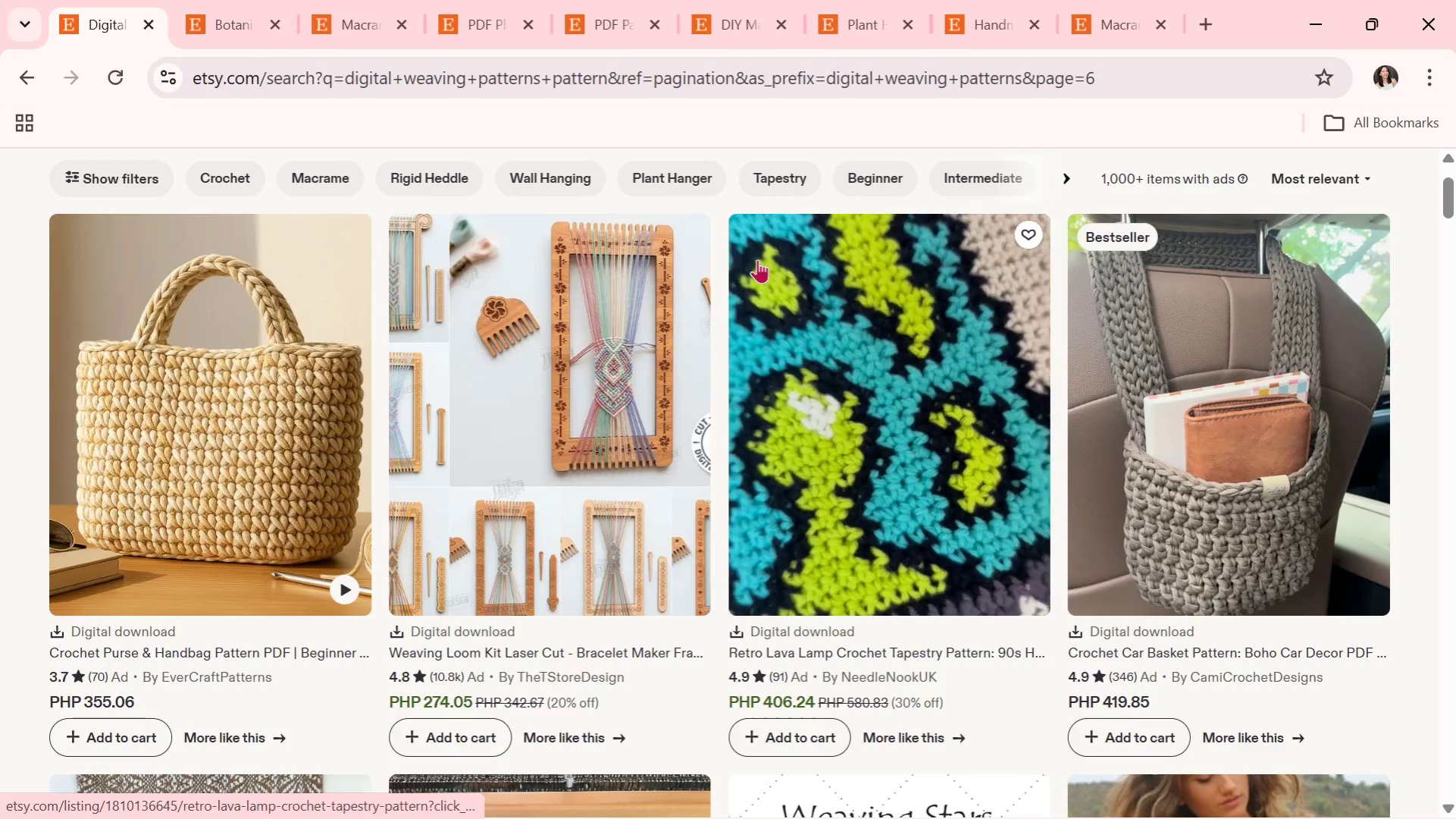 
scroll: coordinate [713, 265], scroll_direction: down, amount: 4.0
 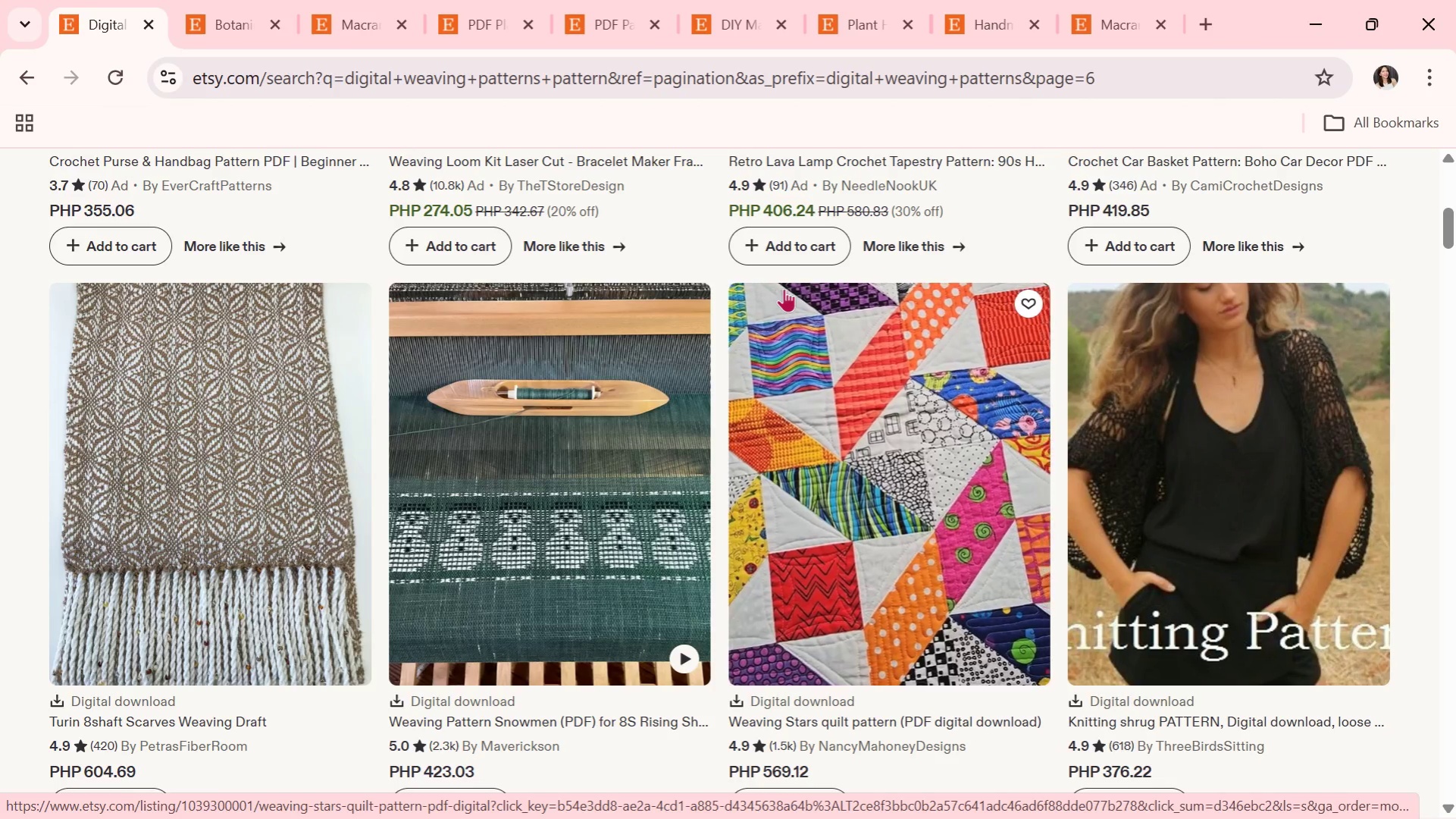 
wait(6.53)
 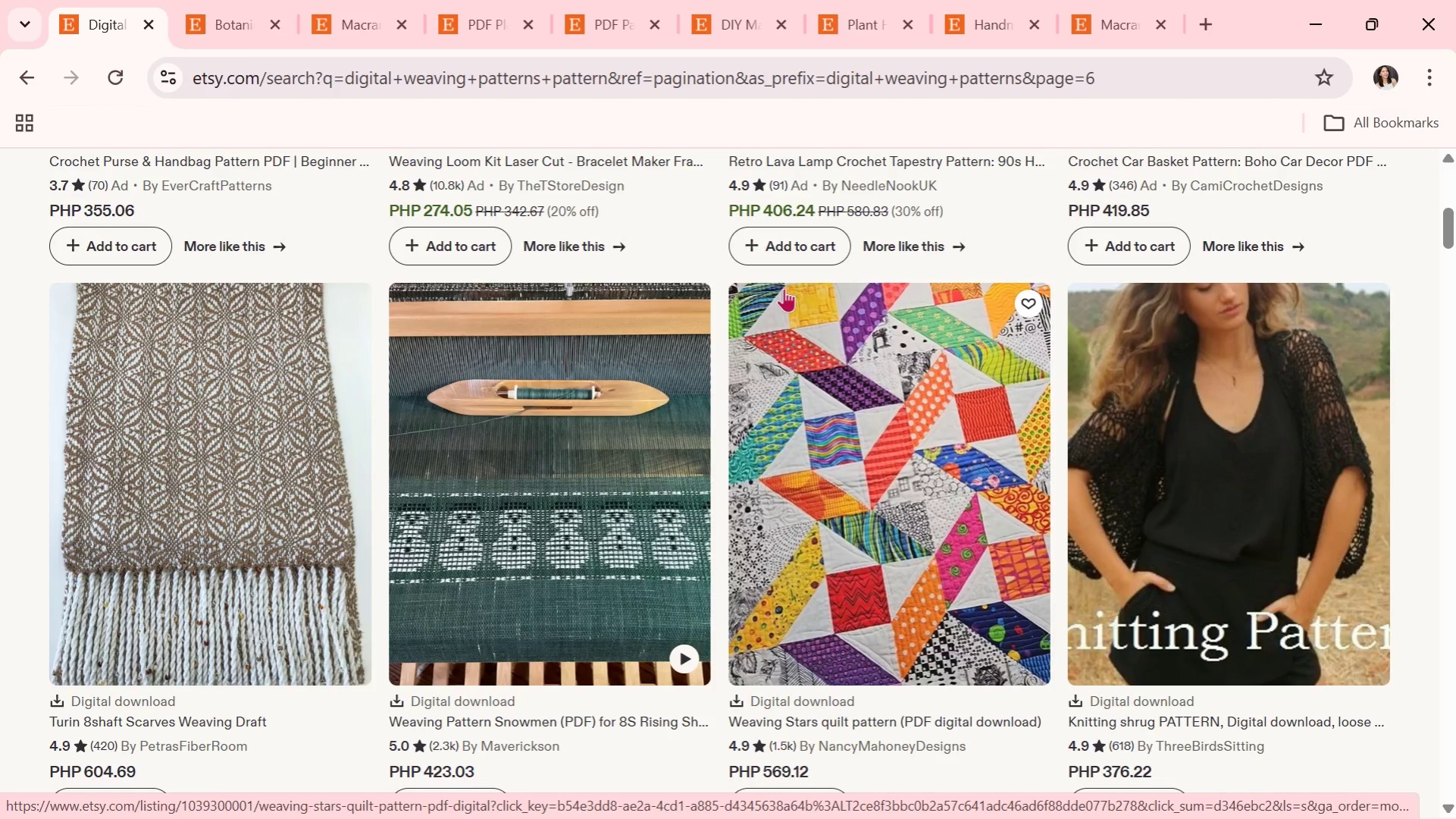 
scroll: coordinate [769, 410], scroll_direction: down, amount: 2.0
 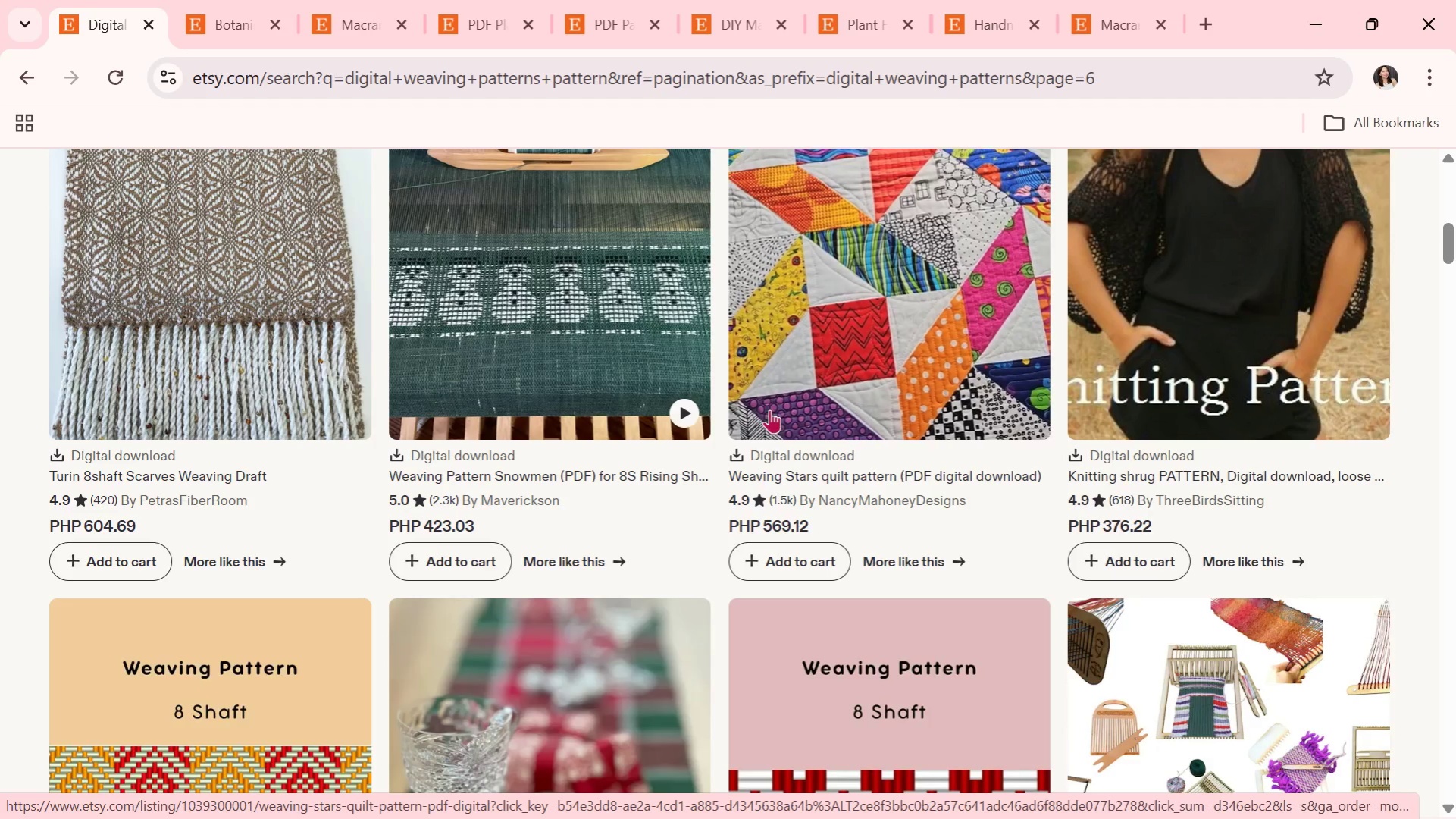 
wait(14.03)
 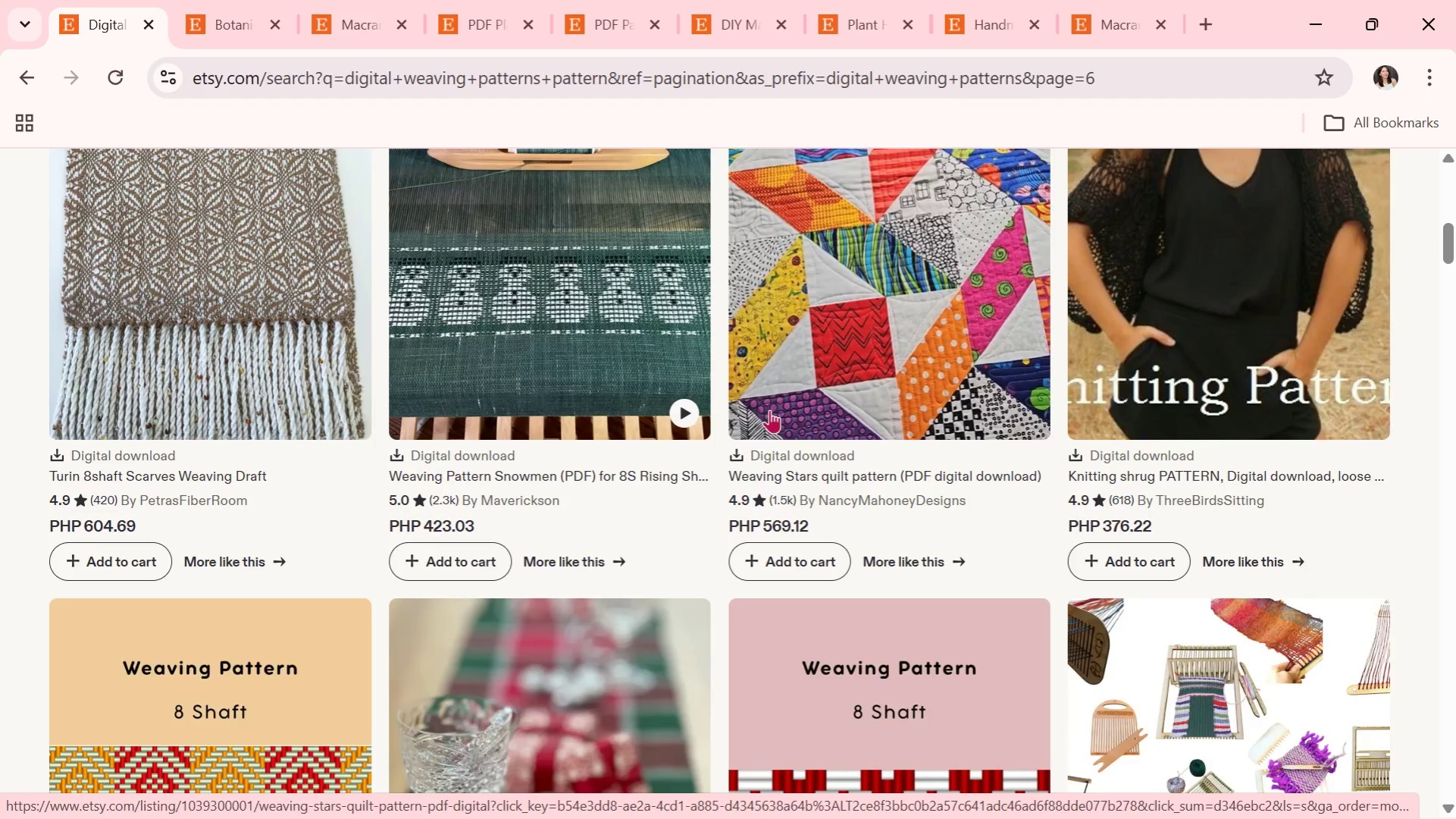 
scroll: coordinate [910, 437], scroll_direction: down, amount: 5.0
 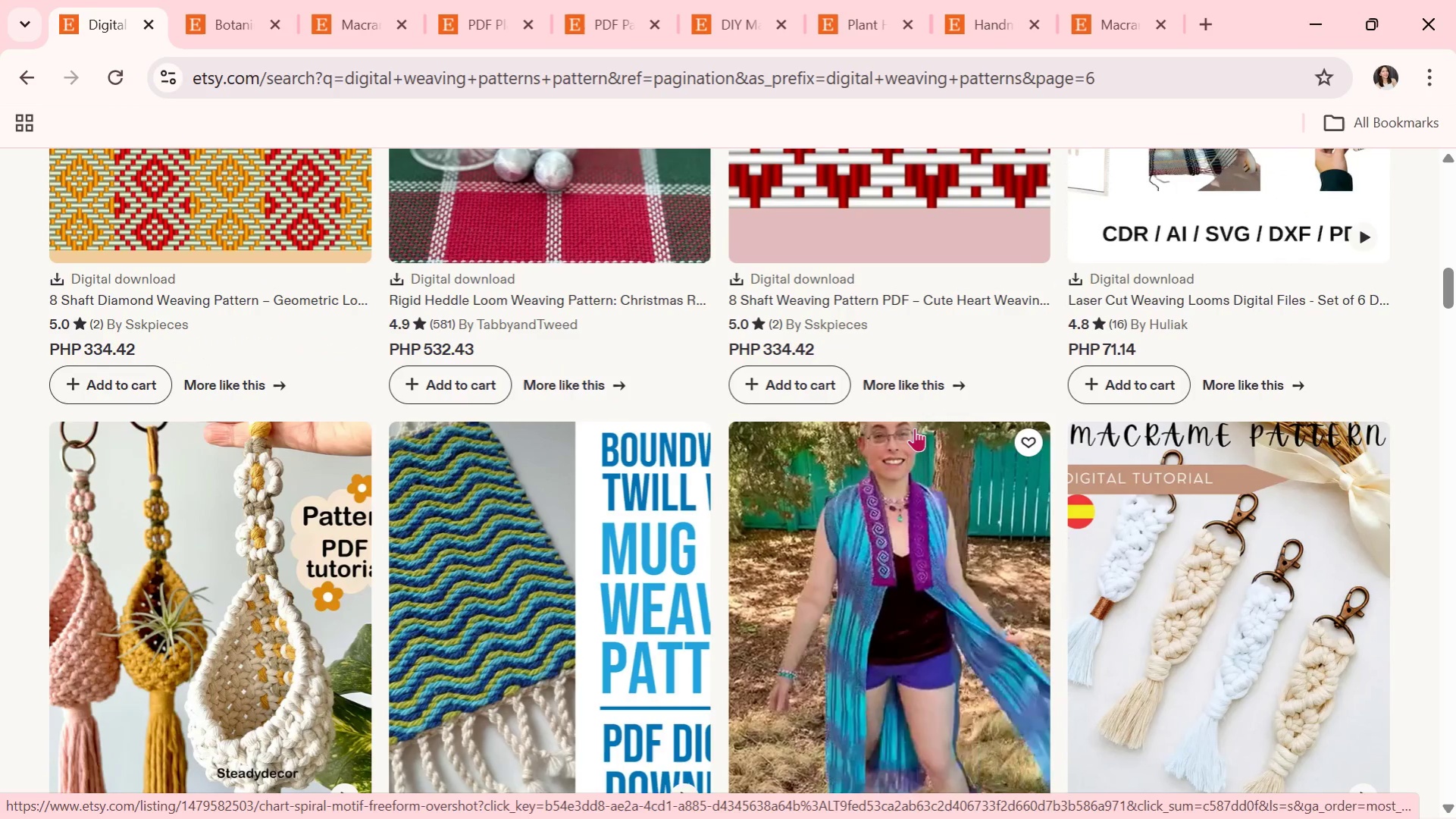 
wait(10.78)
 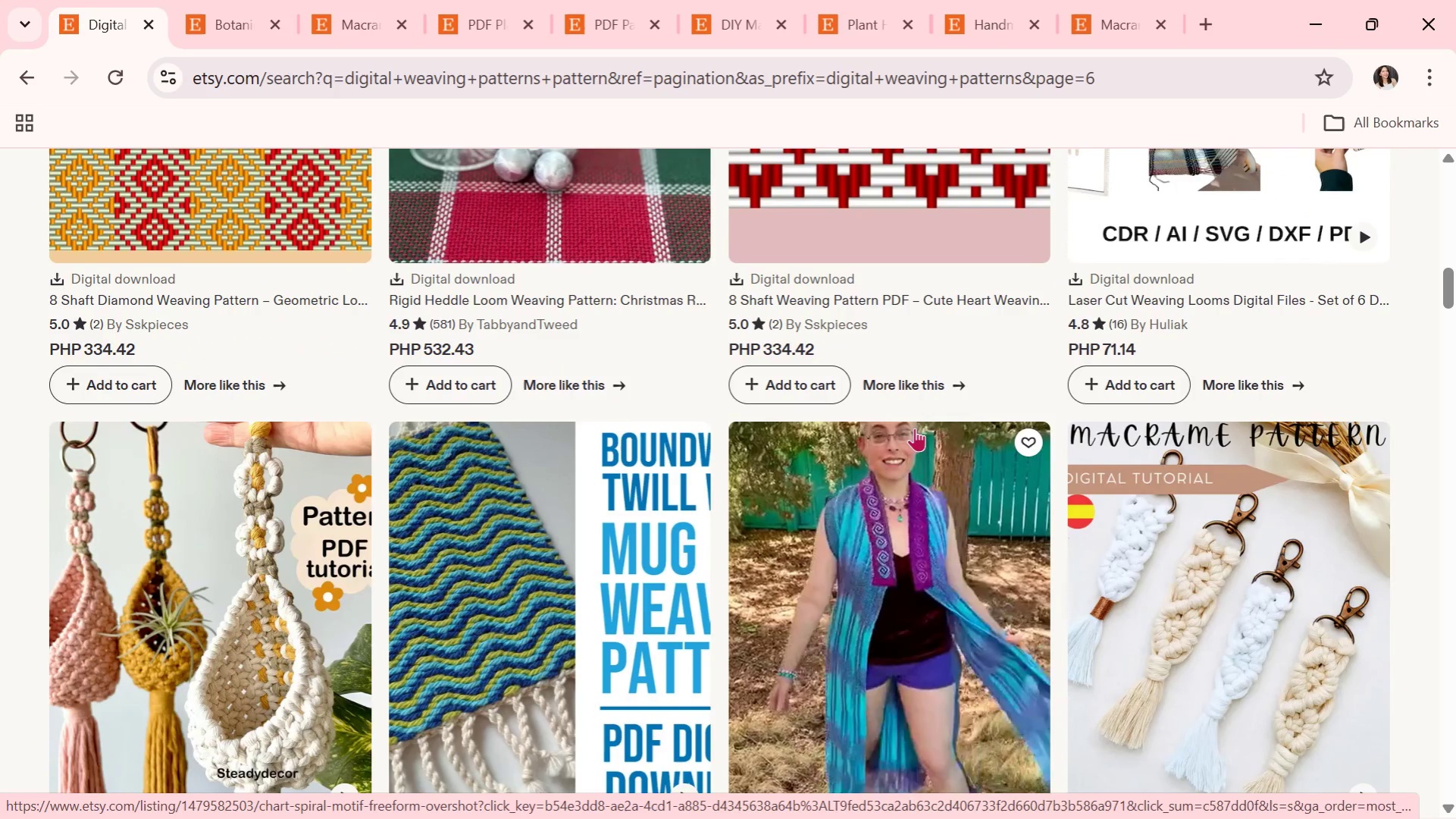 
scroll: coordinate [666, 586], scroll_direction: down, amount: 14.0
 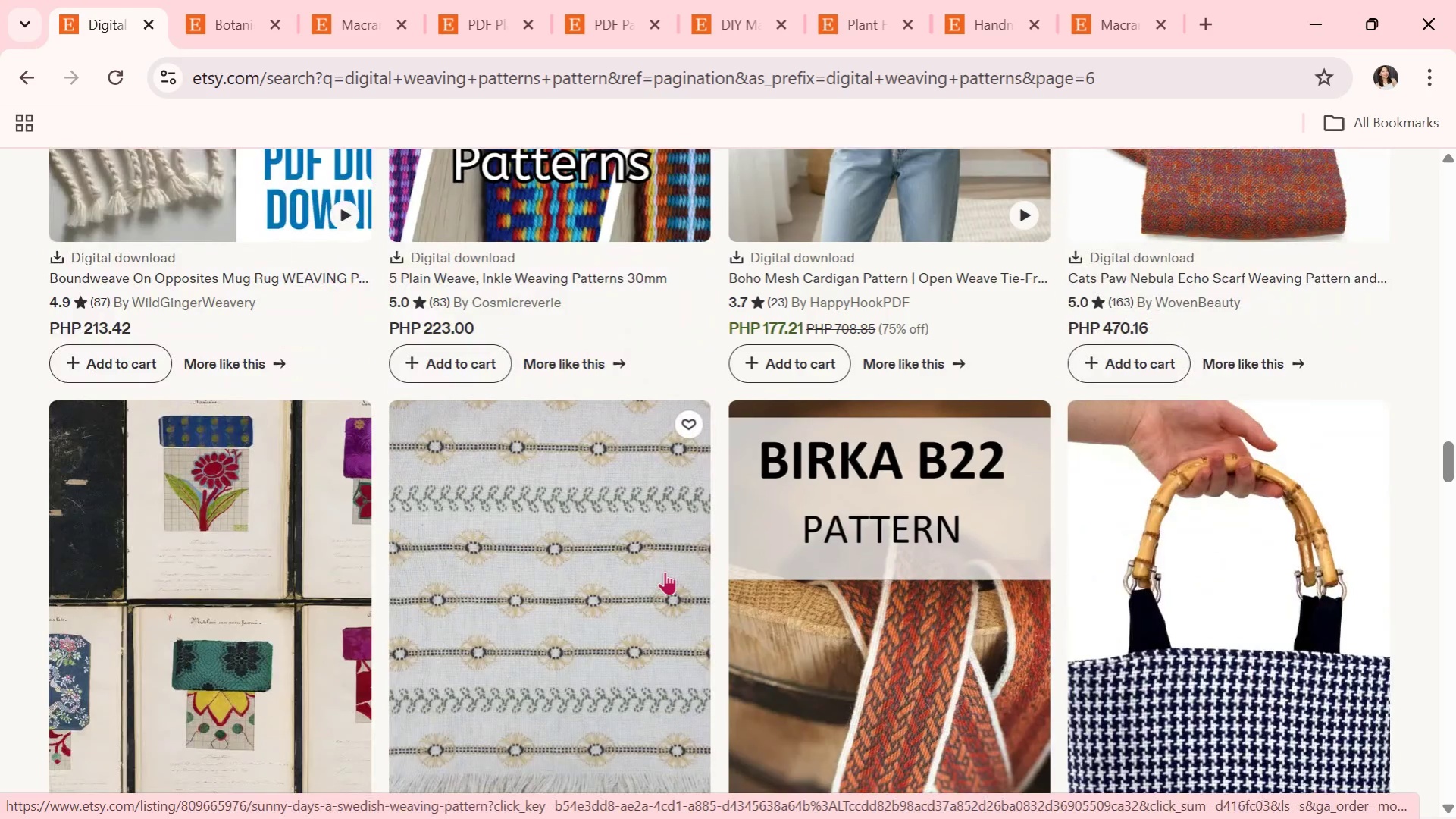 
scroll: coordinate [521, 564], scroll_direction: down, amount: 9.0
 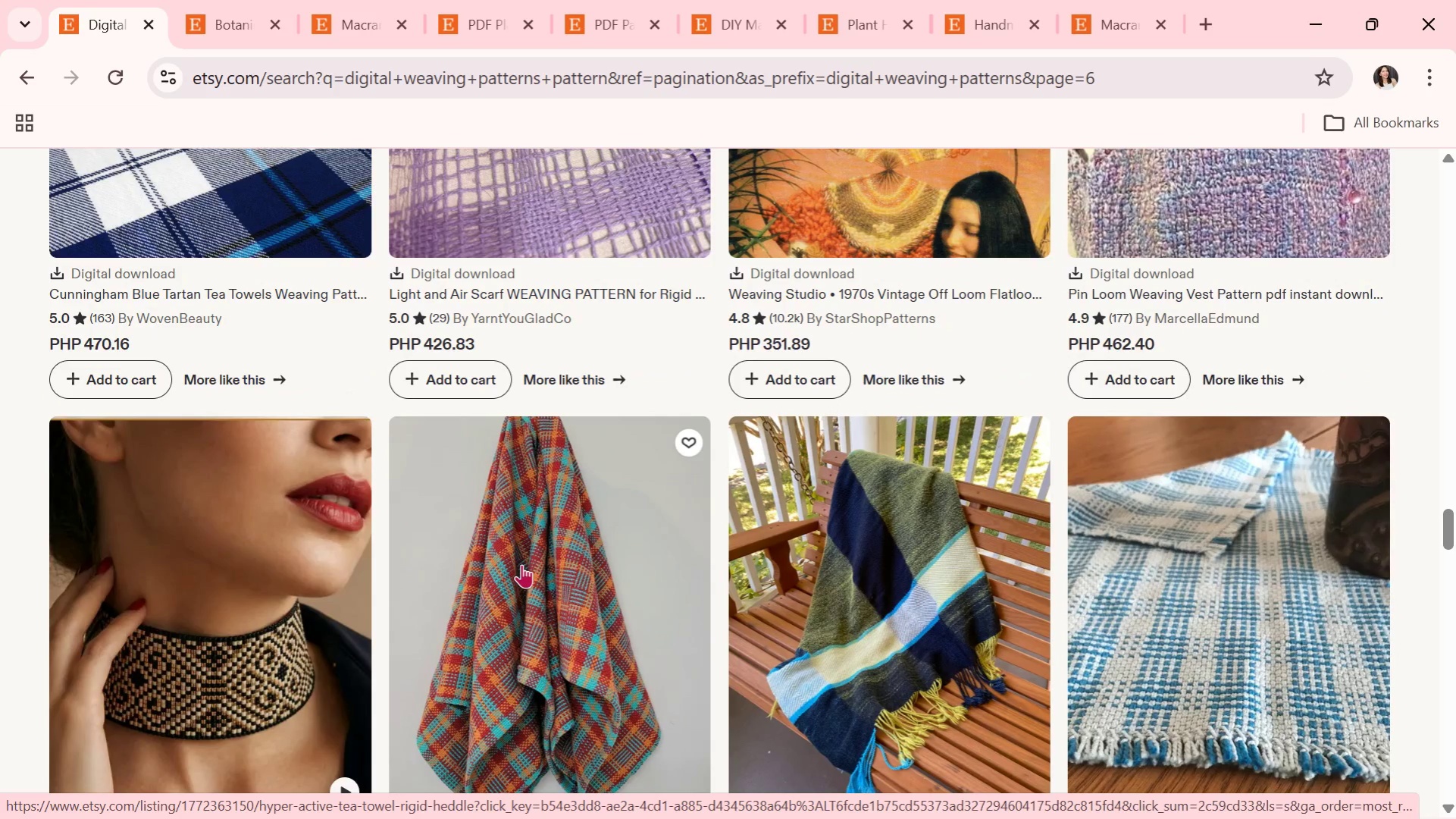 
scroll: coordinate [534, 582], scroll_direction: down, amount: 2.0
 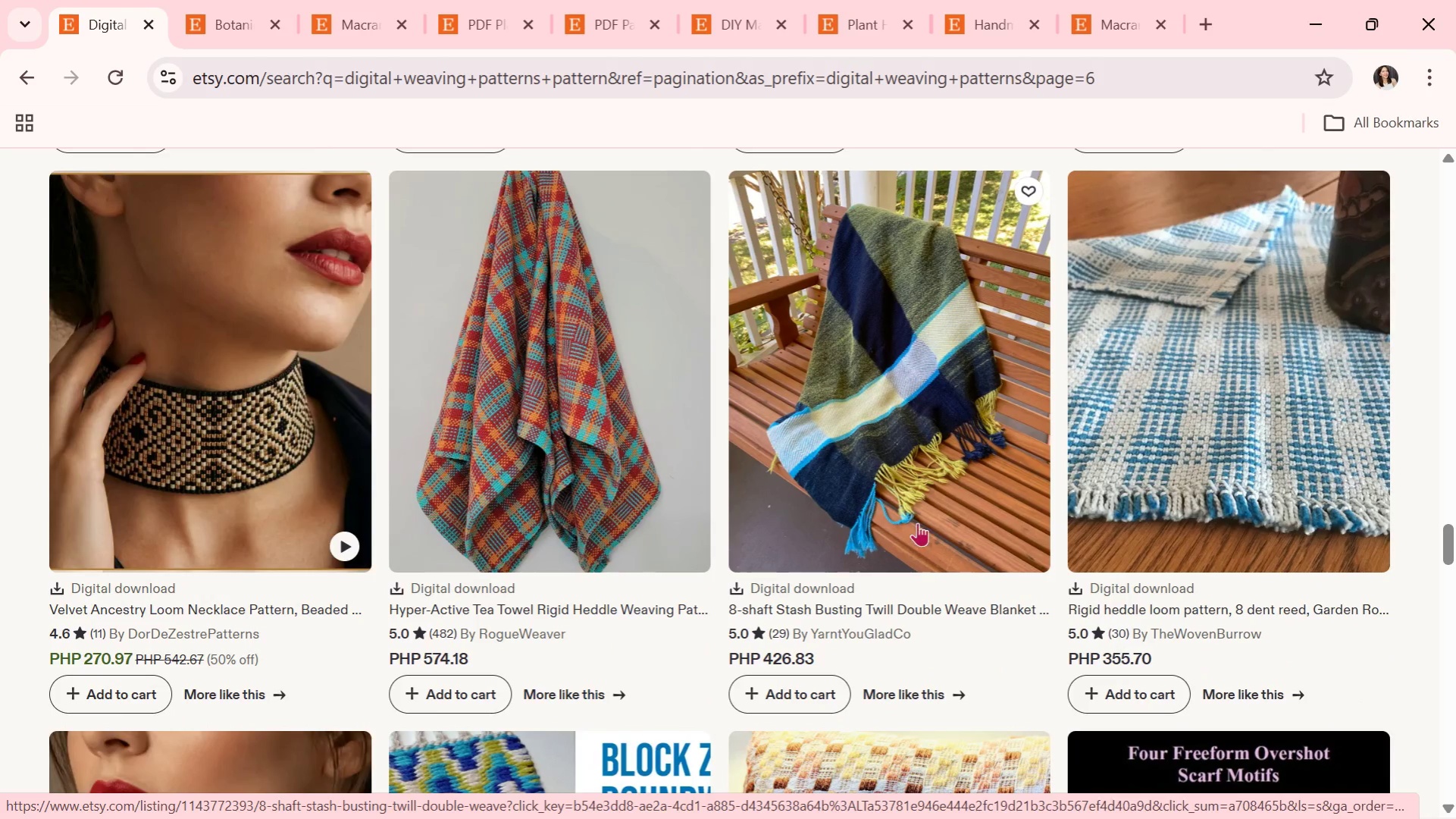 
left_click([917, 520])
 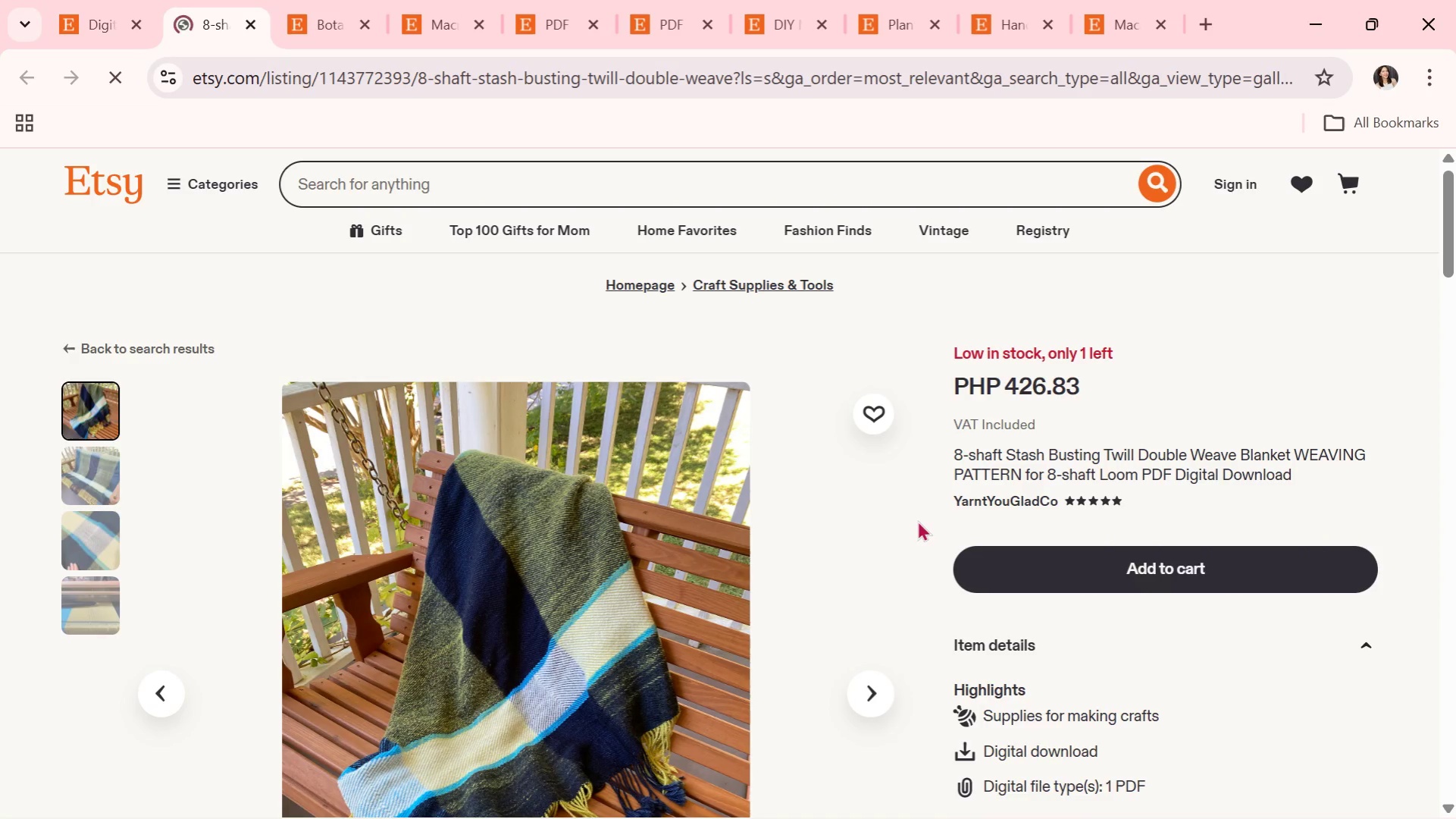 
wait(8.56)
 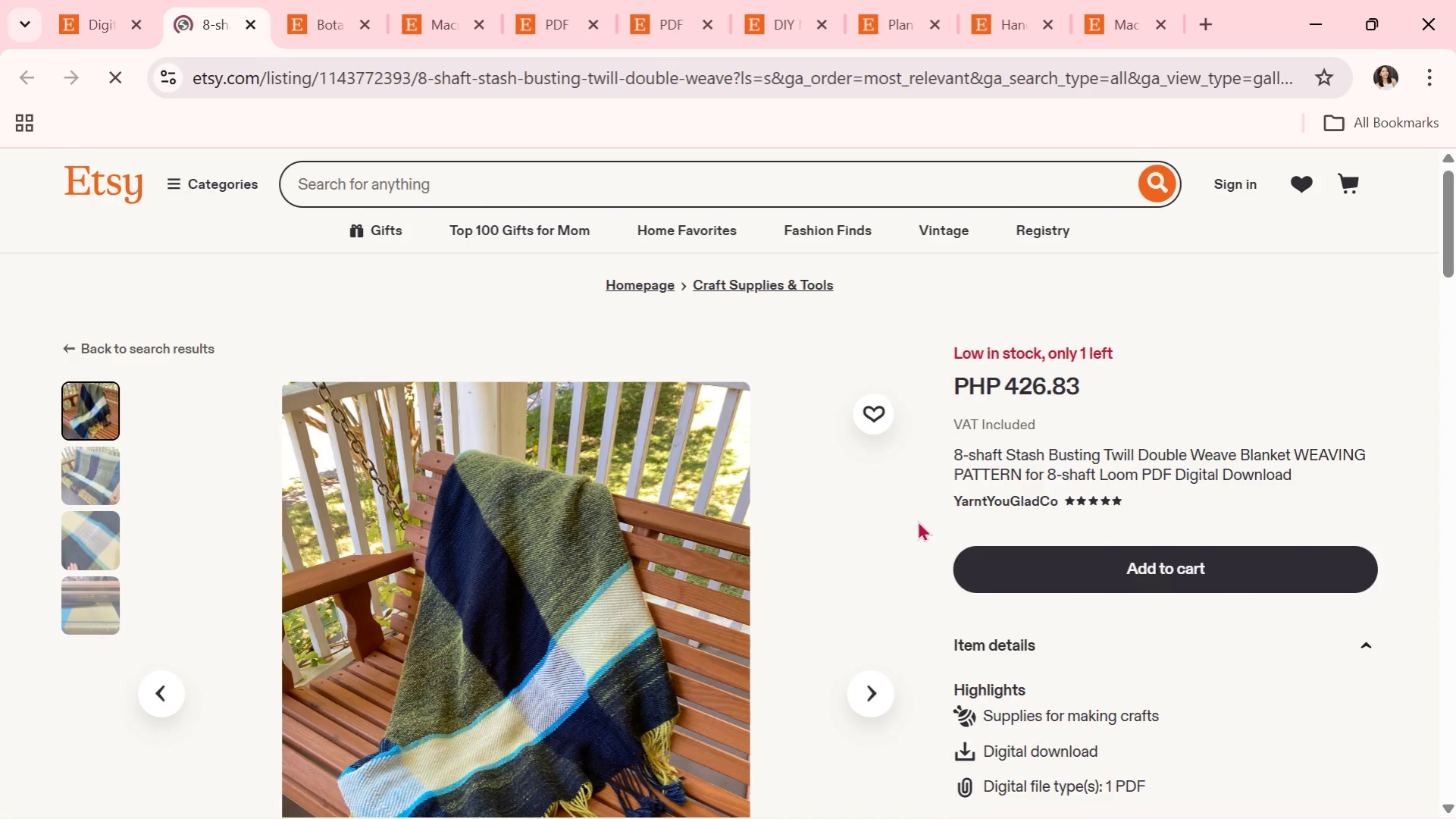 
left_click([256, 25])
 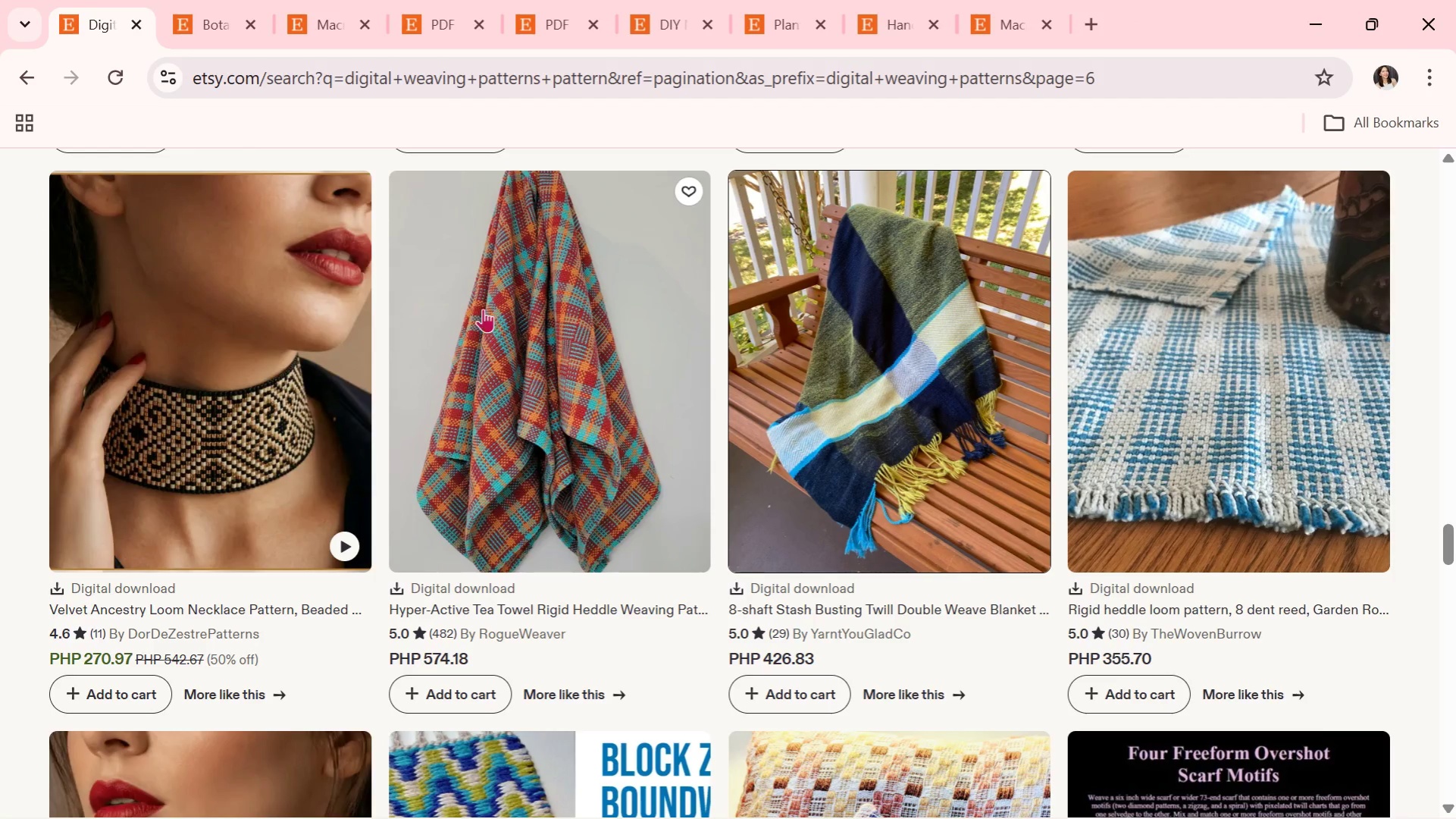 
scroll: coordinate [510, 319], scroll_direction: down, amount: 8.0
 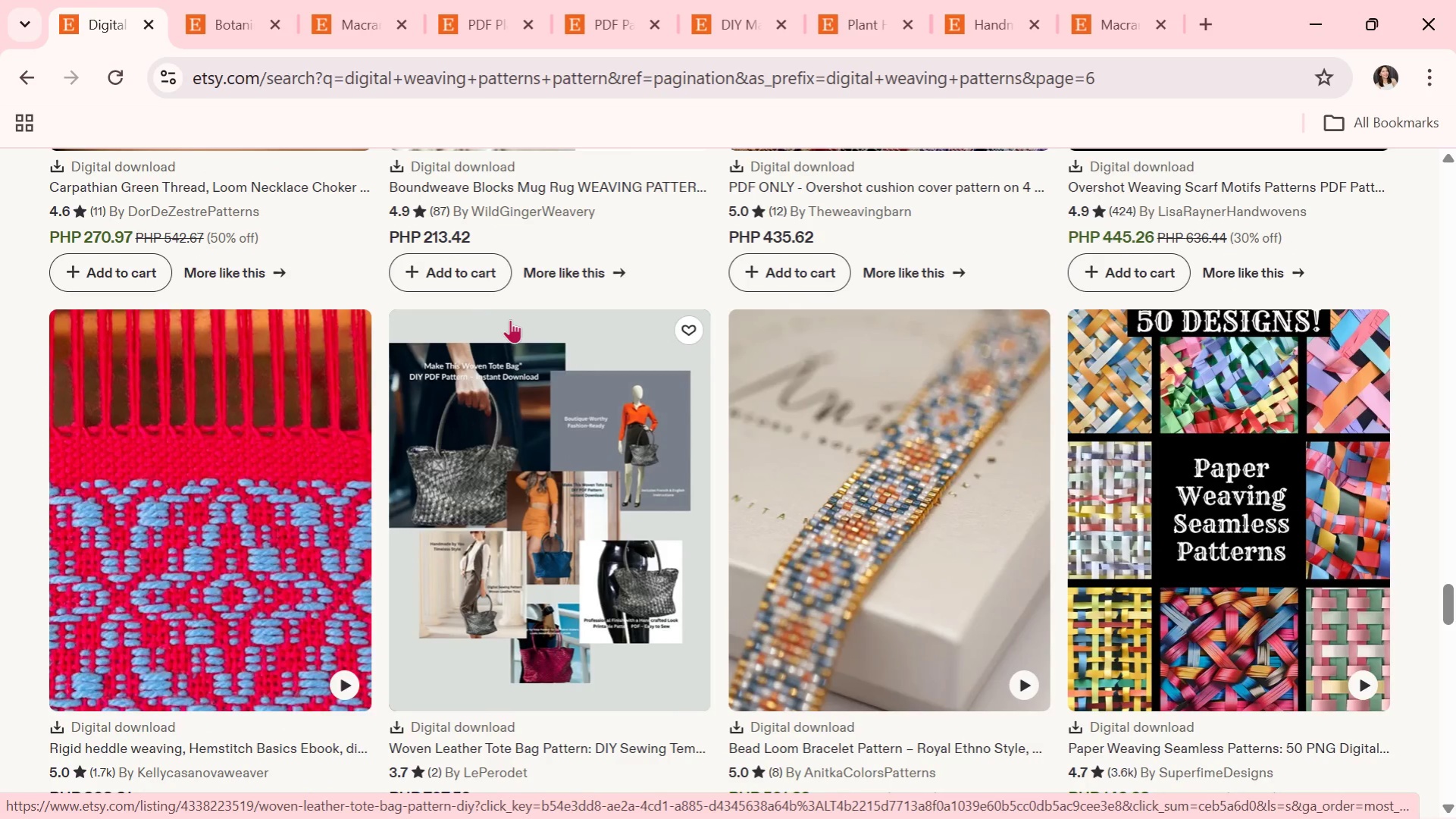 
wait(5.18)
 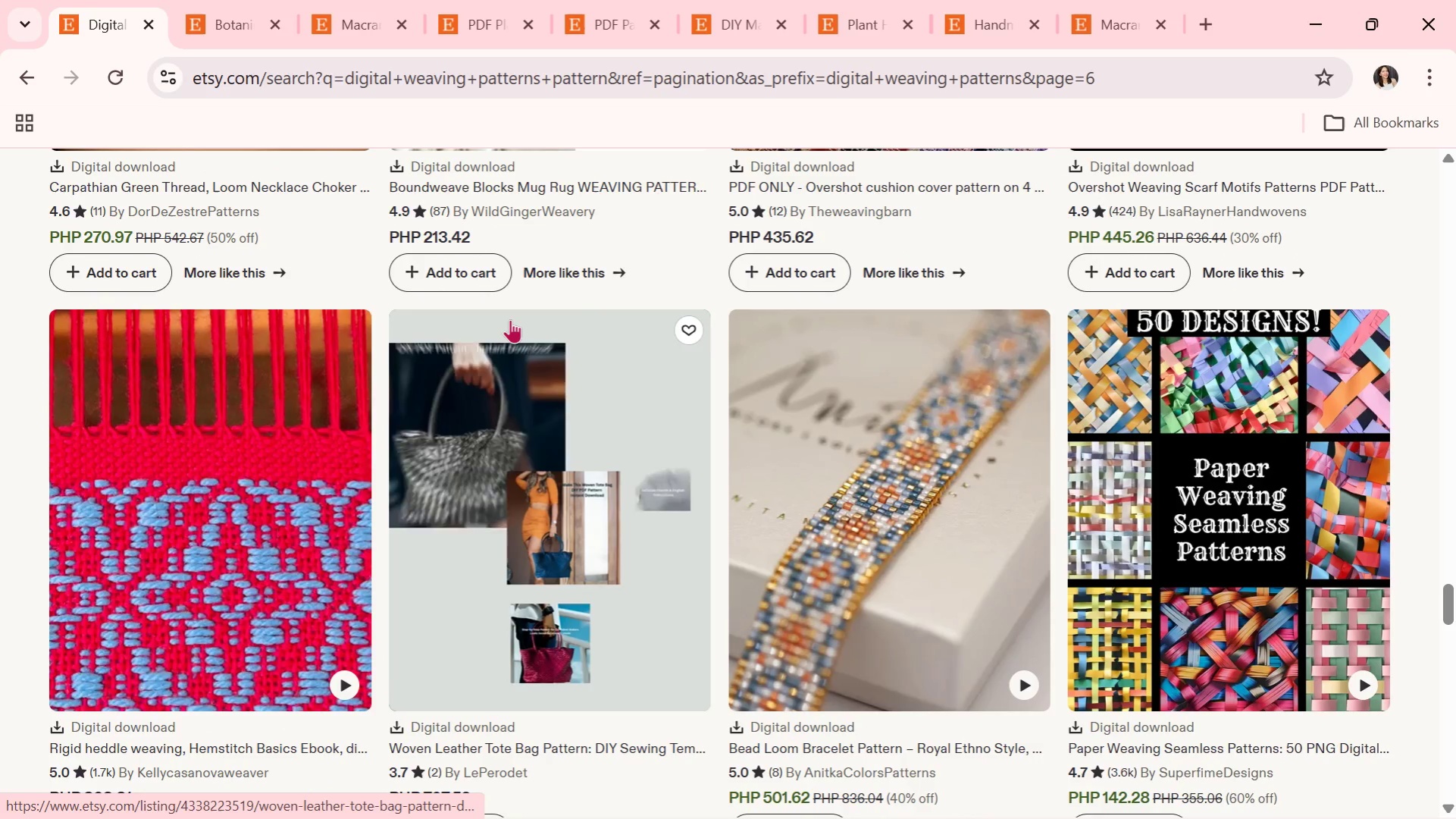 
scroll: coordinate [510, 319], scroll_direction: down, amount: 1.0
 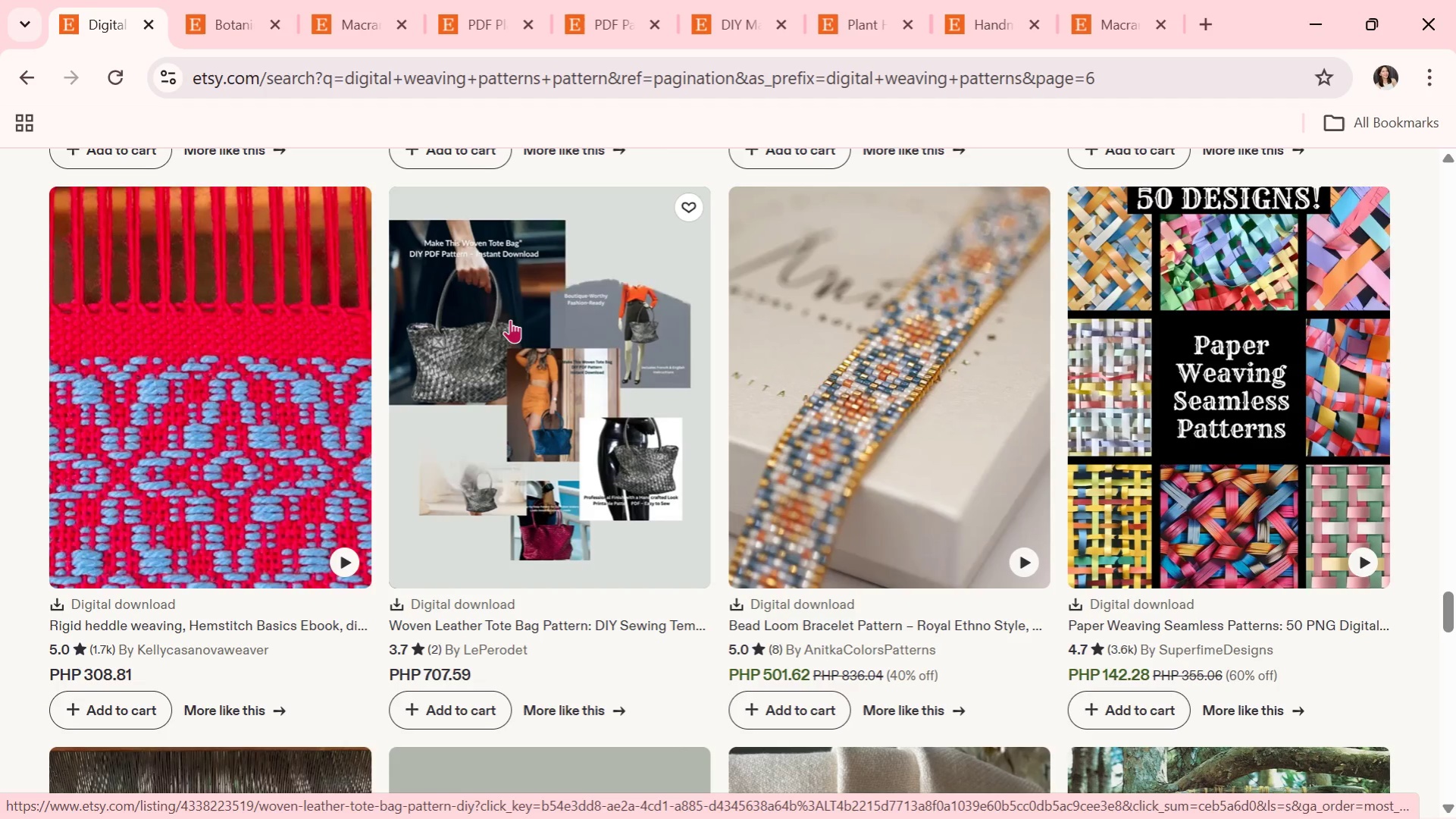 
wait(13.05)
 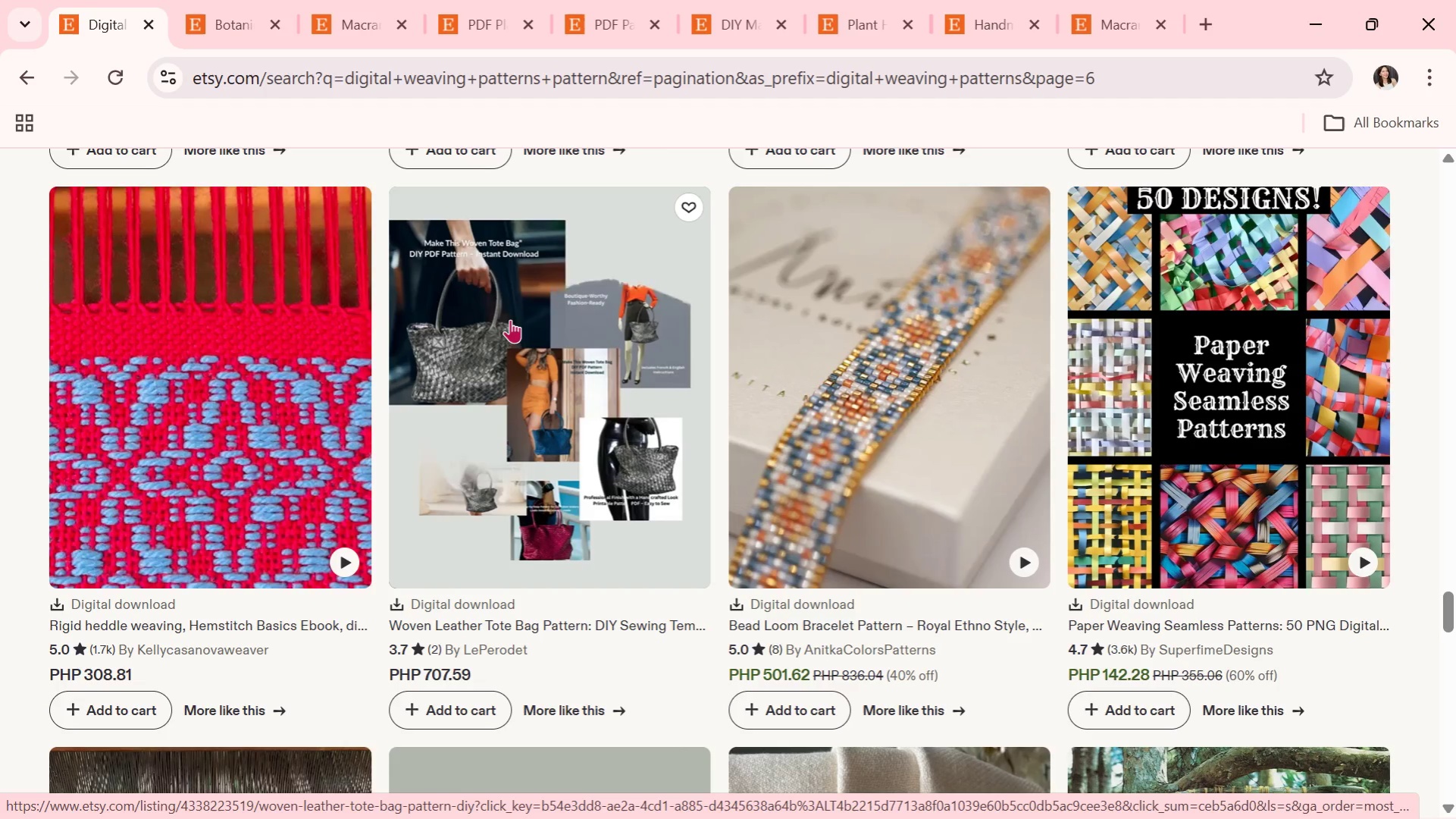 
scroll: coordinate [575, 469], scroll_direction: down, amount: 8.0
 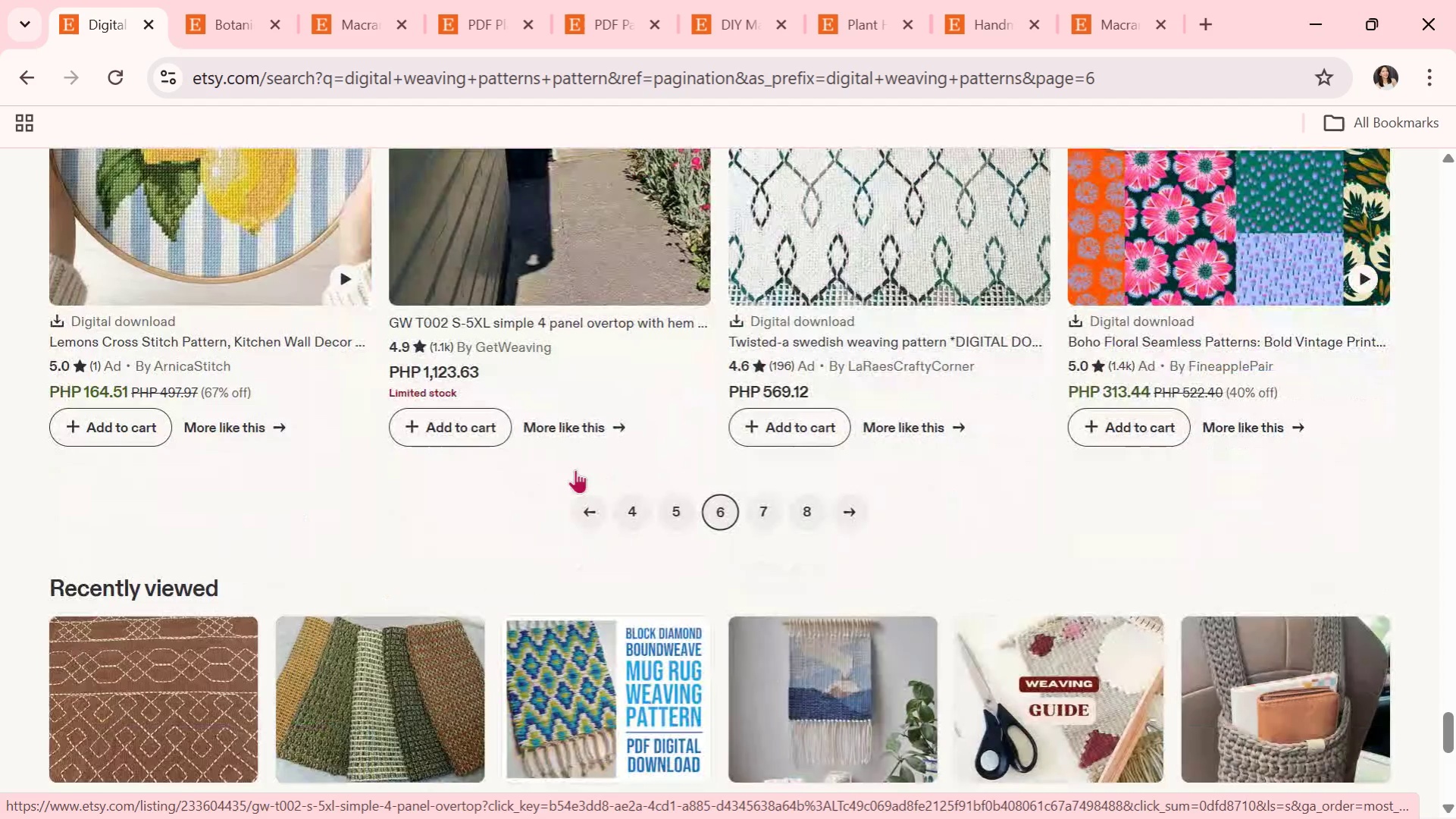 
left_click([771, 265])
 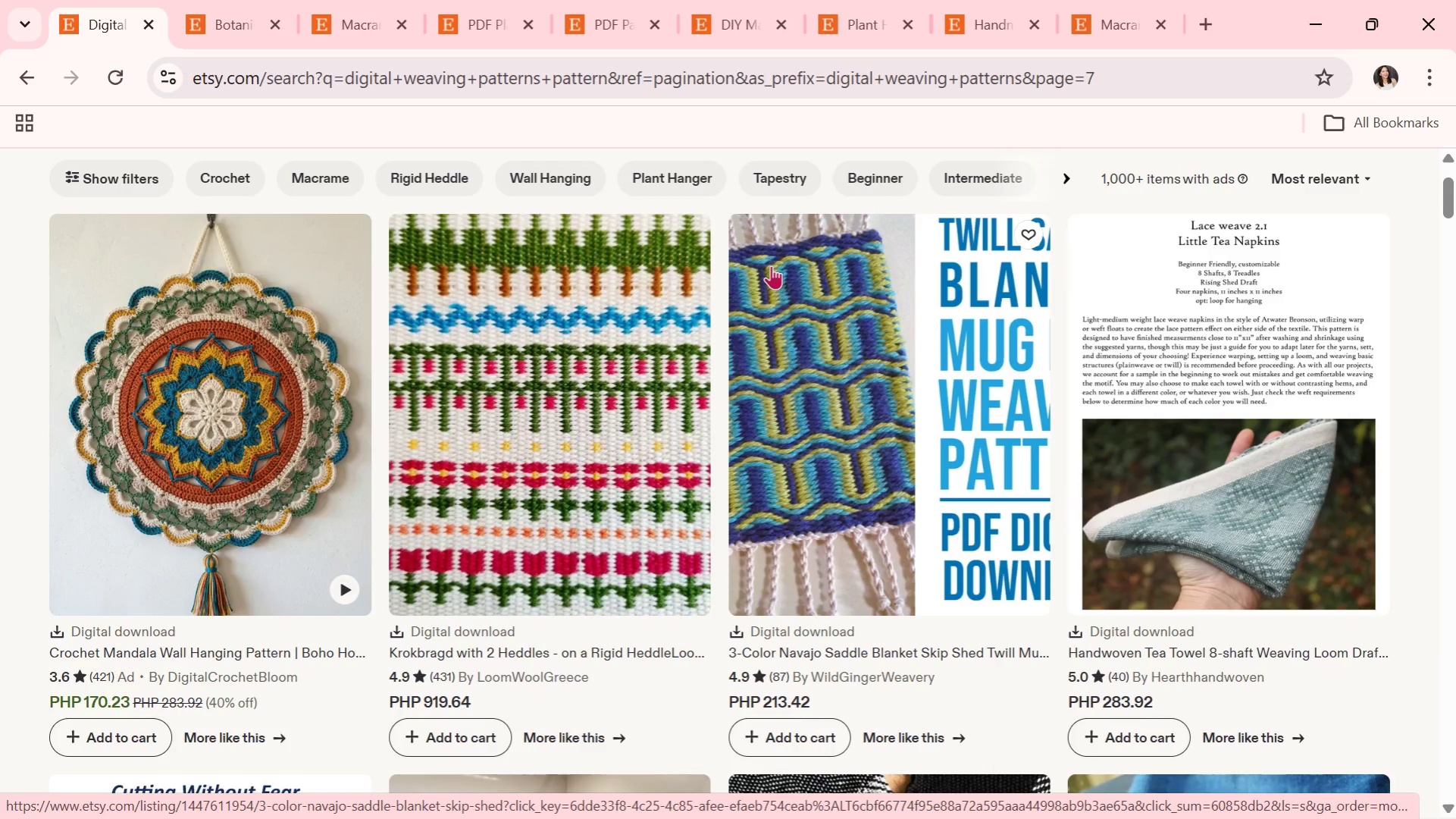 
wait(8.7)
 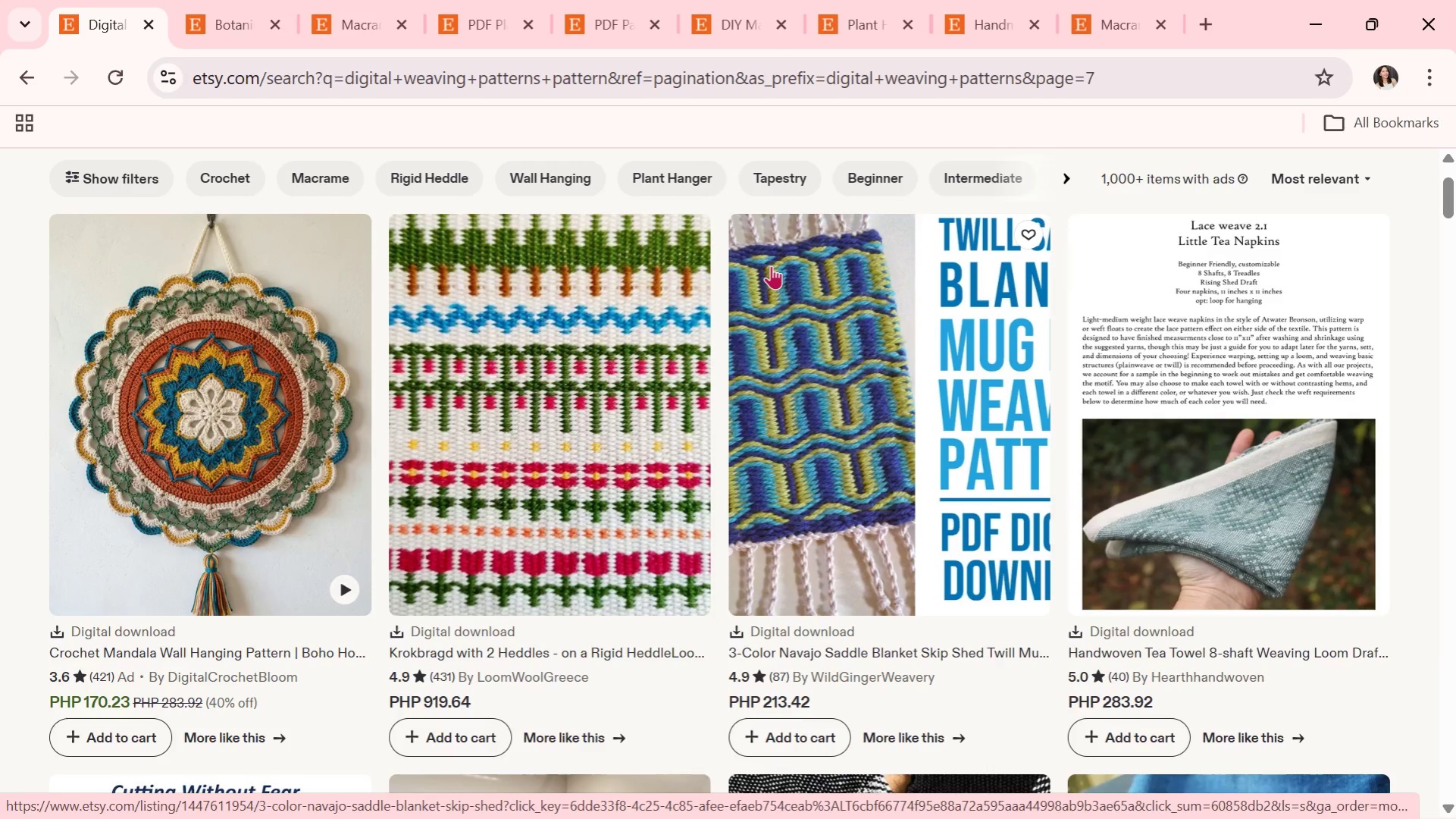 
scroll: coordinate [712, 389], scroll_direction: down, amount: 12.0
 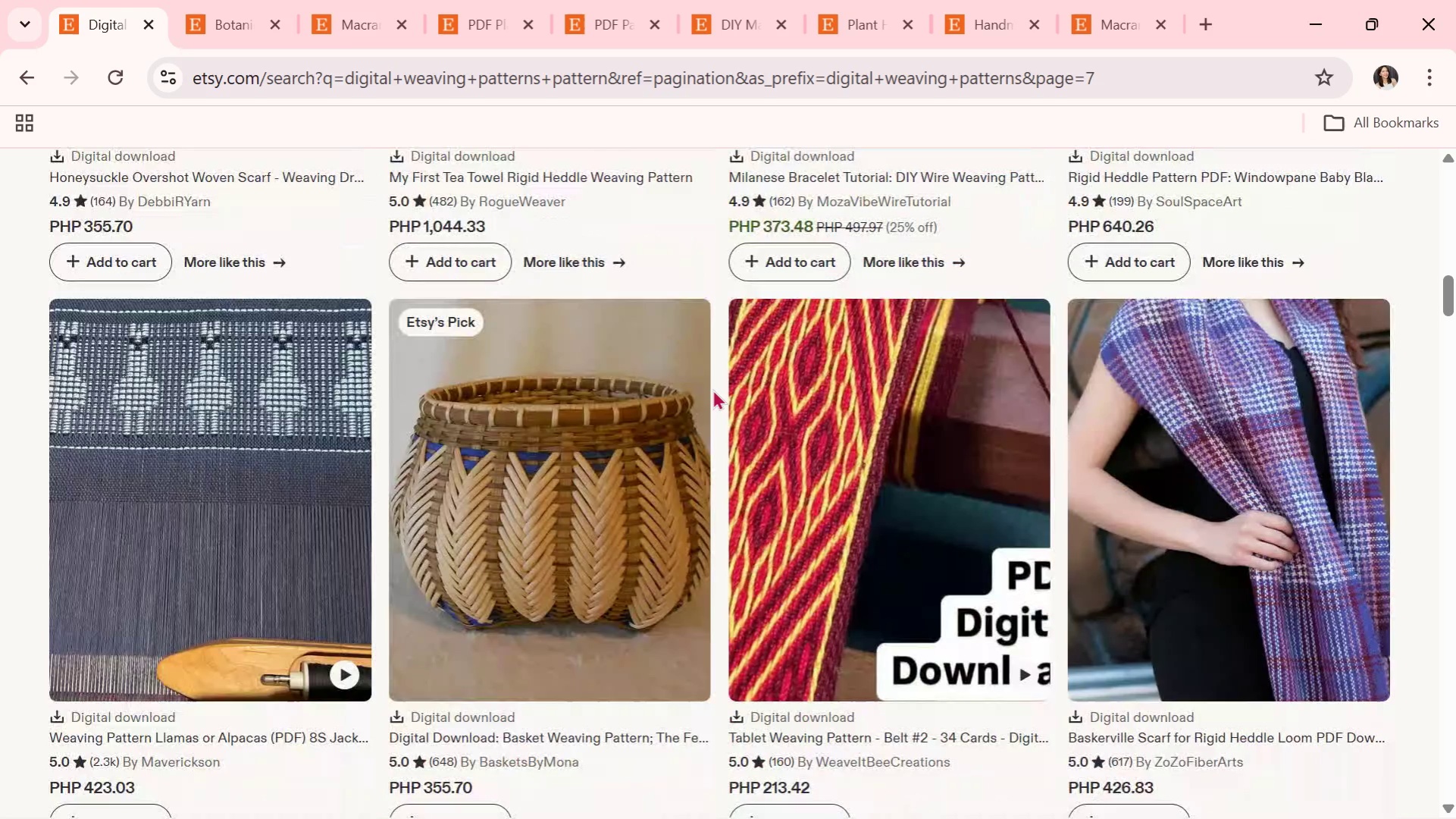 
wait(5.68)
 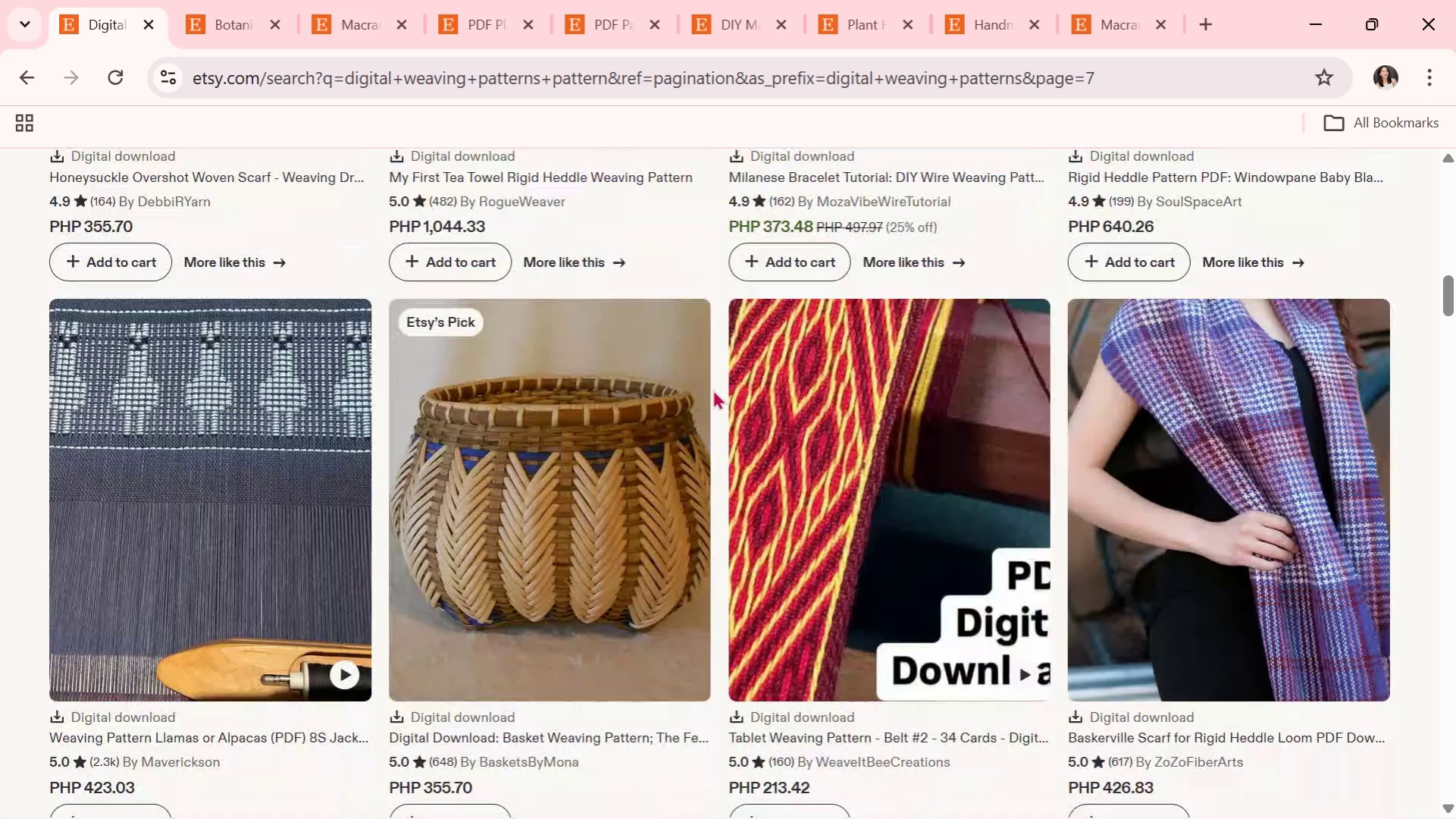 
scroll: coordinate [808, 500], scroll_direction: down, amount: 16.0
 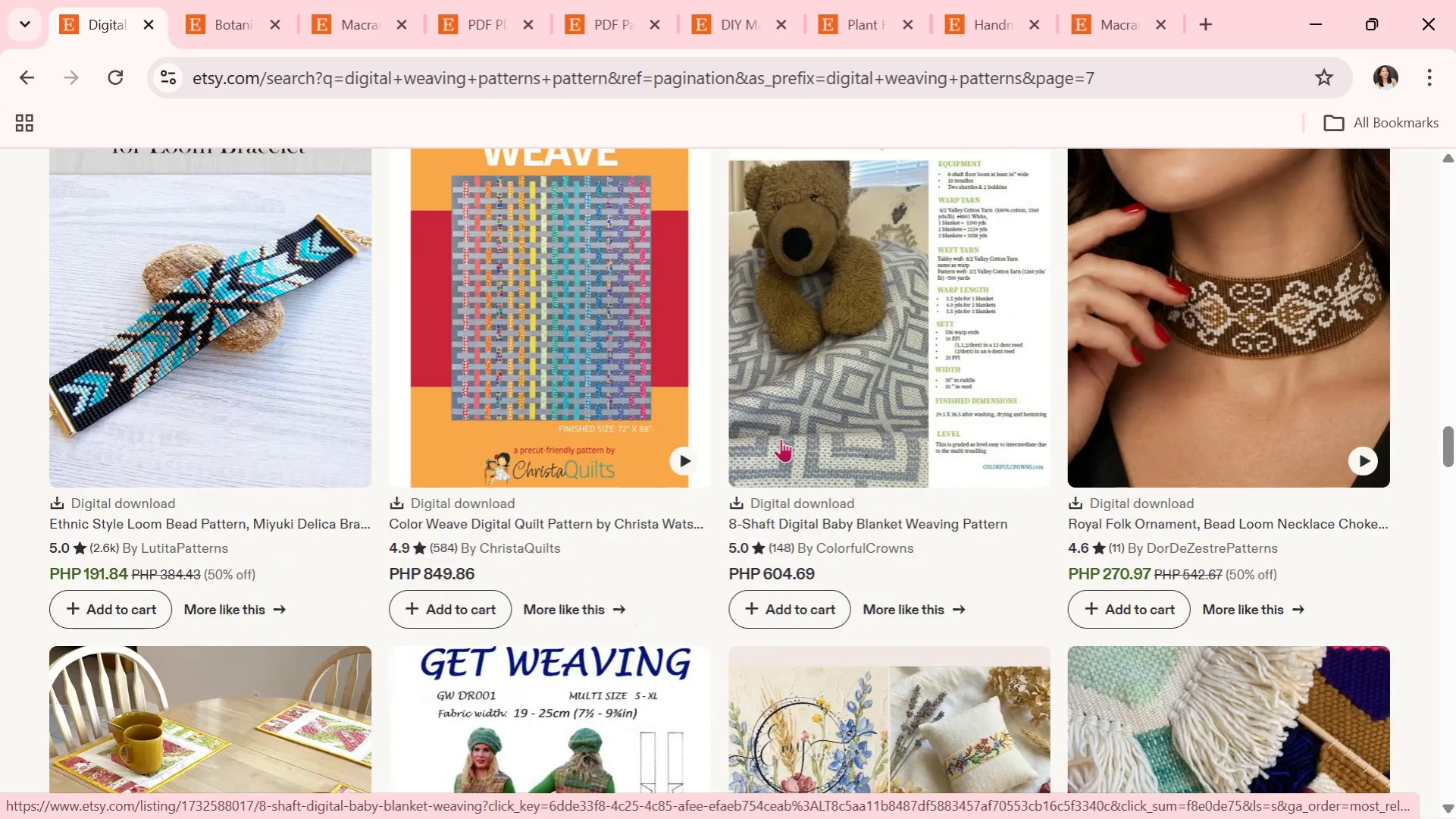 
wait(9.26)
 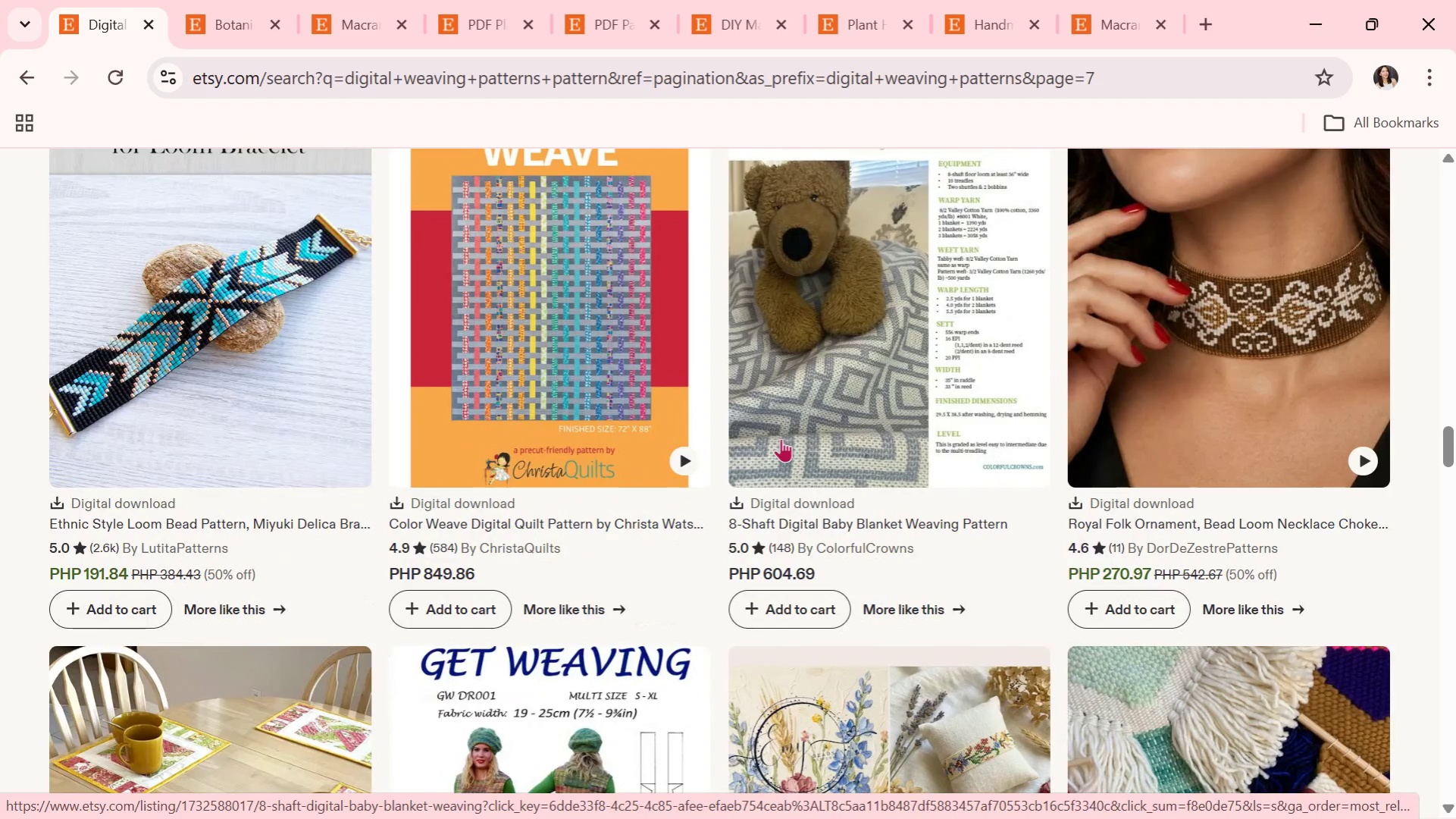 
scroll: coordinate [331, 506], scroll_direction: down, amount: 12.0
 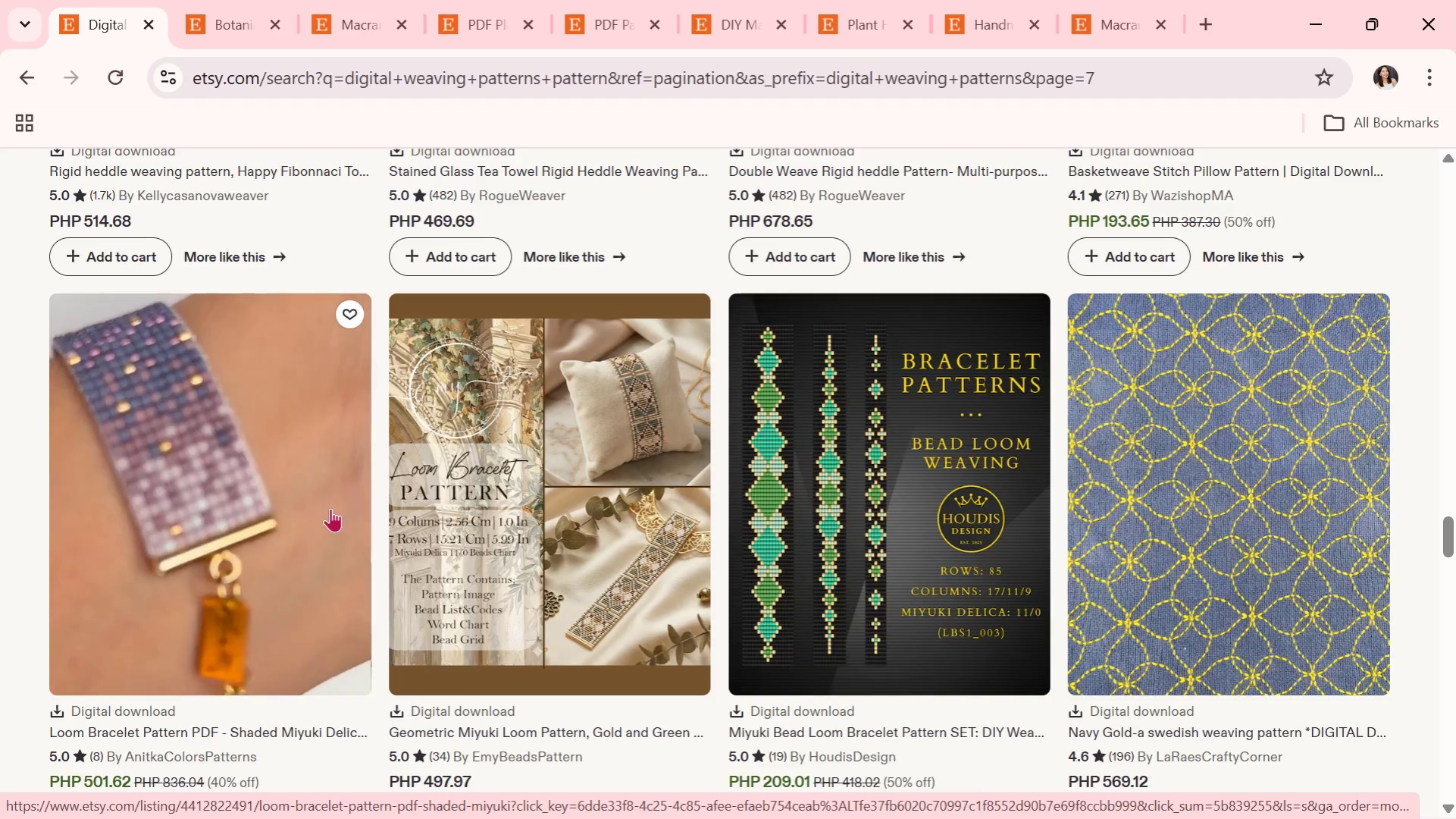 
wait(6.66)
 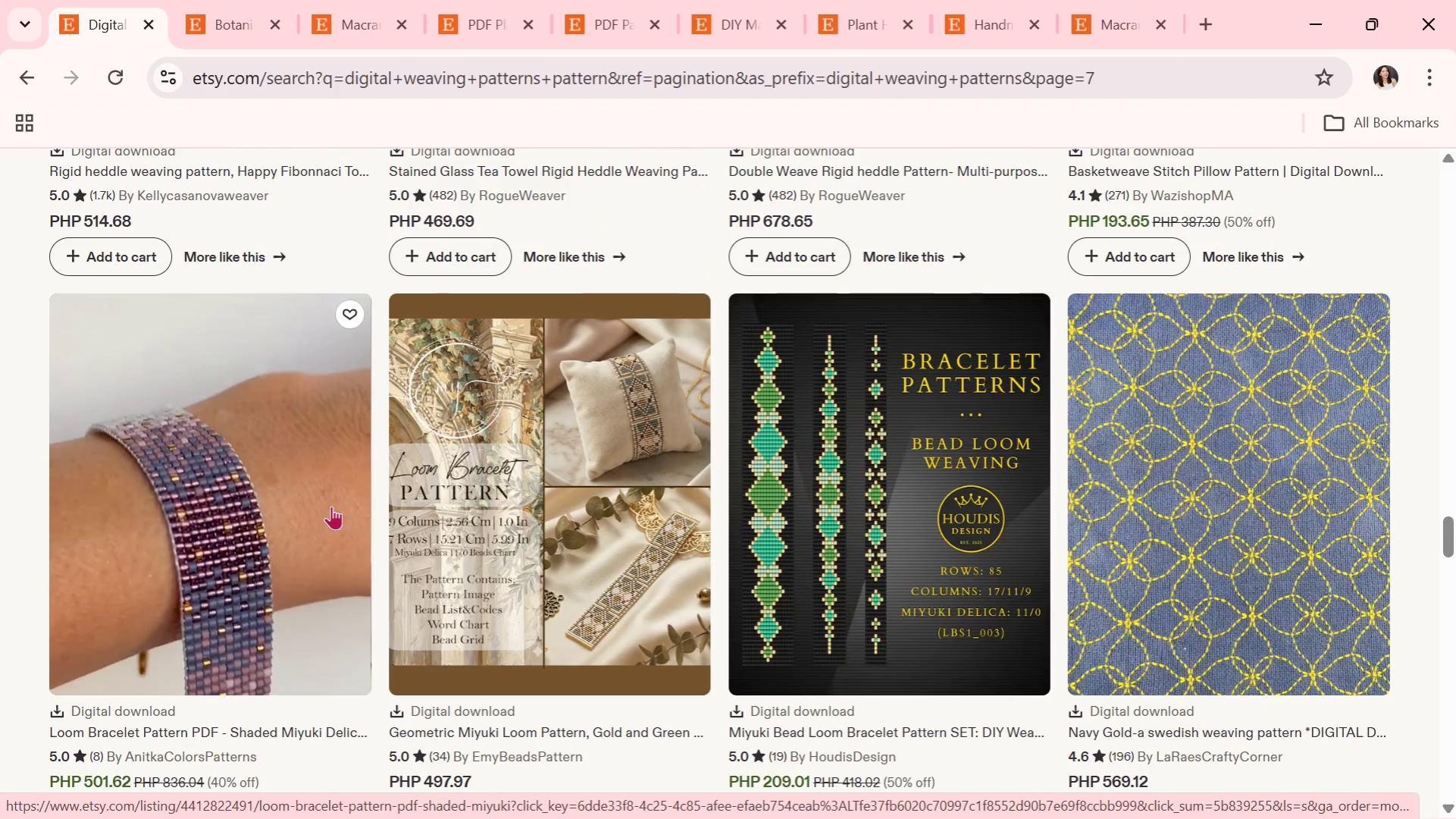 
scroll: coordinate [459, 526], scroll_direction: down, amount: 2.0
 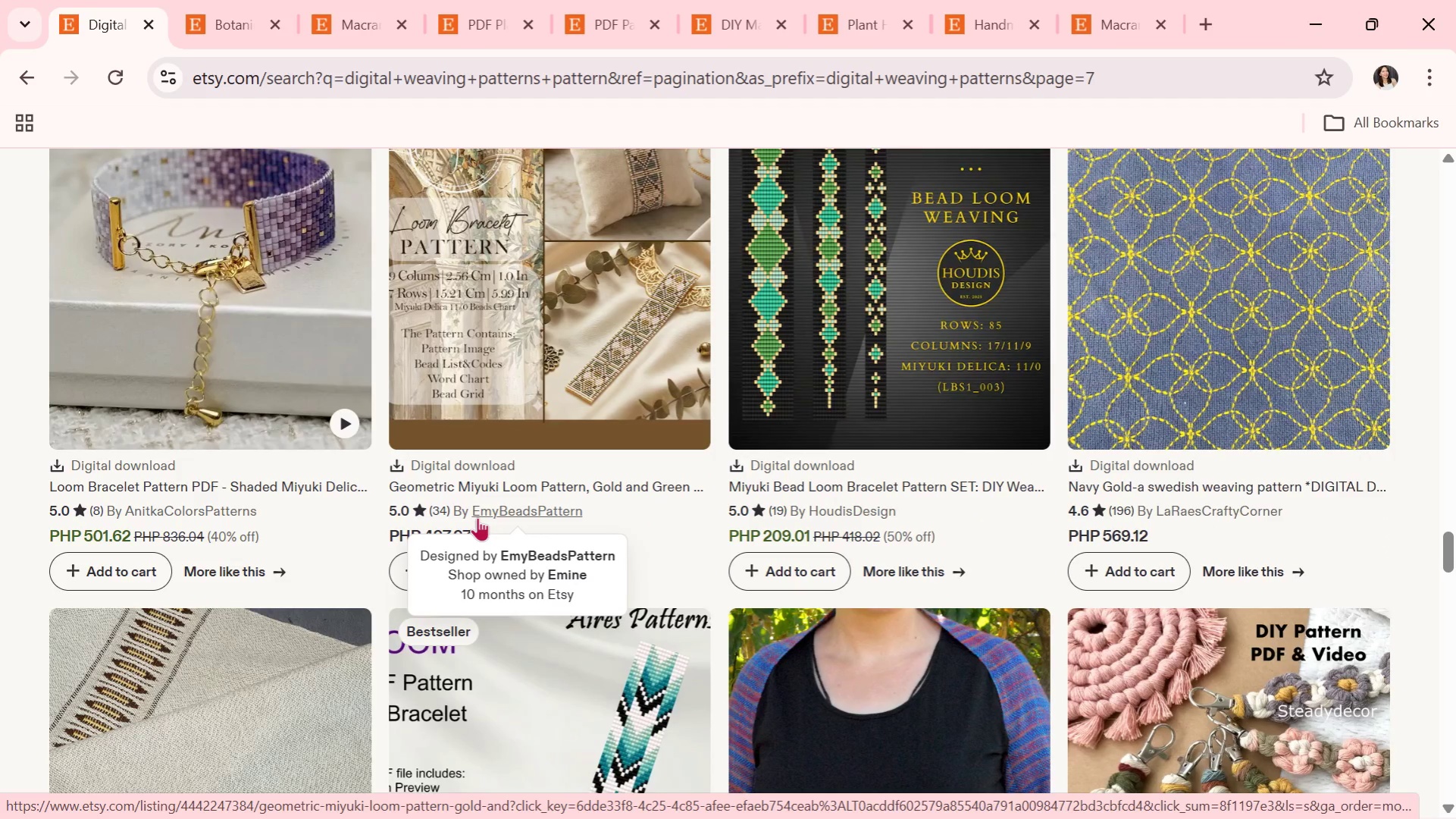 
wait(9.96)
 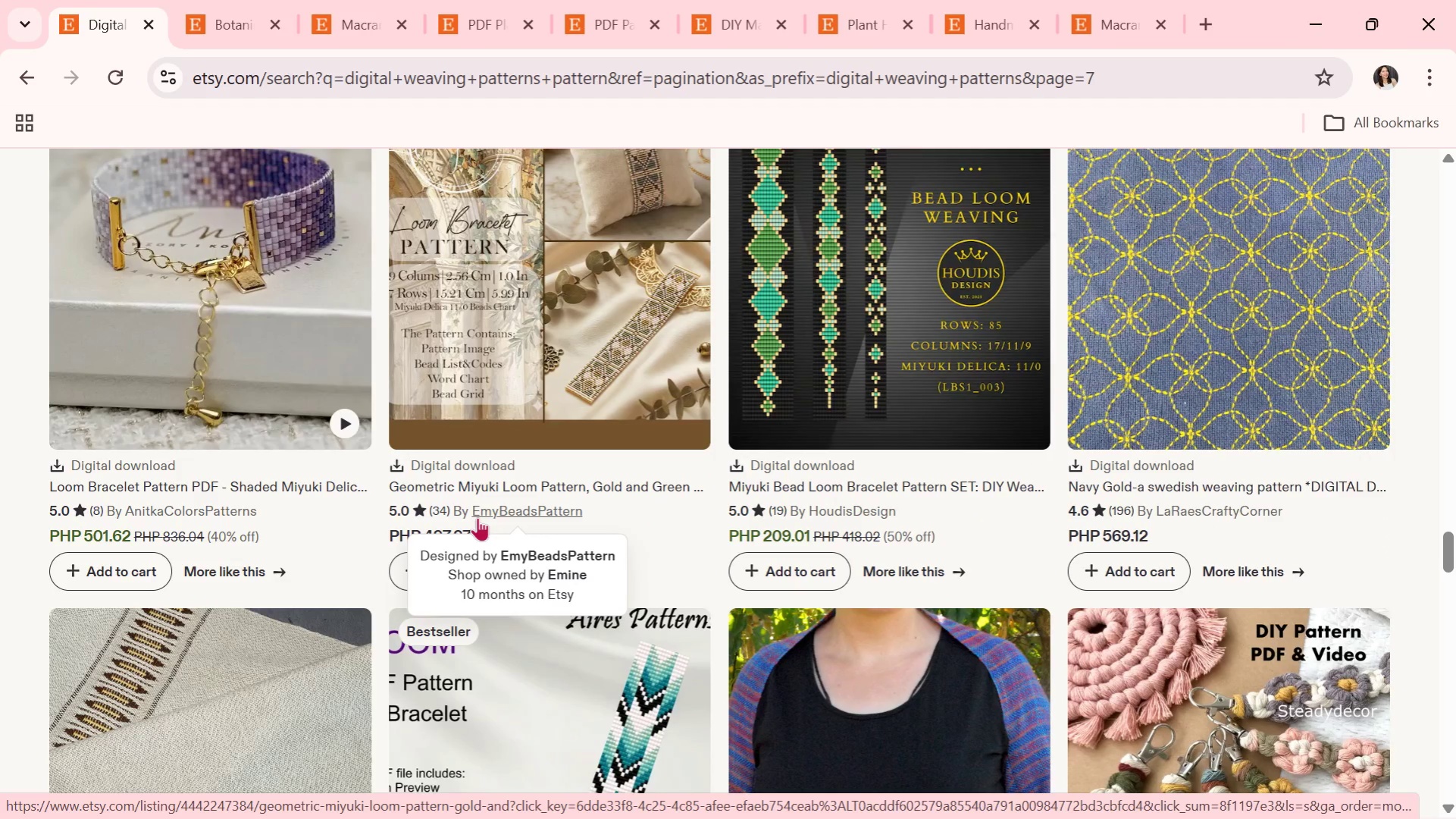 
scroll: coordinate [484, 513], scroll_direction: down, amount: 9.0
 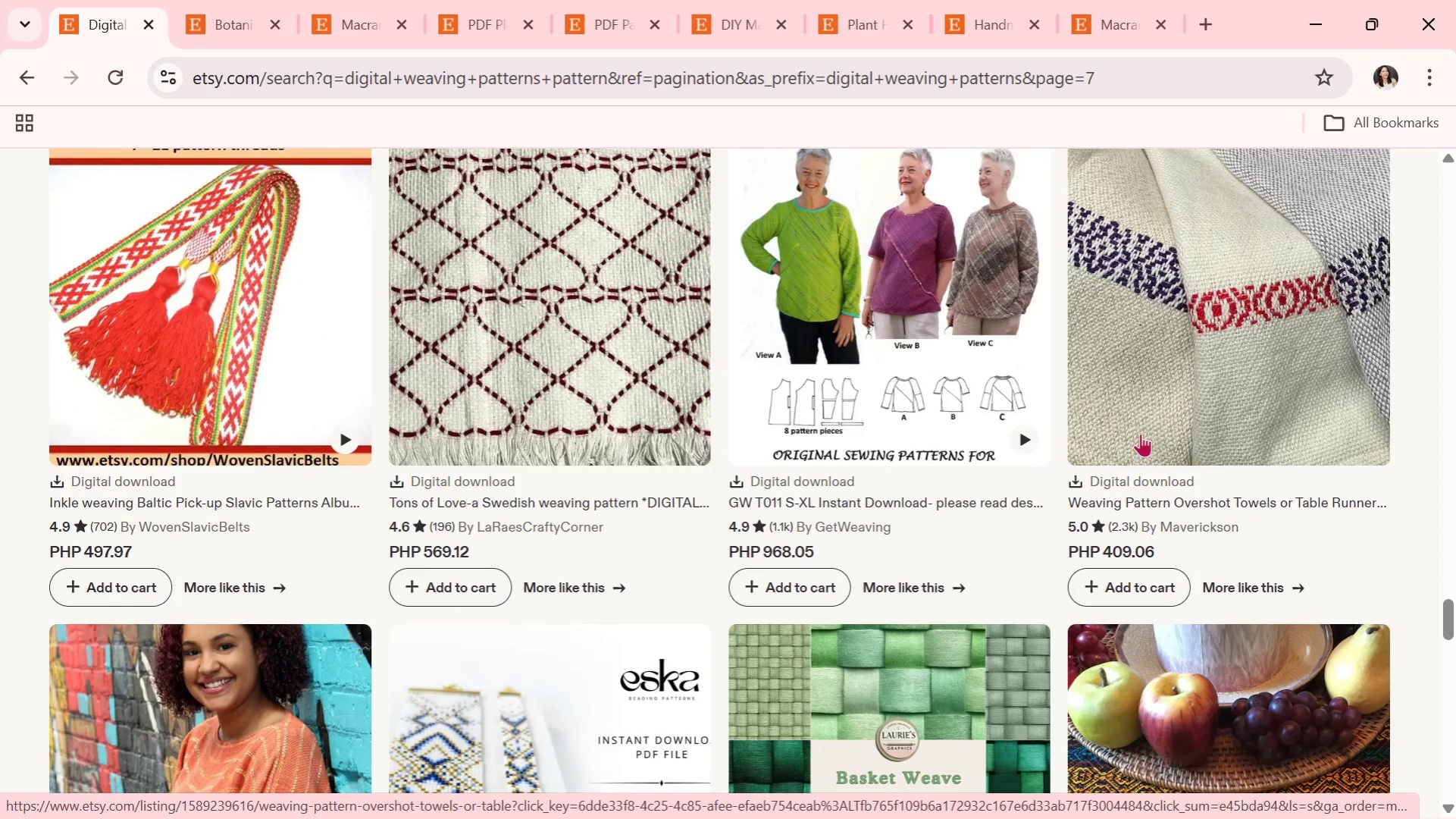 
left_click([1169, 388])
 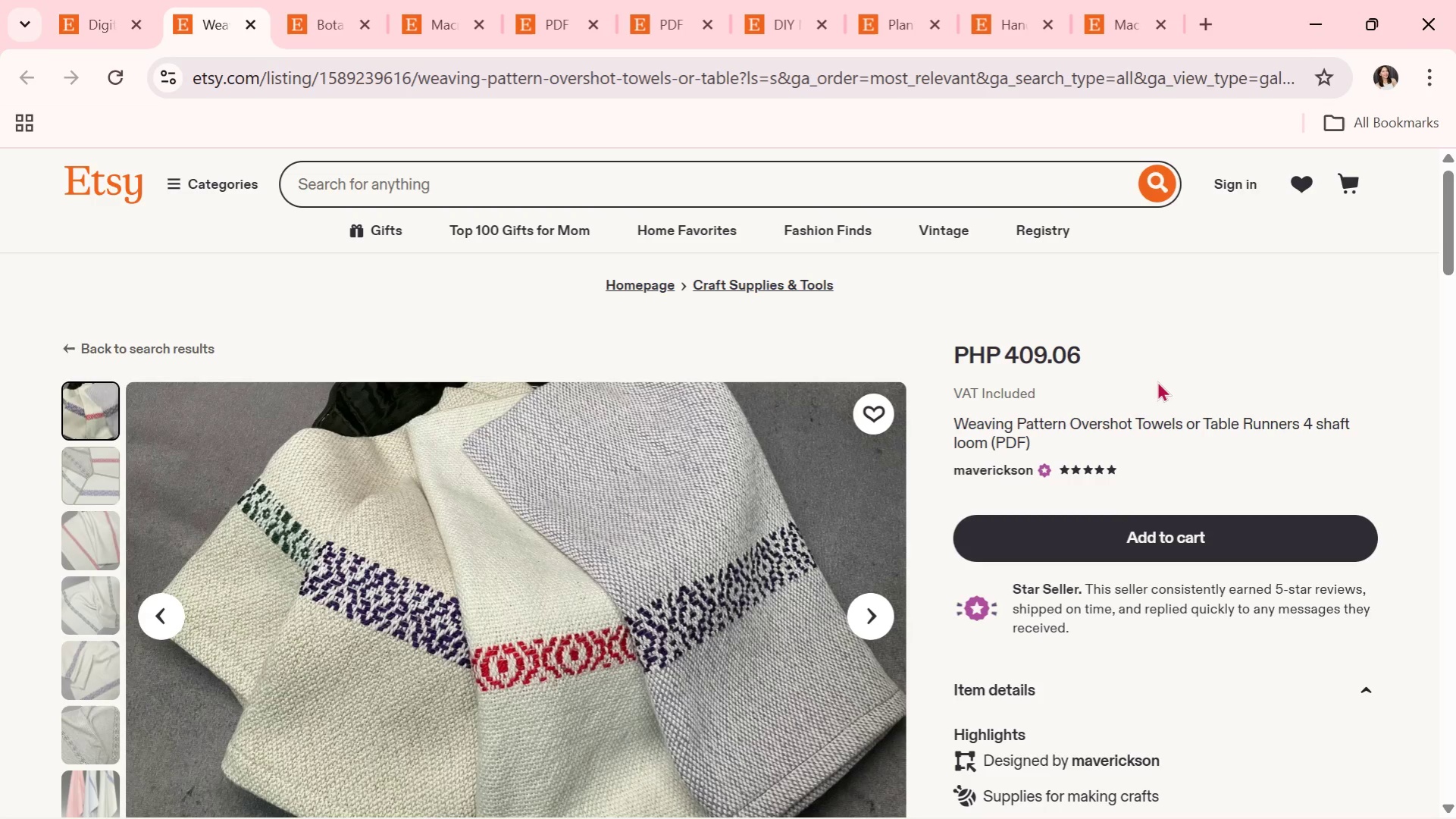 
wait(5.98)
 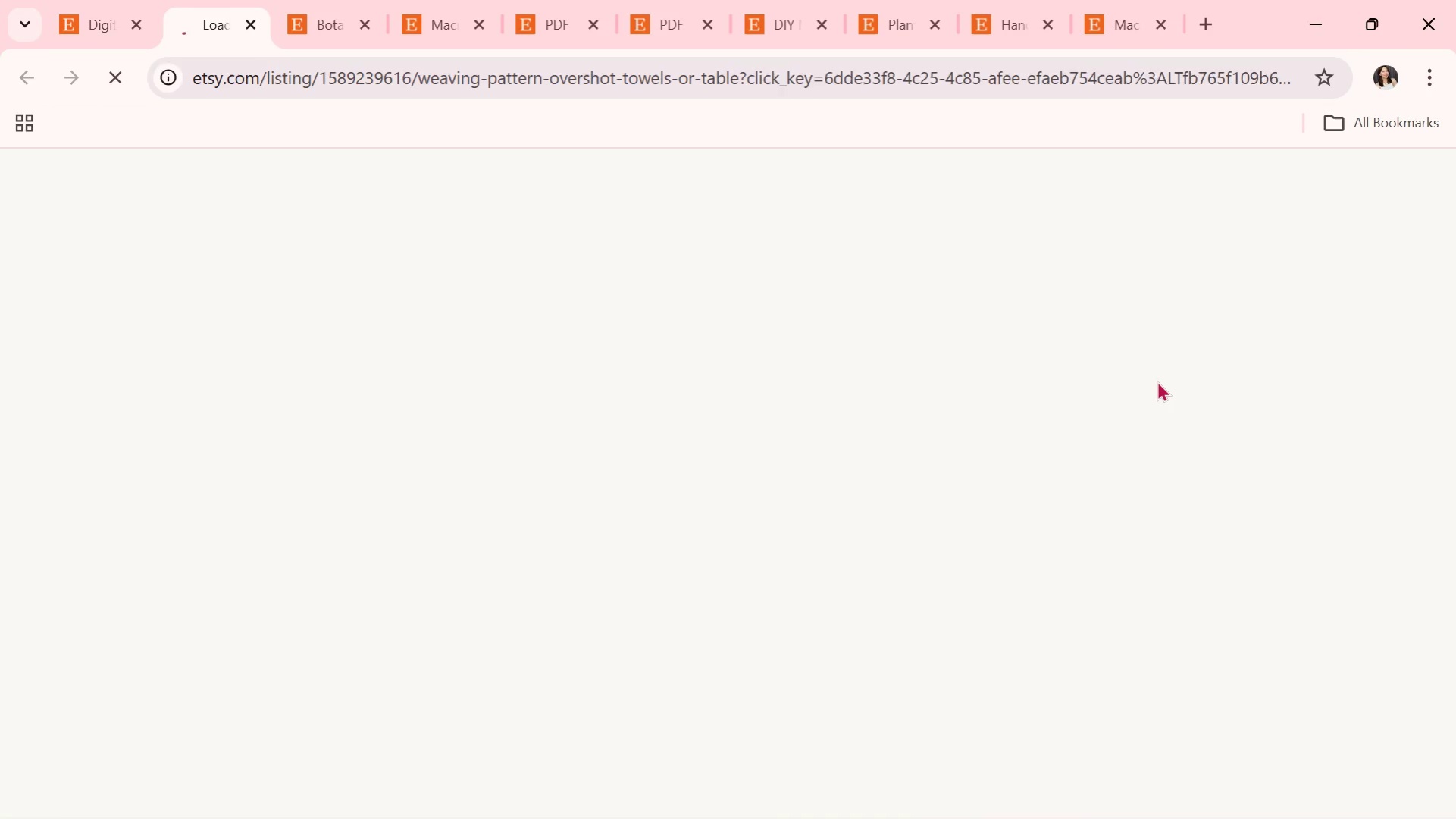 
scroll: coordinate [882, 605], scroll_direction: down, amount: 7.0
 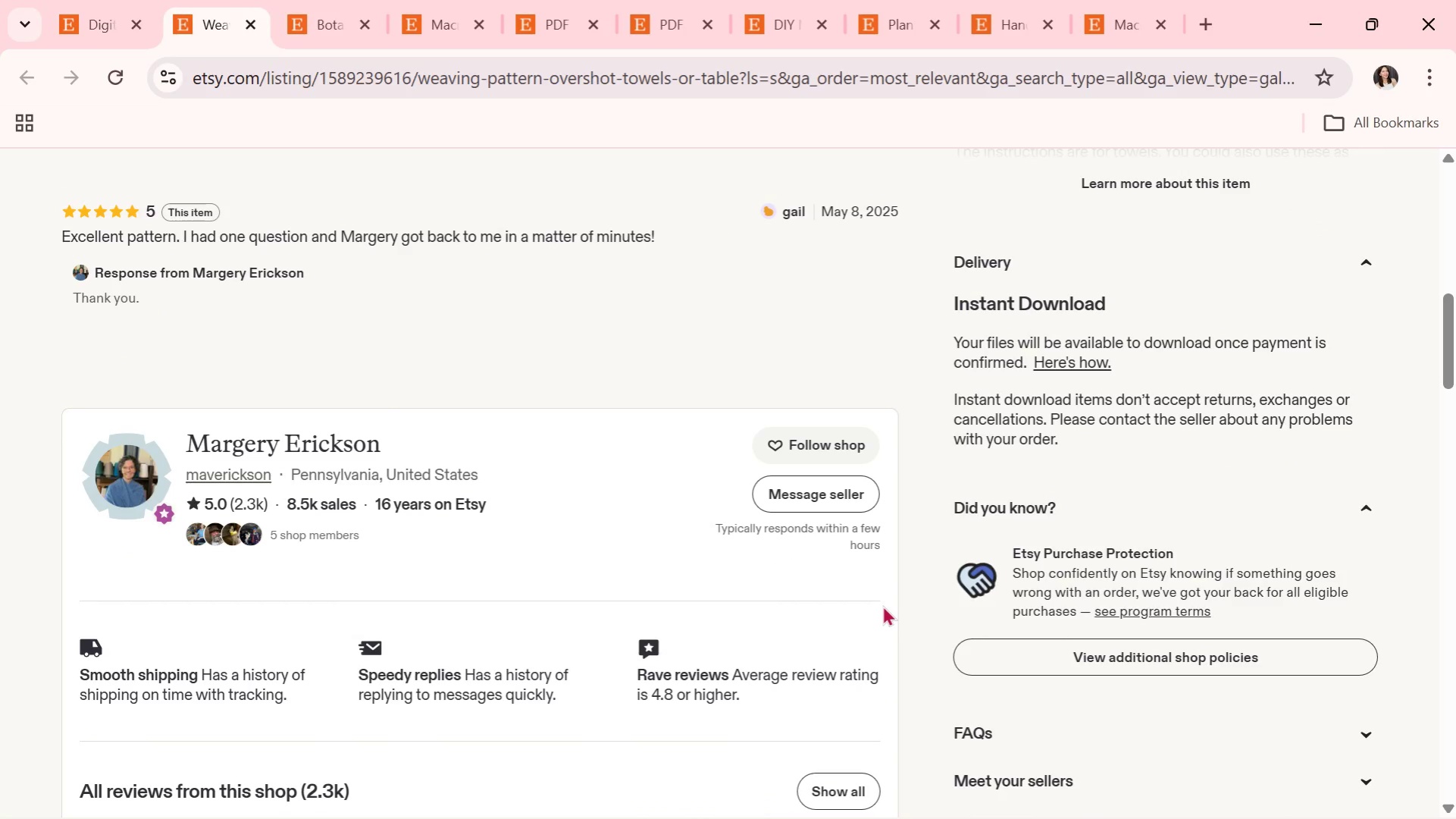 
scroll: coordinate [730, 566], scroll_direction: down, amount: 5.0
 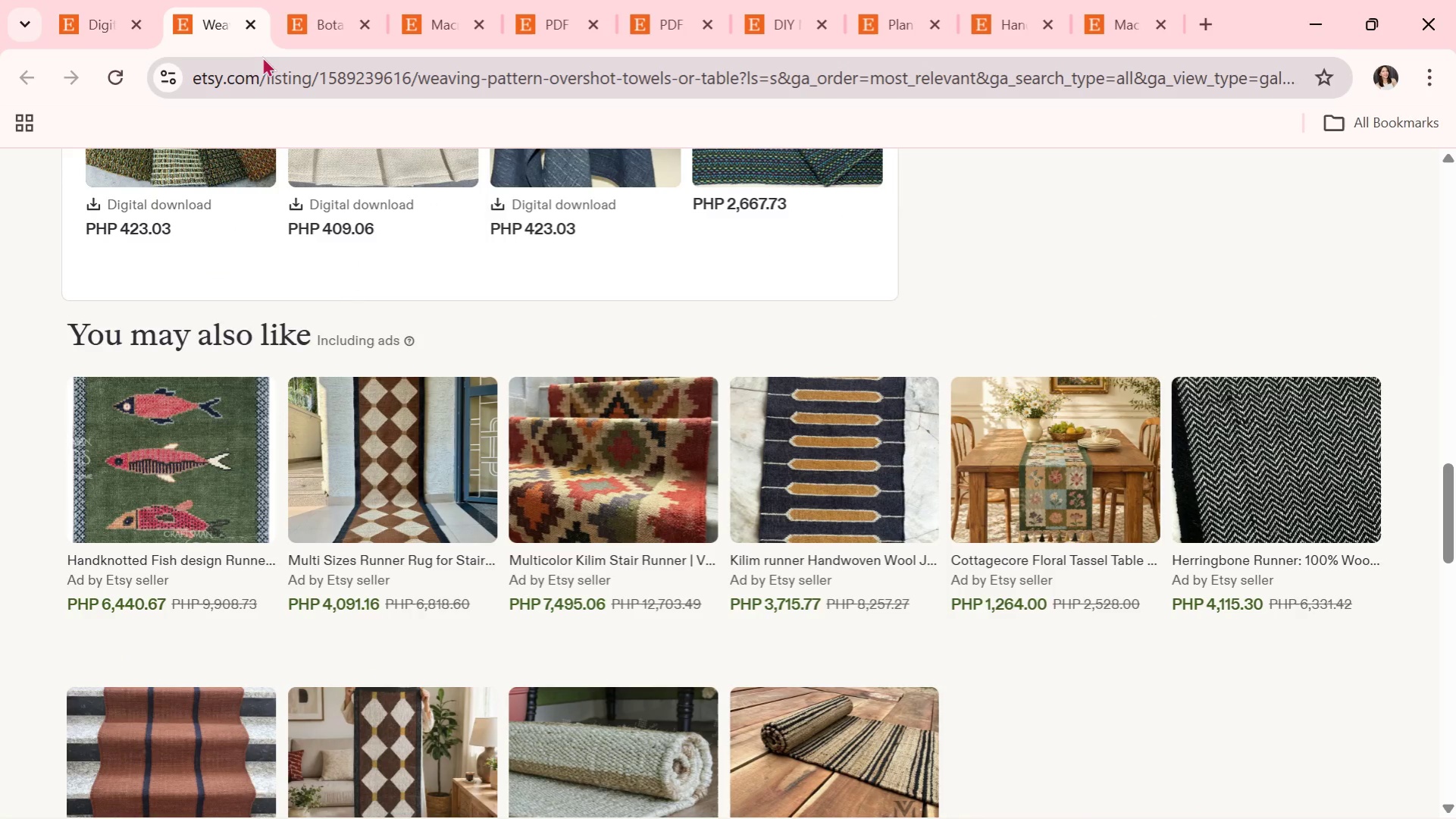 
left_click([251, 21])
 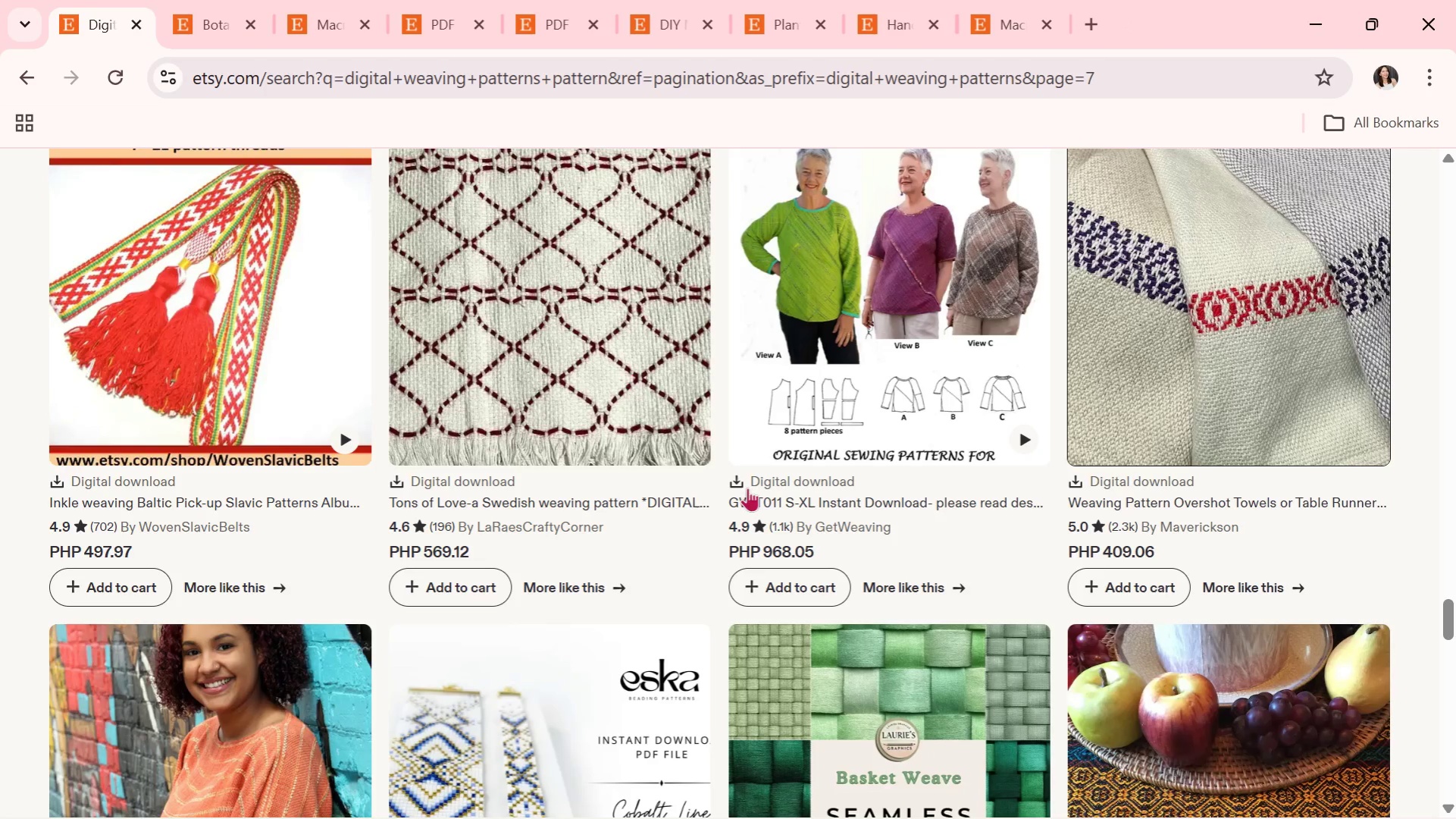 
scroll: coordinate [750, 490], scroll_direction: down, amount: 5.0
 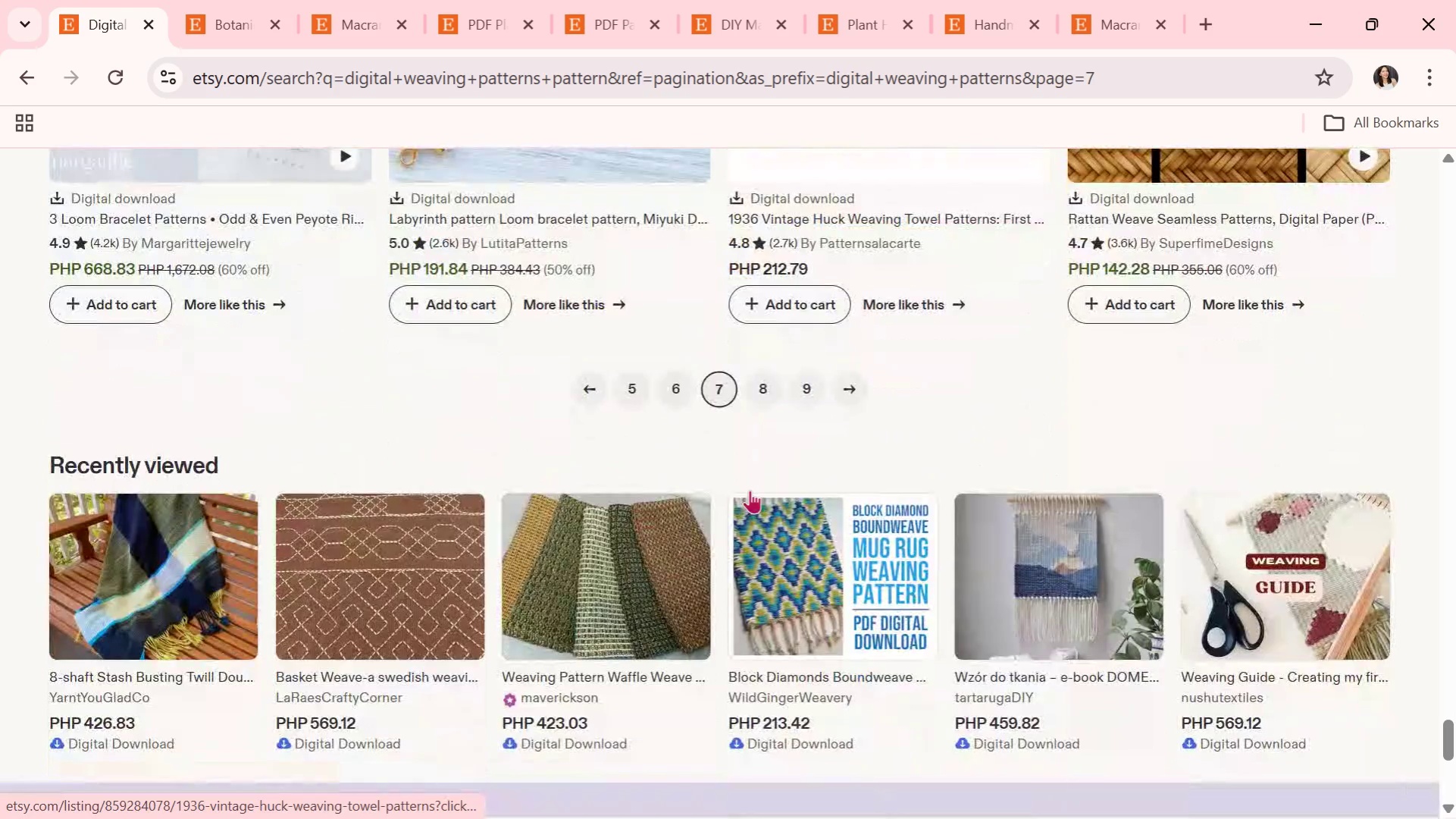 
left_click([773, 389])
 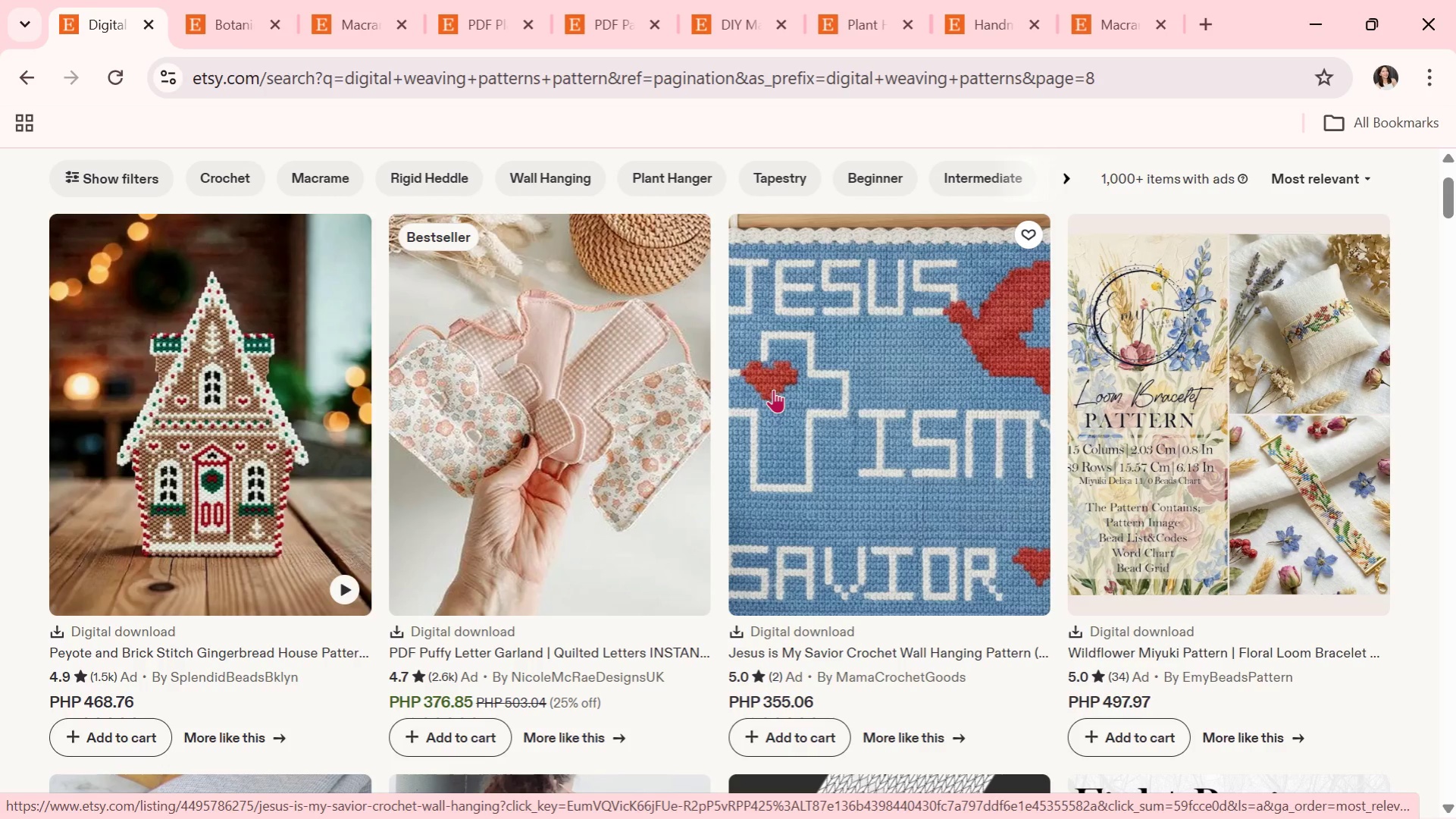 
wait(9.48)
 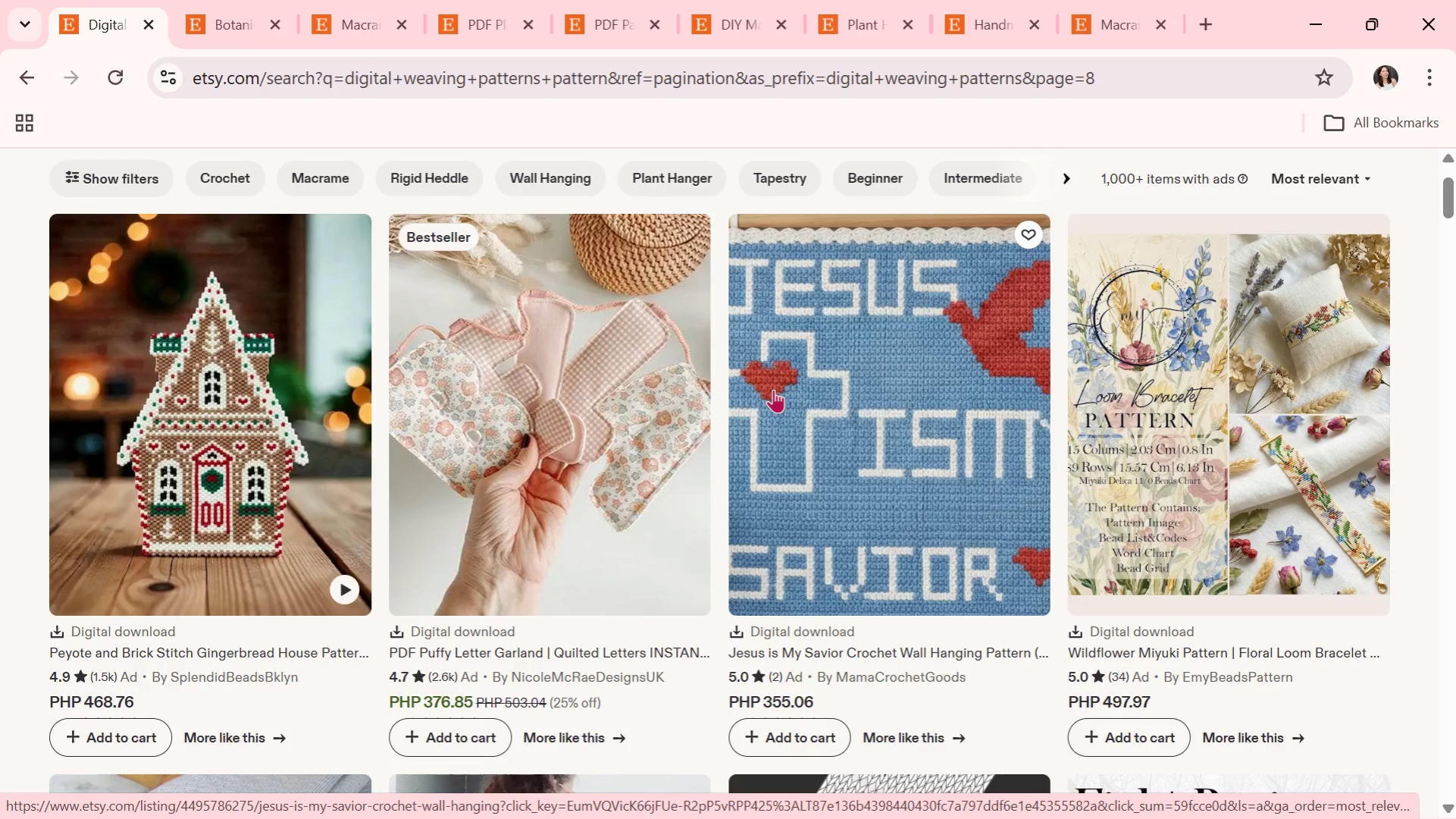 
scroll: coordinate [338, 791], scroll_direction: down, amount: 3.0
 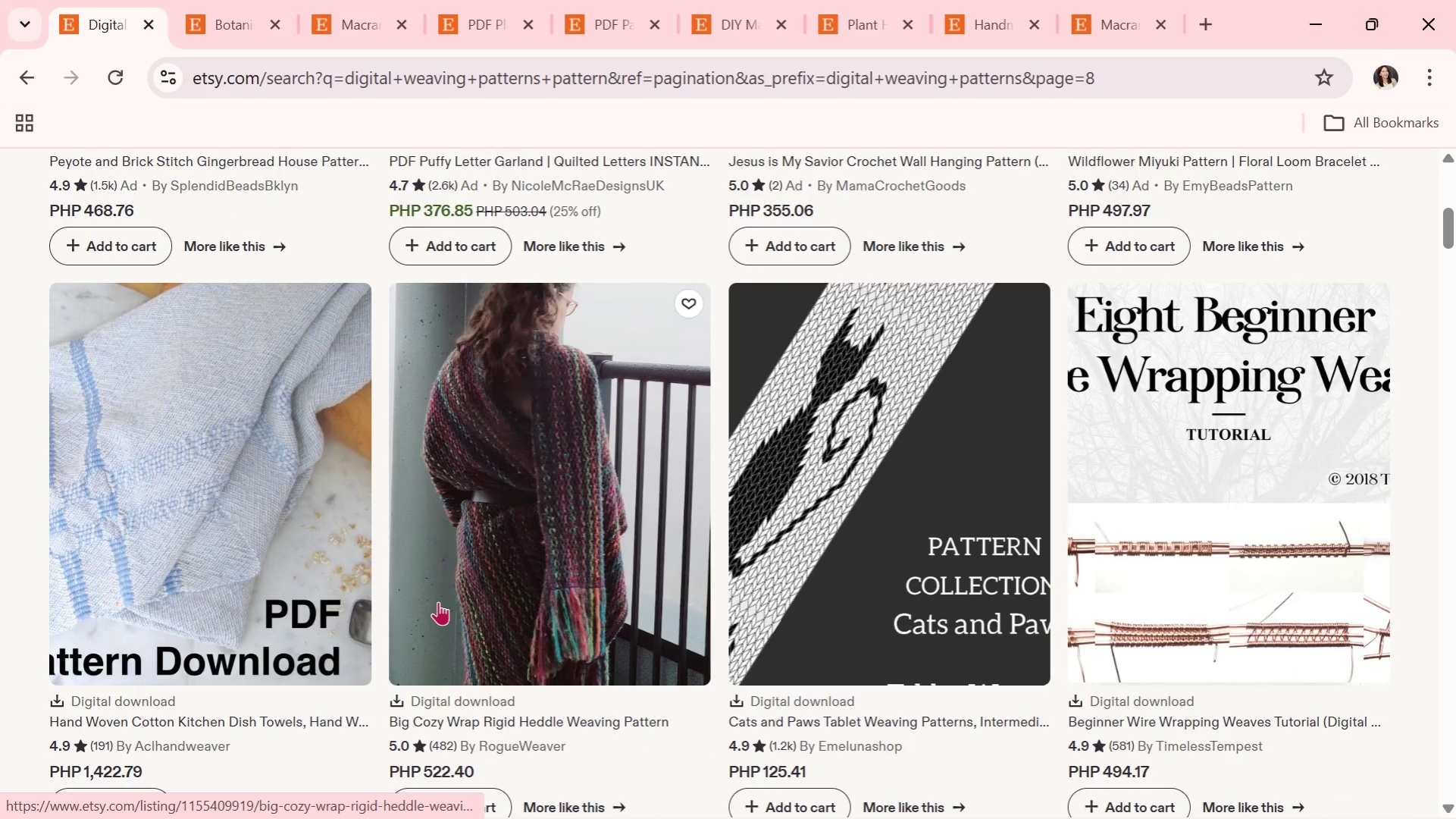 
left_click([438, 601])
 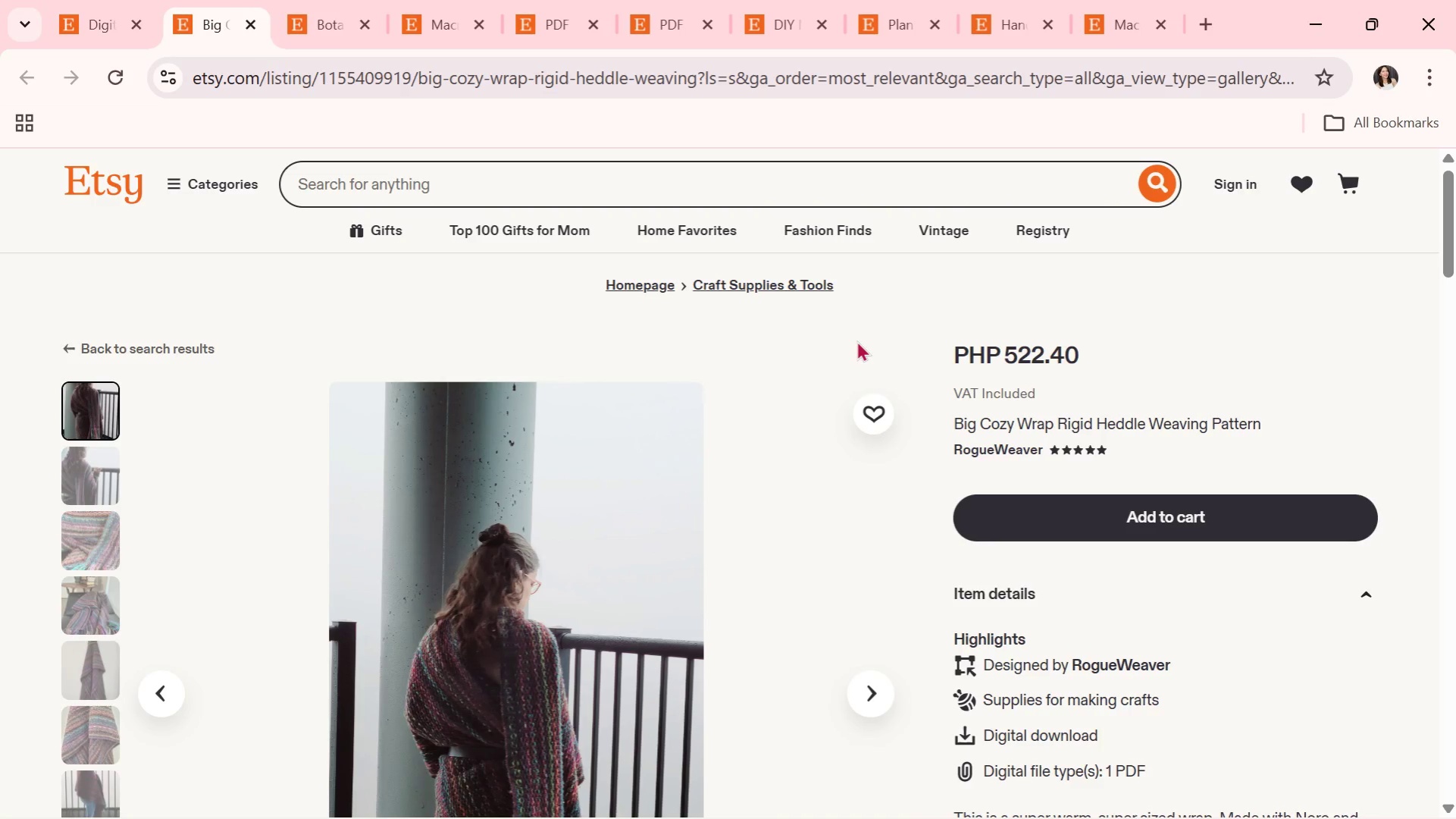 
wait(15.06)
 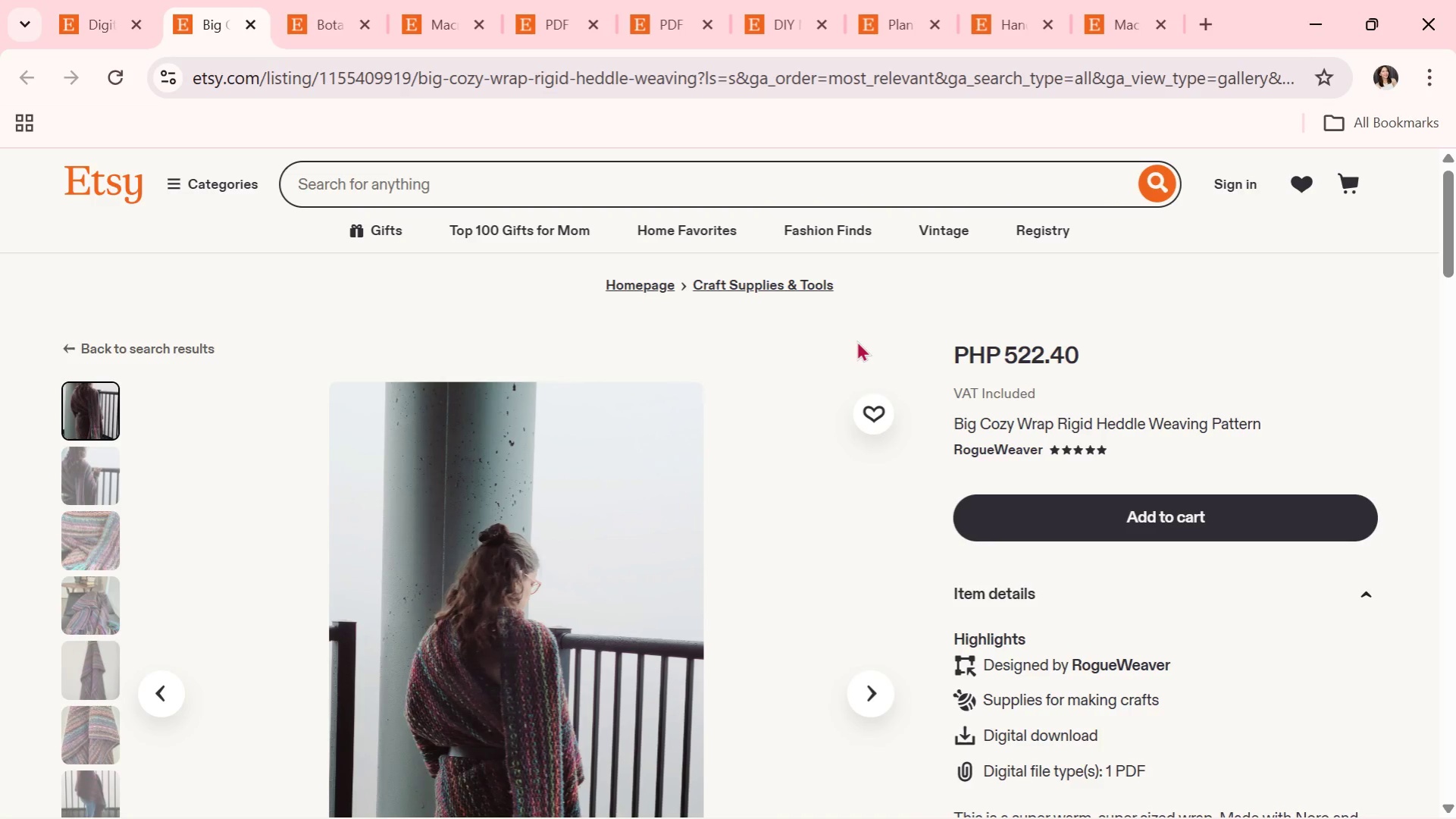 
scroll: coordinate [588, 485], scroll_direction: down, amount: 2.0
 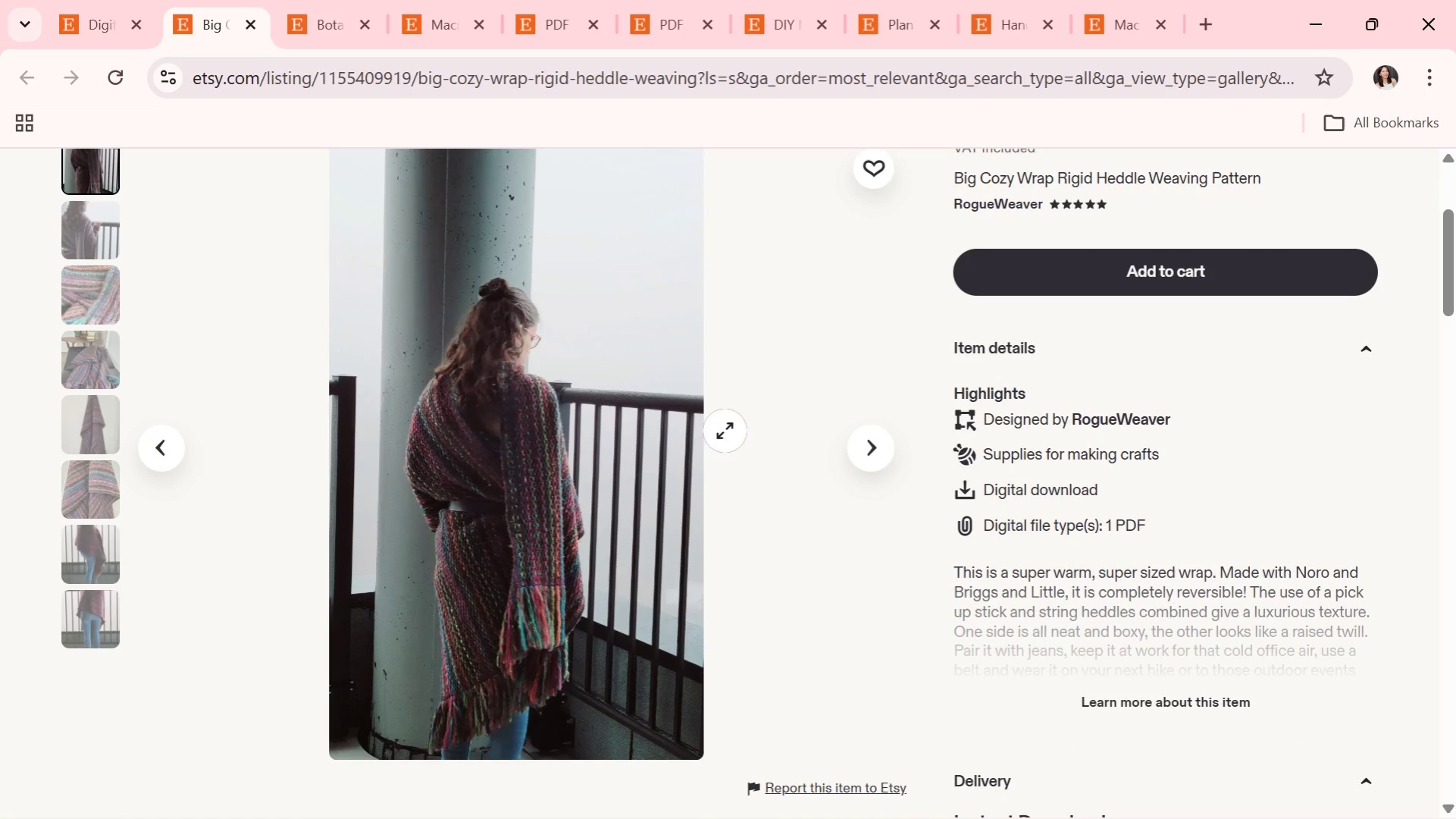 
scroll: coordinate [575, 435], scroll_direction: up, amount: 2.0
 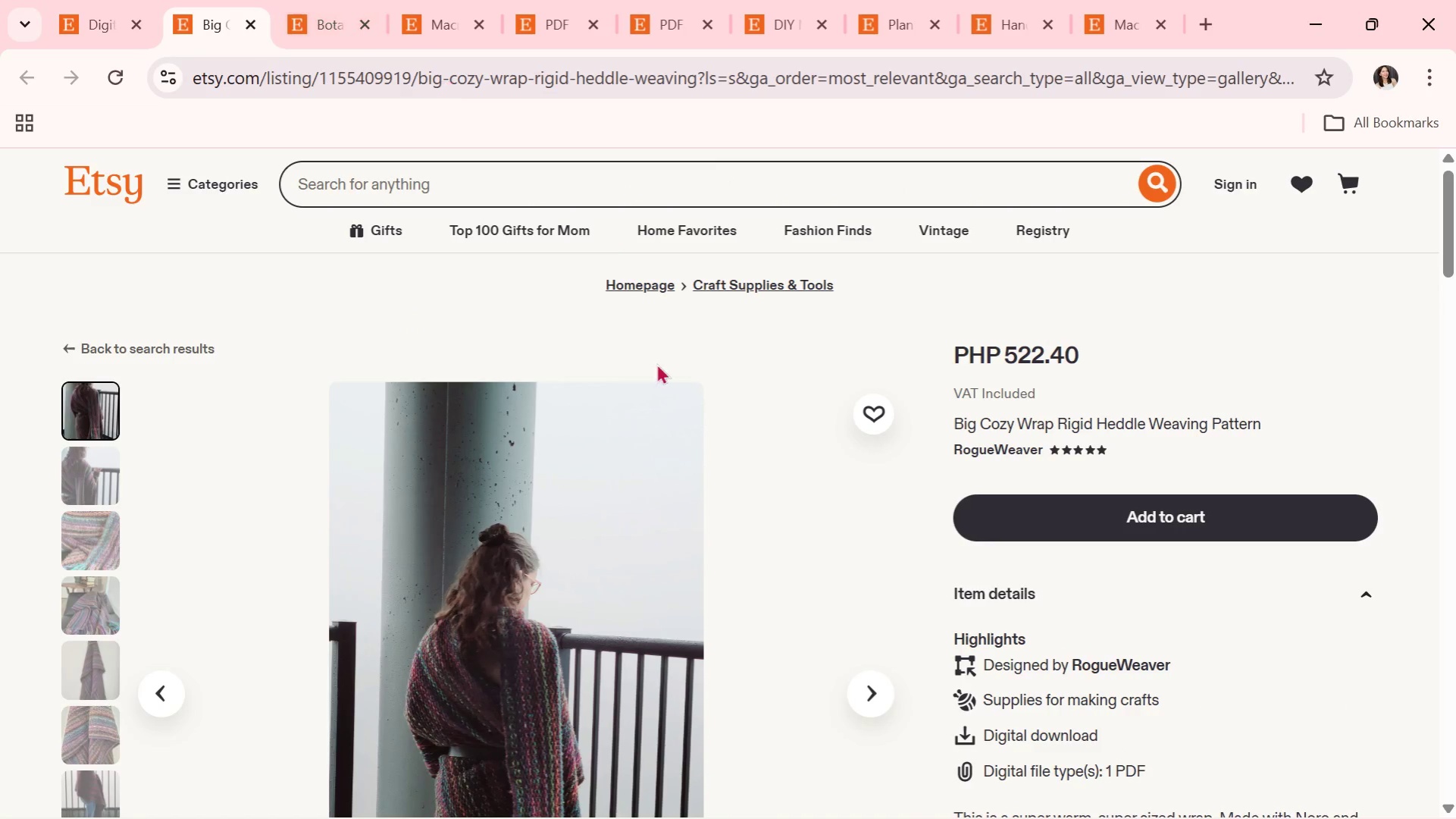 
scroll: coordinate [731, 561], scroll_direction: down, amount: 1.0
 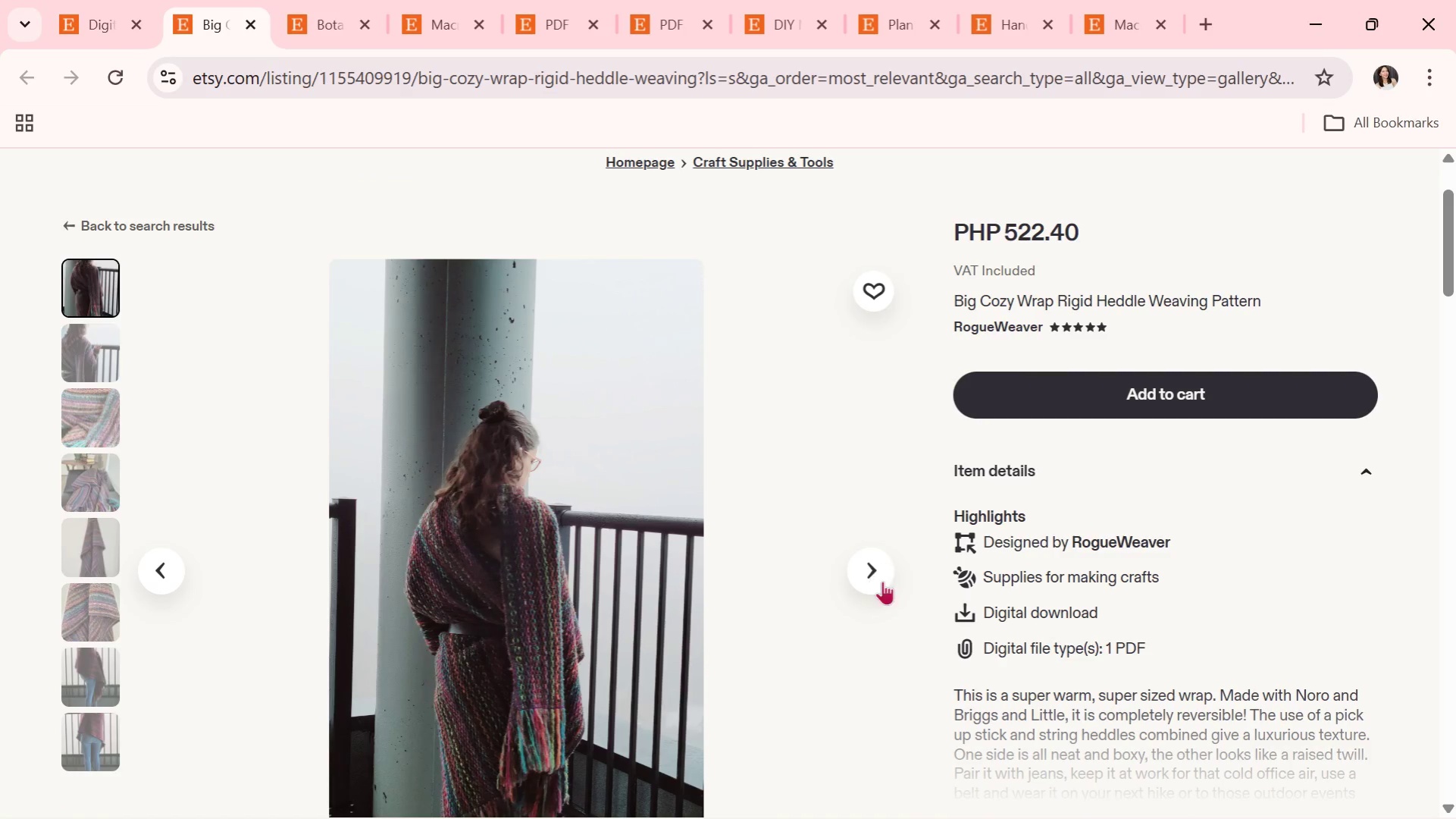 
left_click([867, 567])
 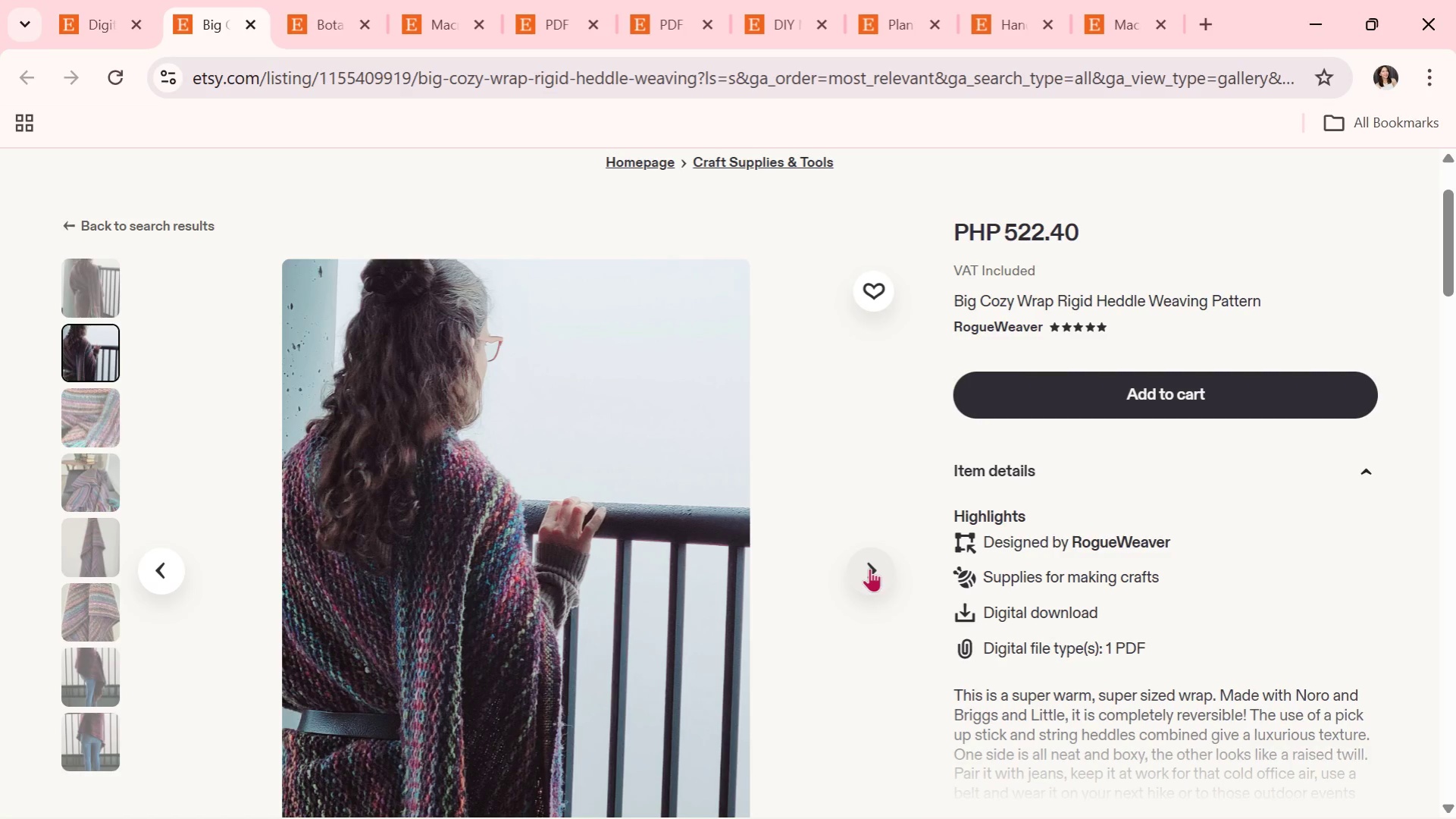 
wait(22.88)
 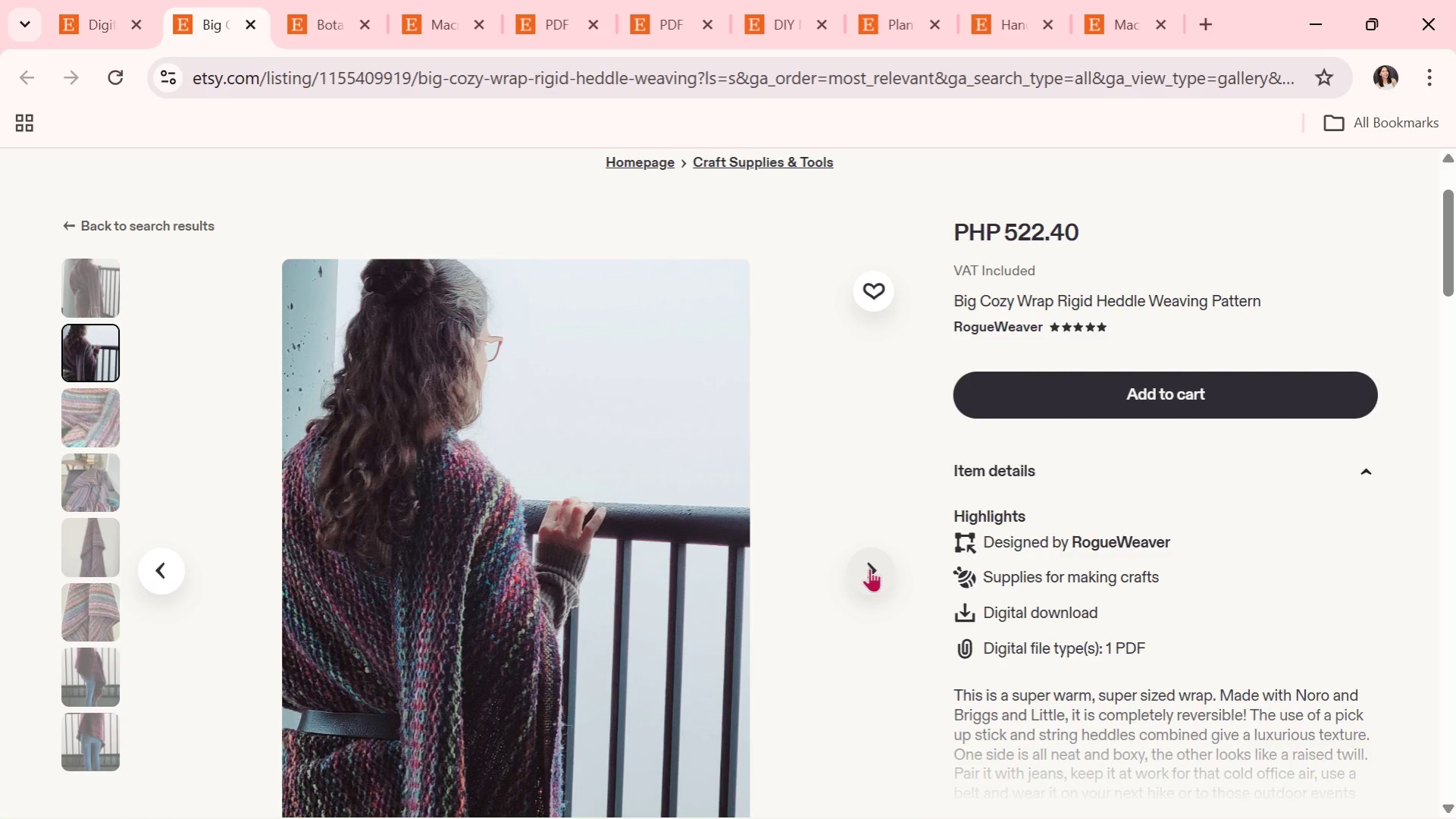 
left_click([866, 563])
 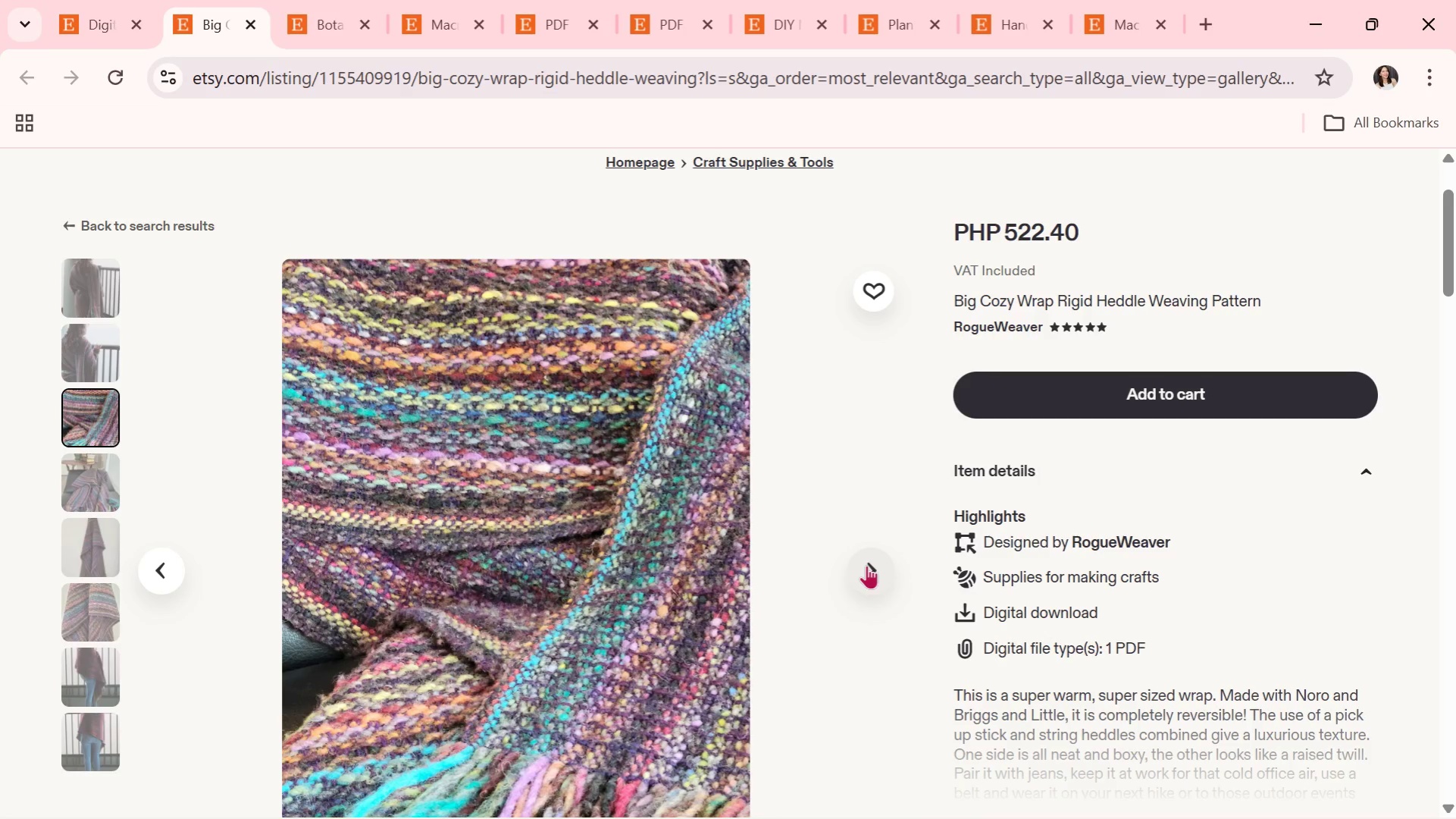 
wait(16.76)
 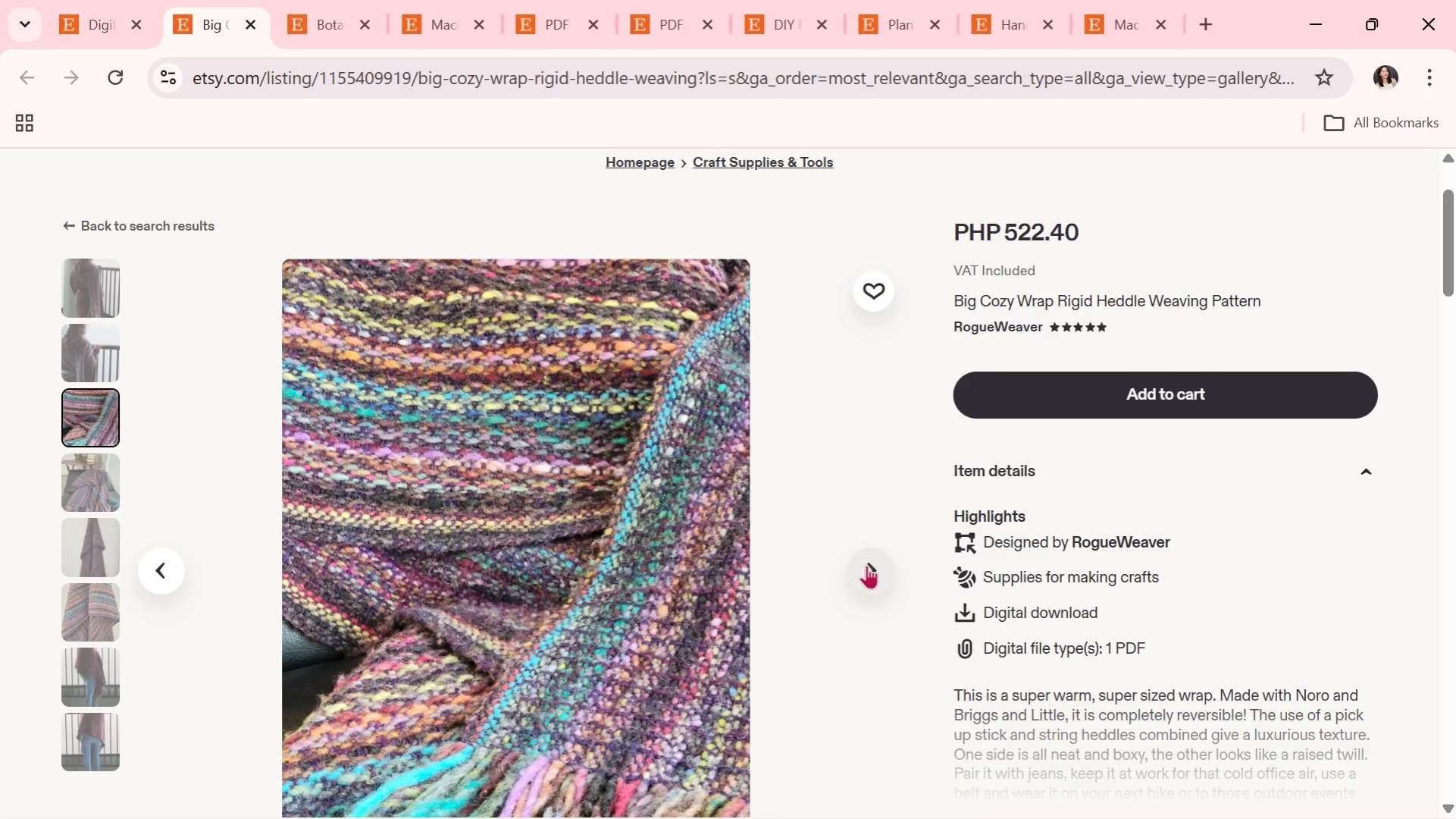 
left_click([866, 565])
 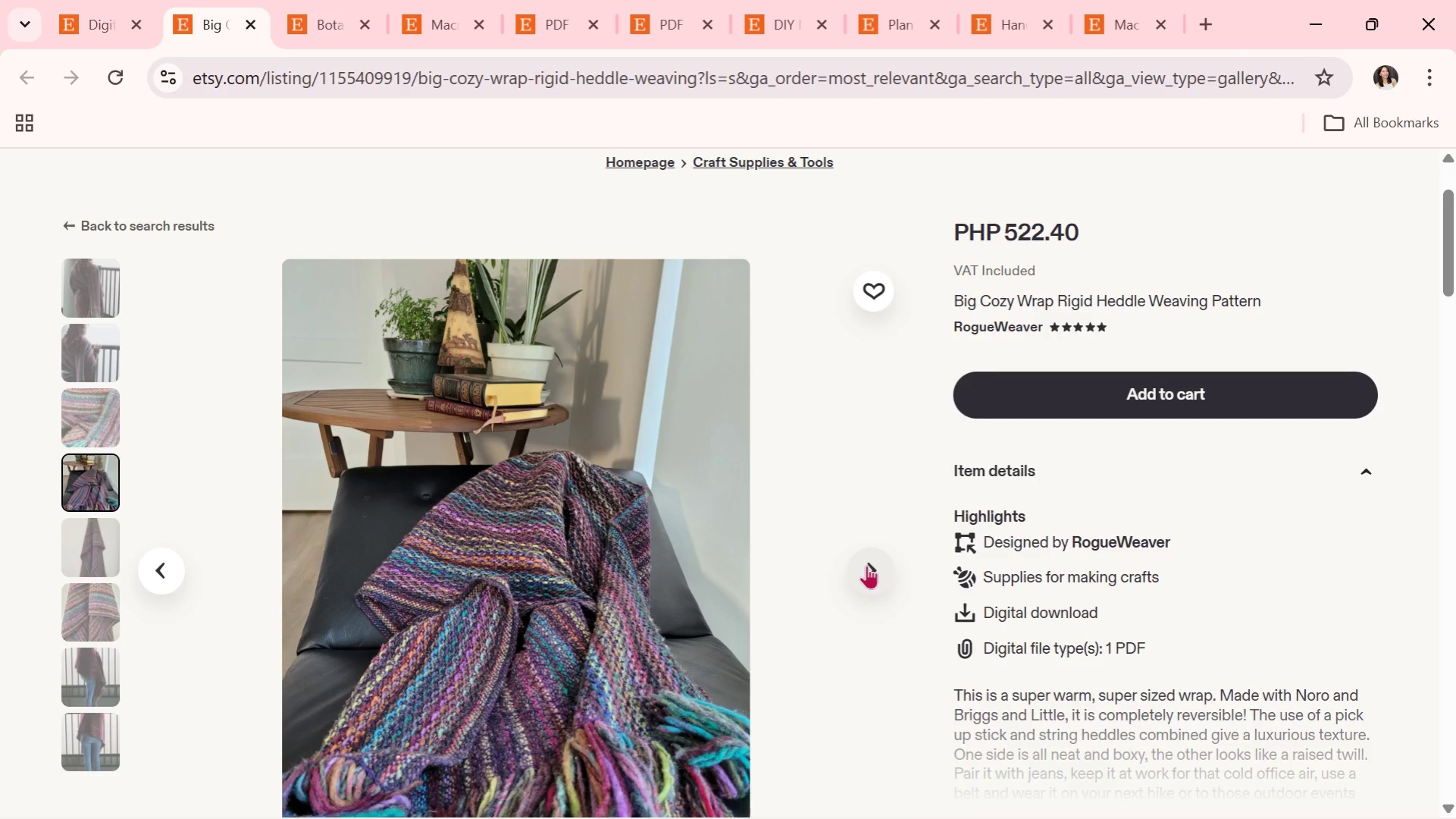 
left_click([866, 565])
 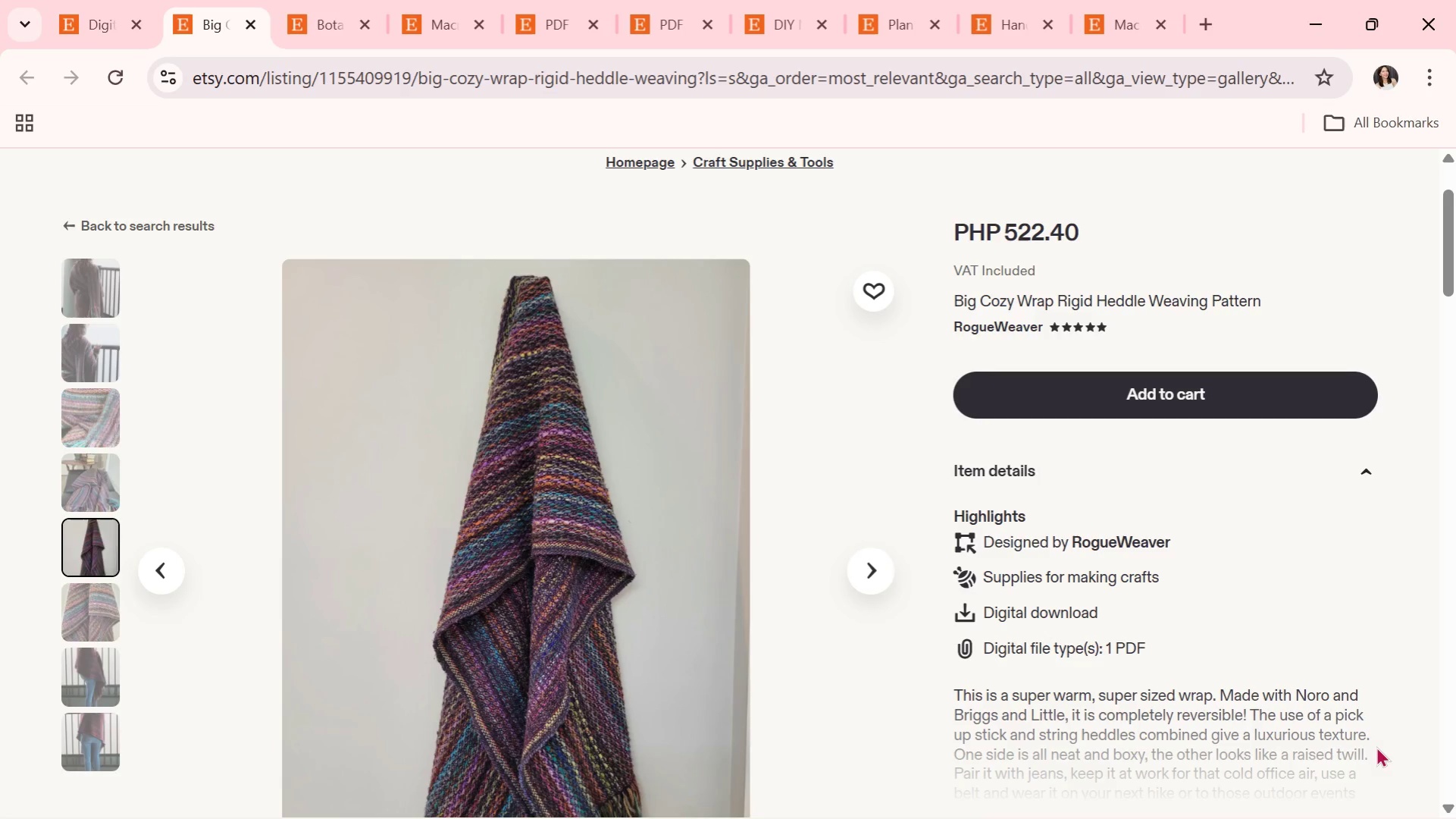 
wait(6.64)
 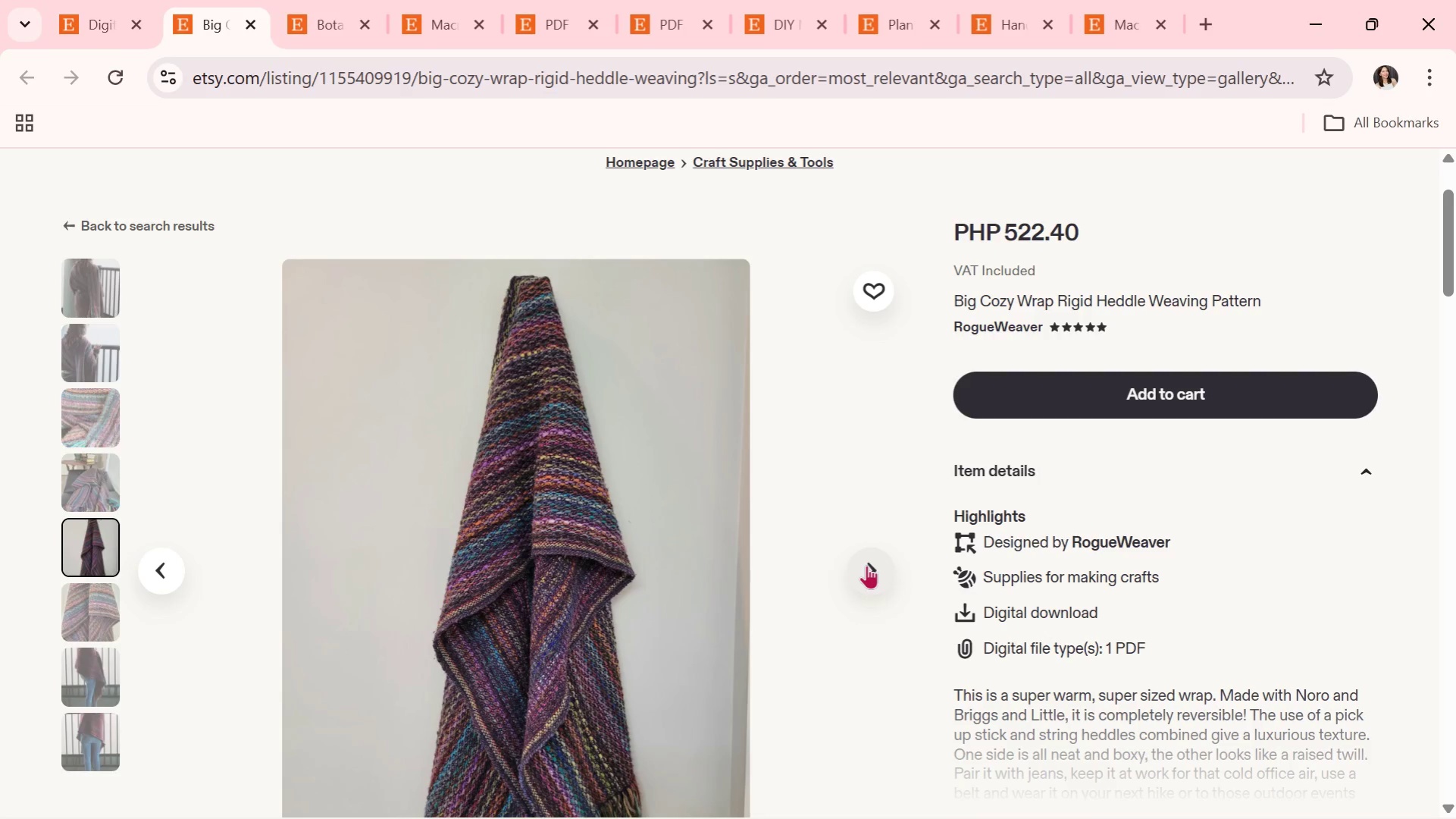 
left_click([872, 577])
 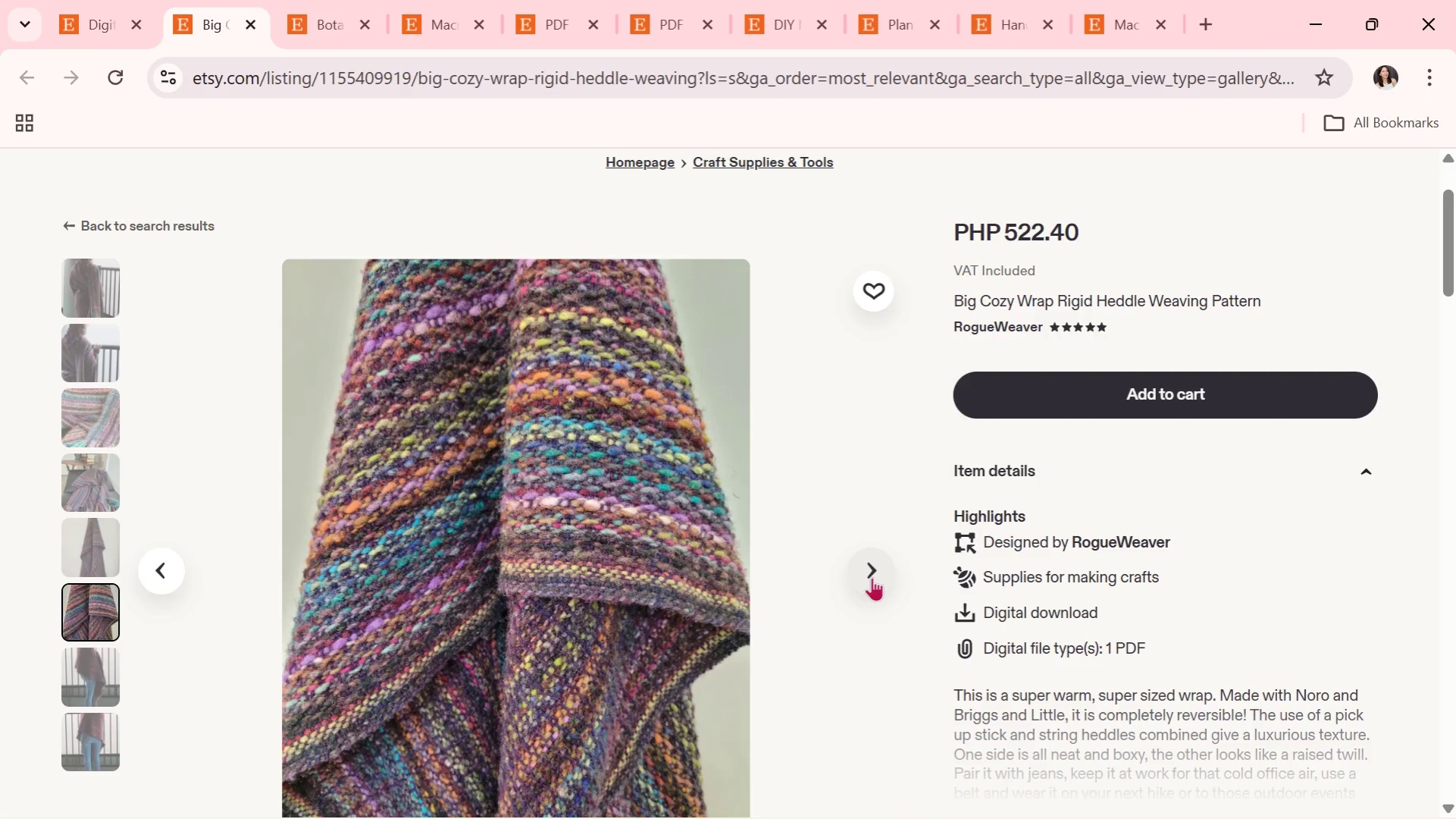 
wait(7.48)
 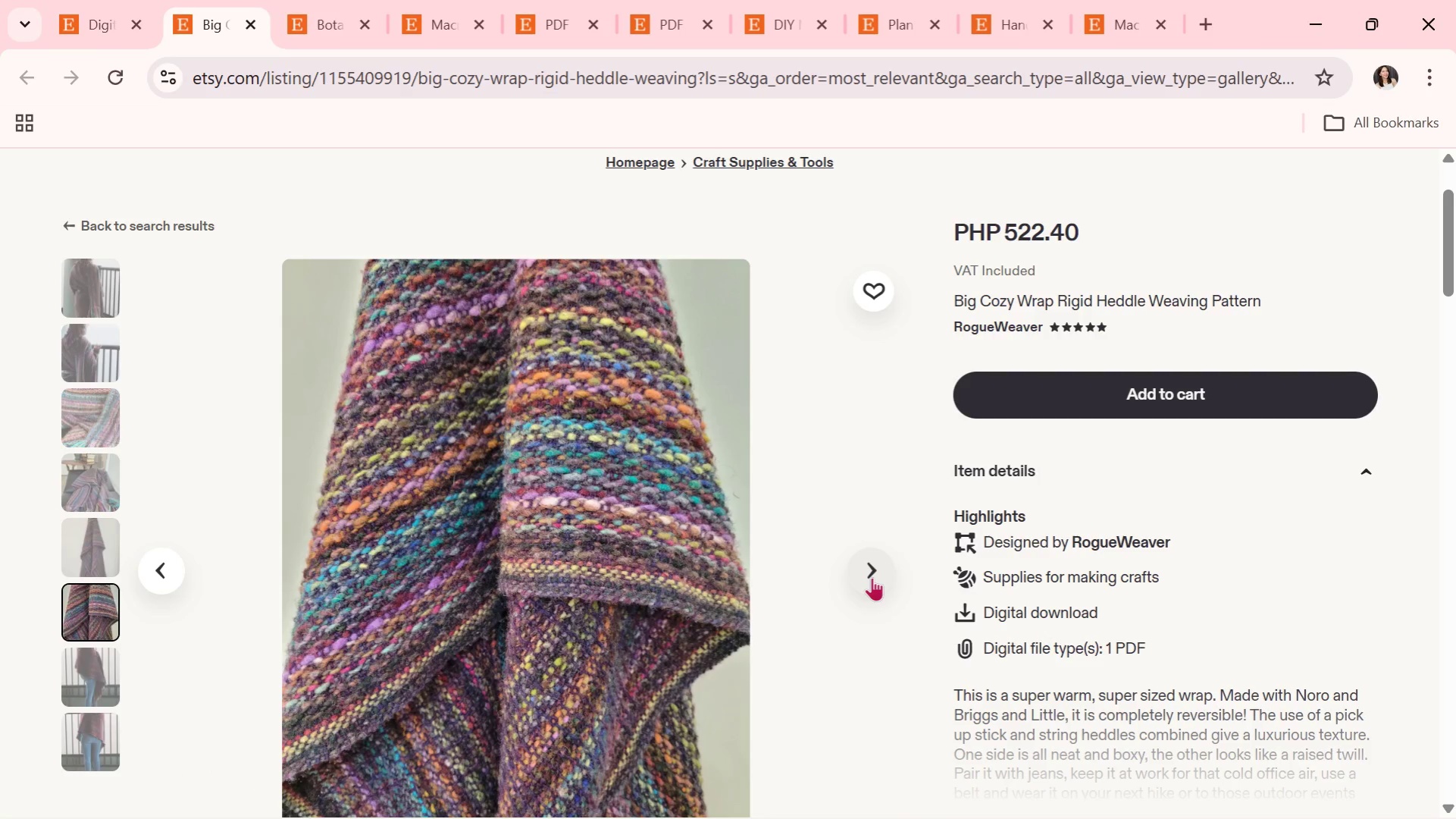 
left_click([872, 577])
 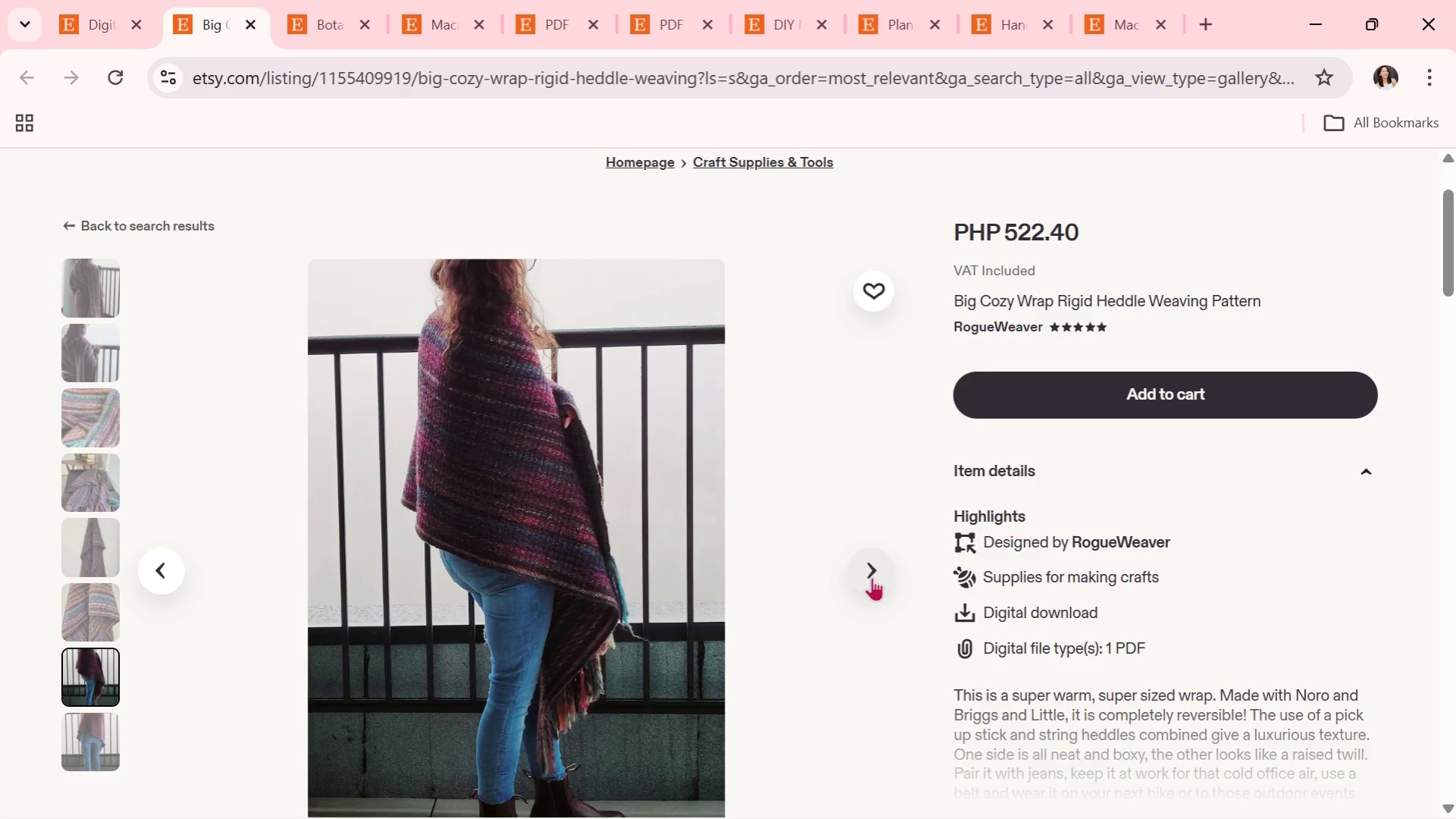 
wait(15.38)
 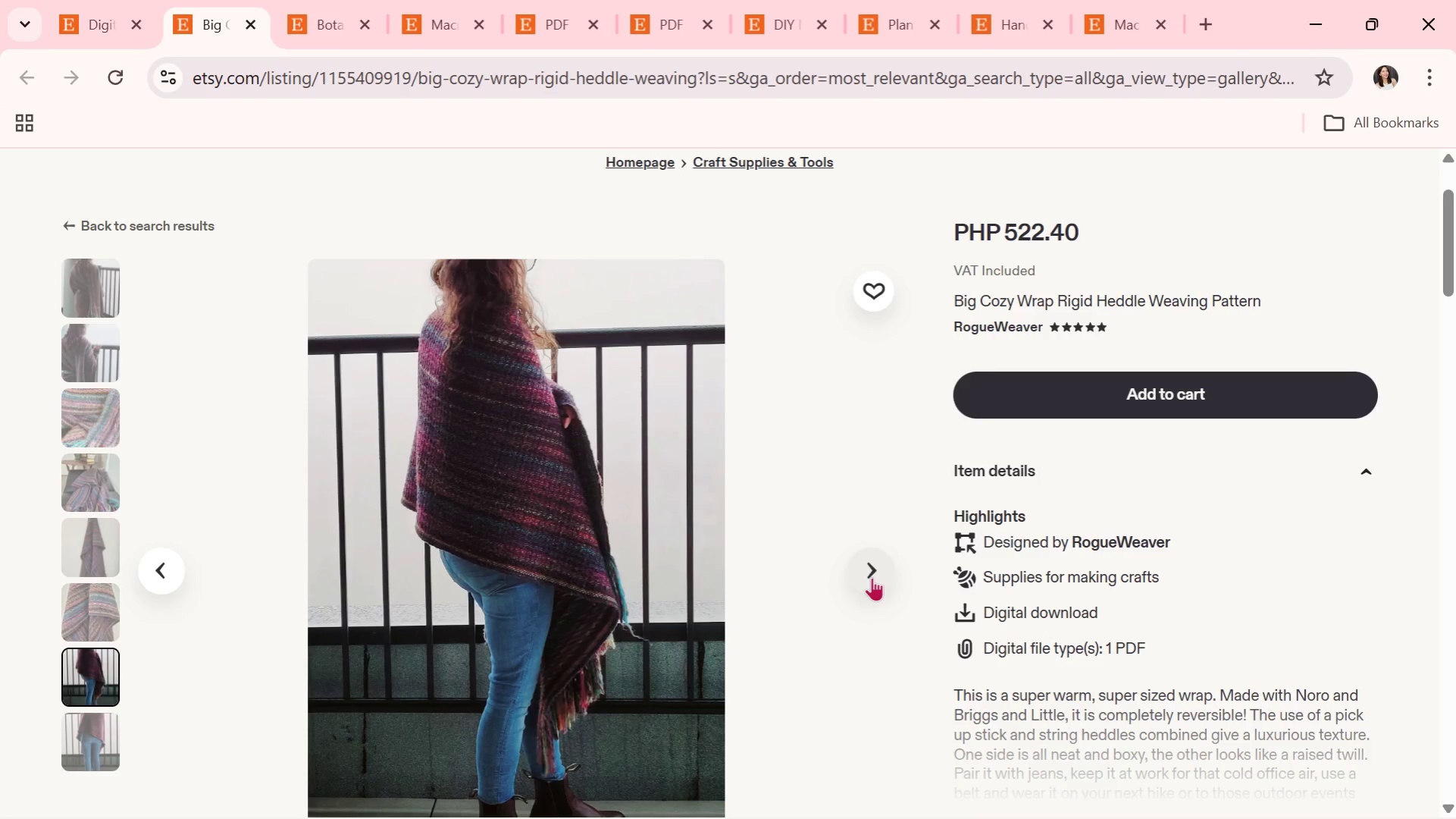 
scroll: coordinate [0, 818], scroll_direction: up, amount: 2.0
 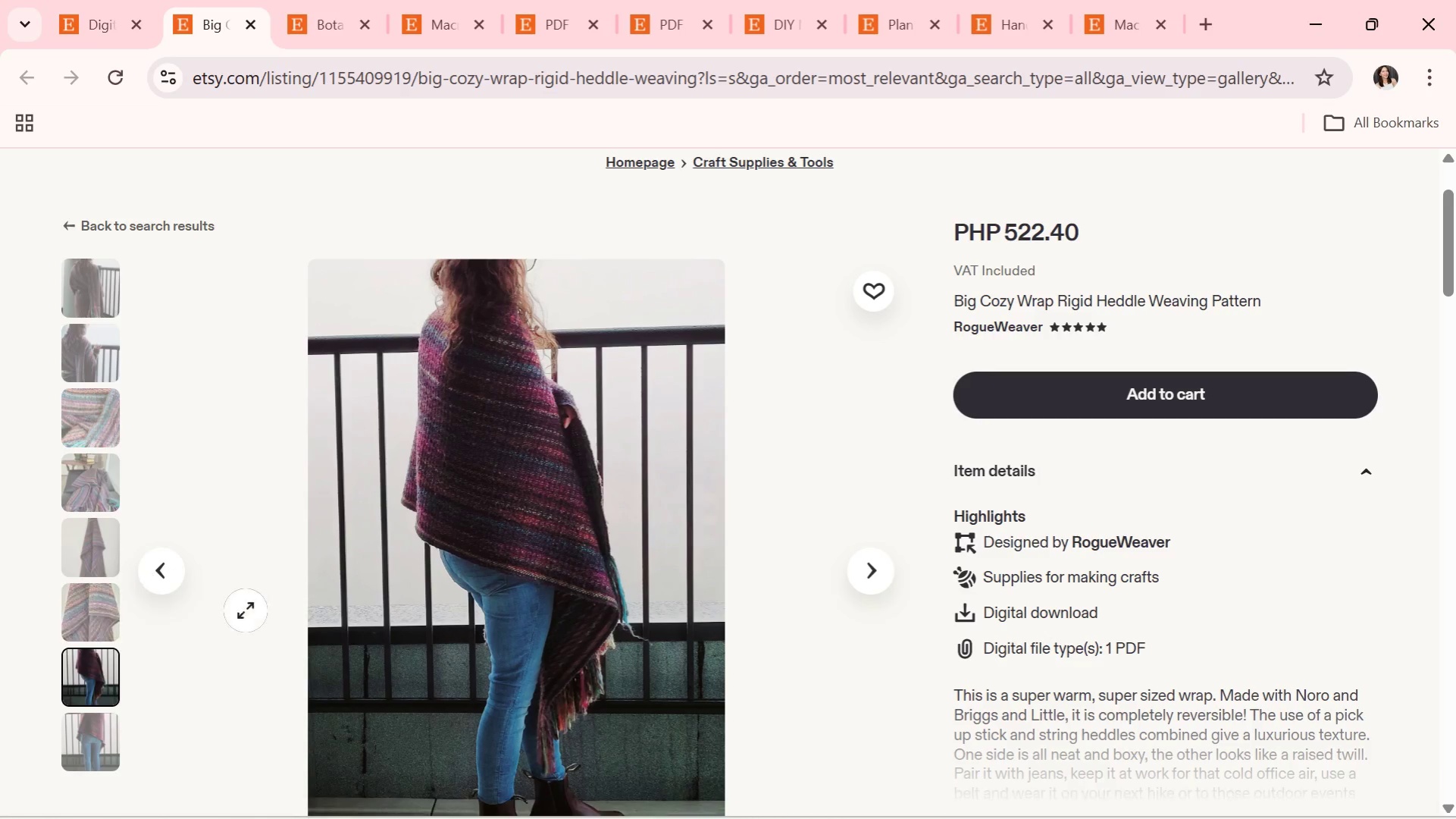 
scroll: coordinate [374, 645], scroll_direction: down, amount: 1.0
 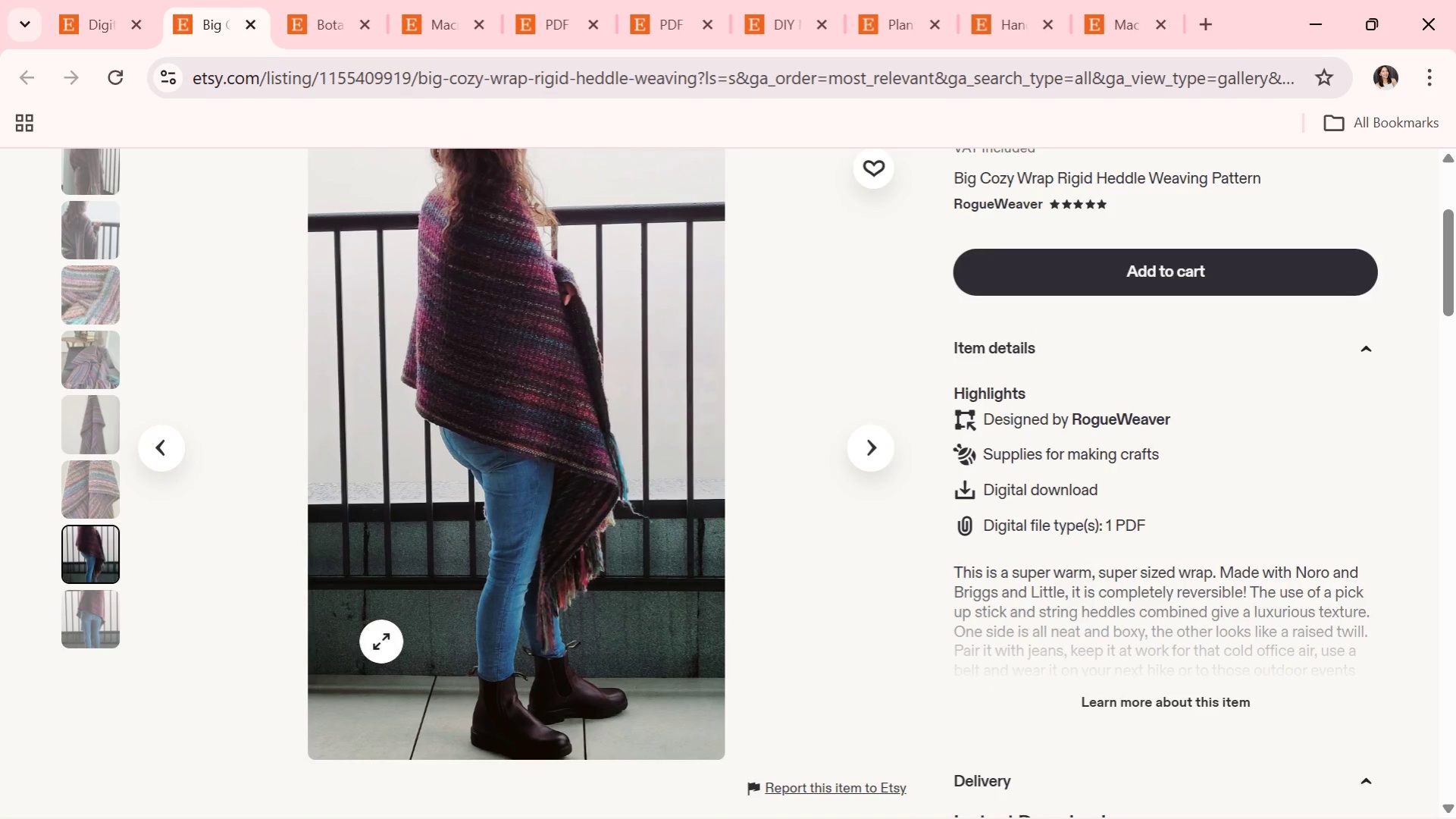 
scroll: coordinate [381, 642], scroll_direction: up, amount: 1.0
 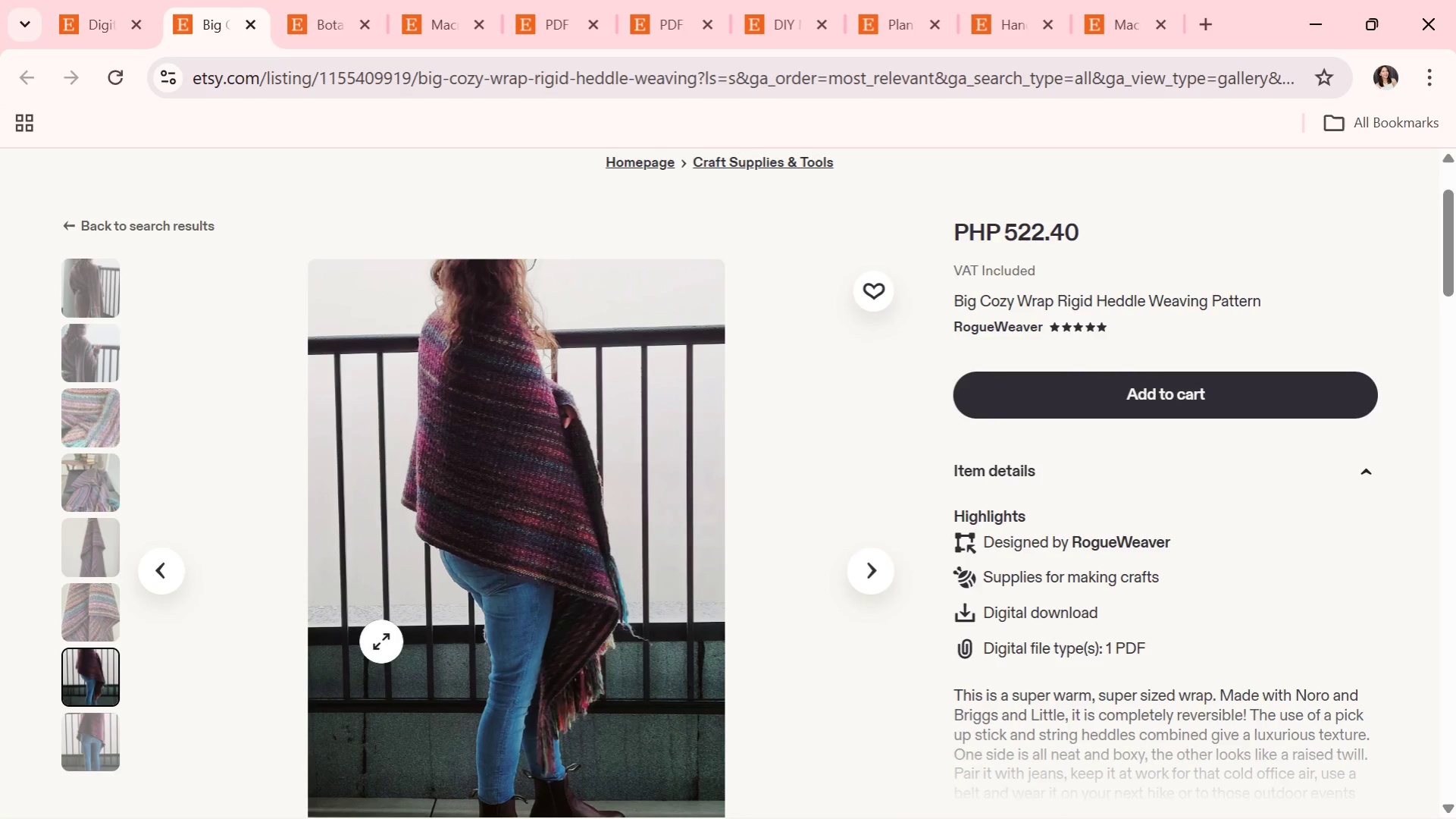 
scroll: coordinate [381, 642], scroll_direction: down, amount: 1.0
 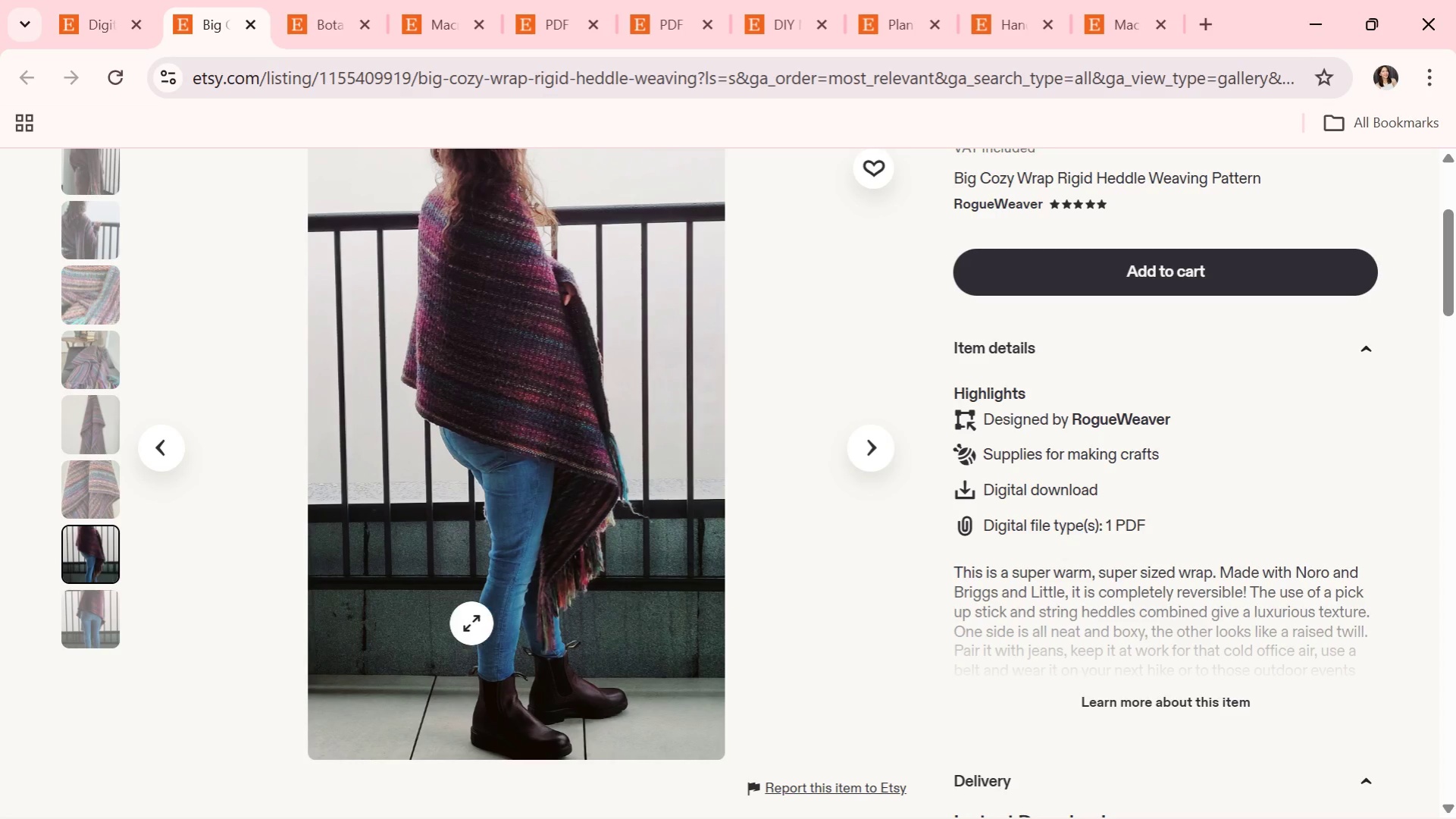 
scroll: coordinate [756, 546], scroll_direction: up, amount: 1.0
 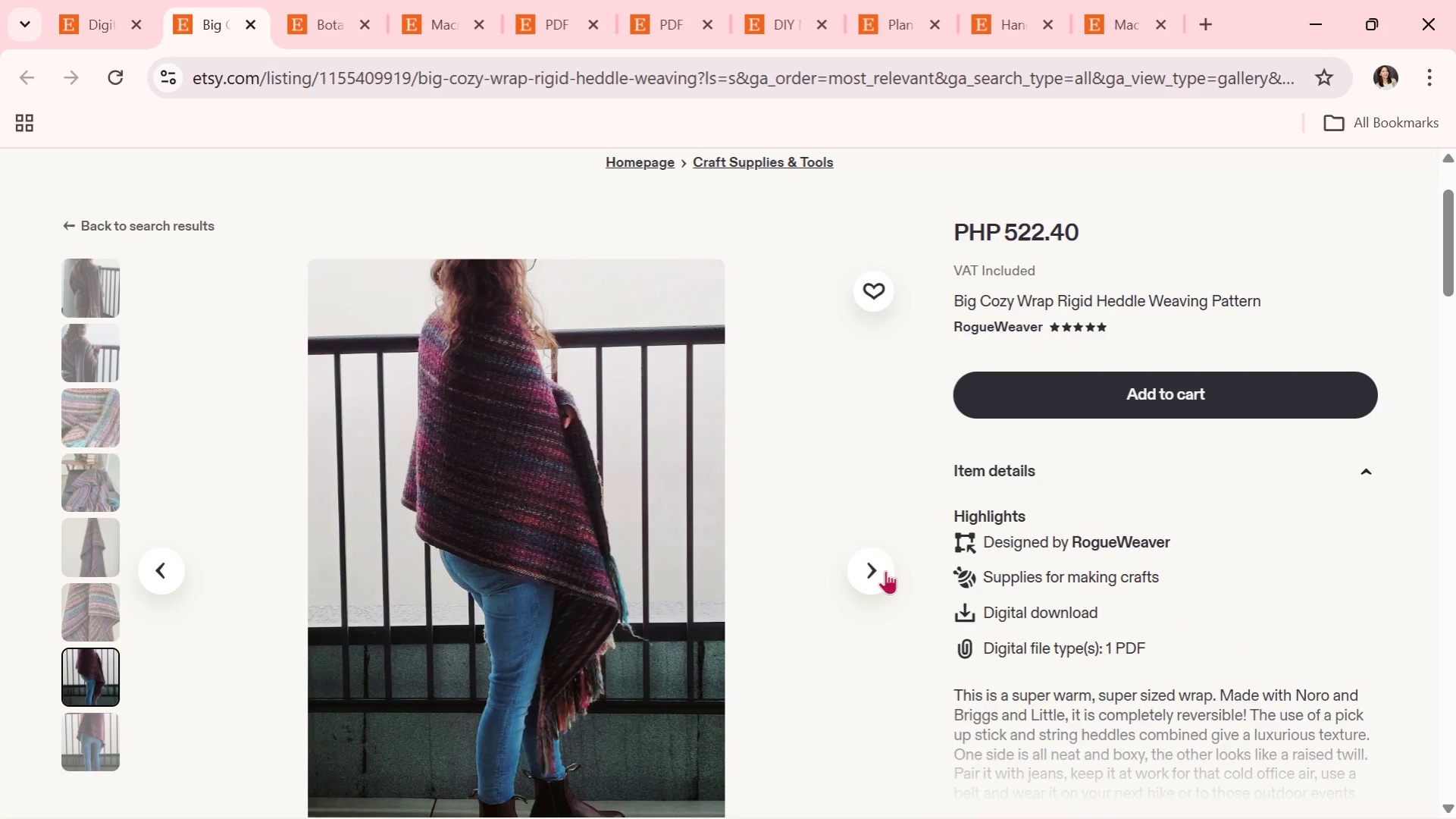 
left_click([875, 579])
 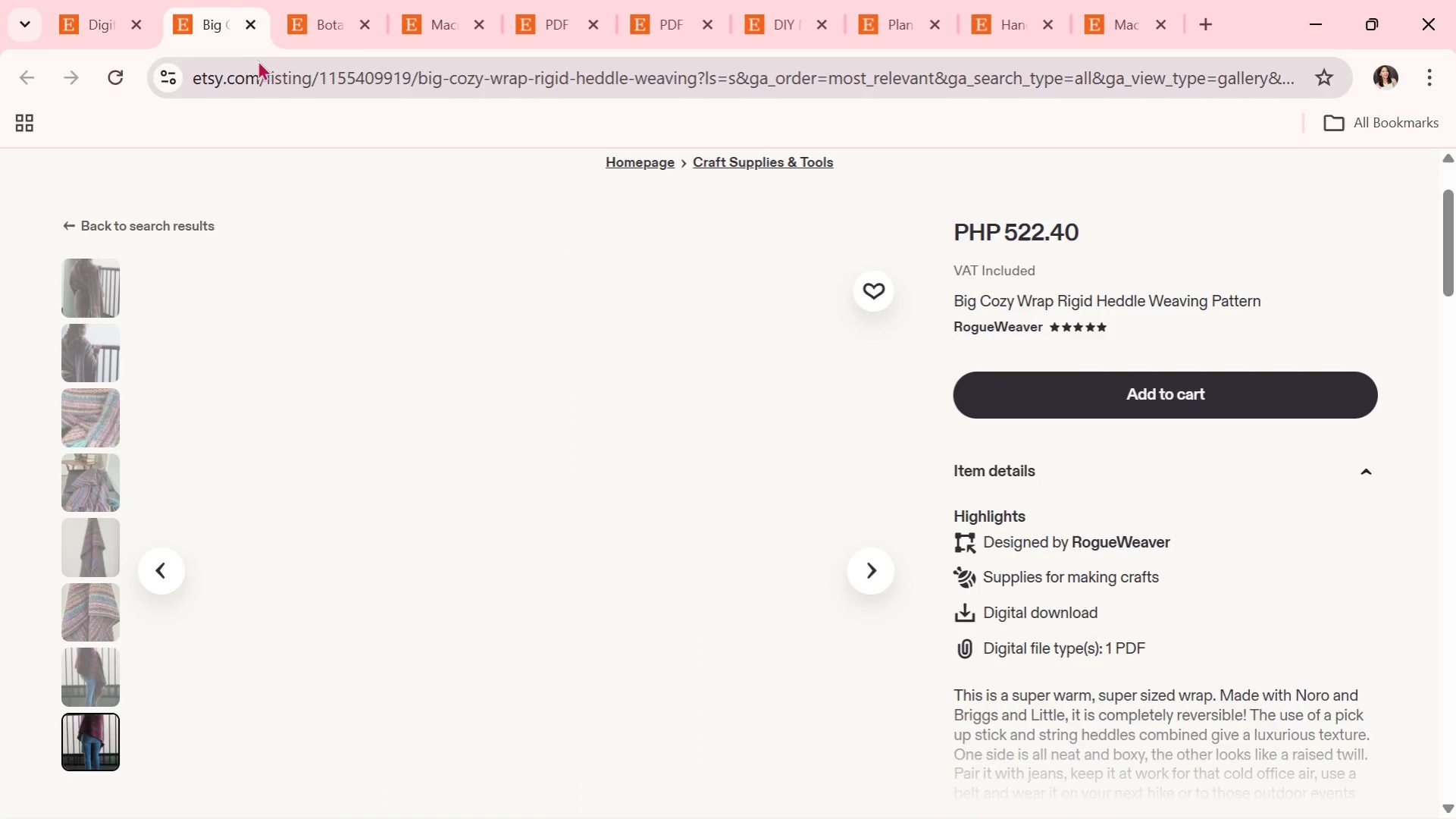 
left_click([253, 30])
 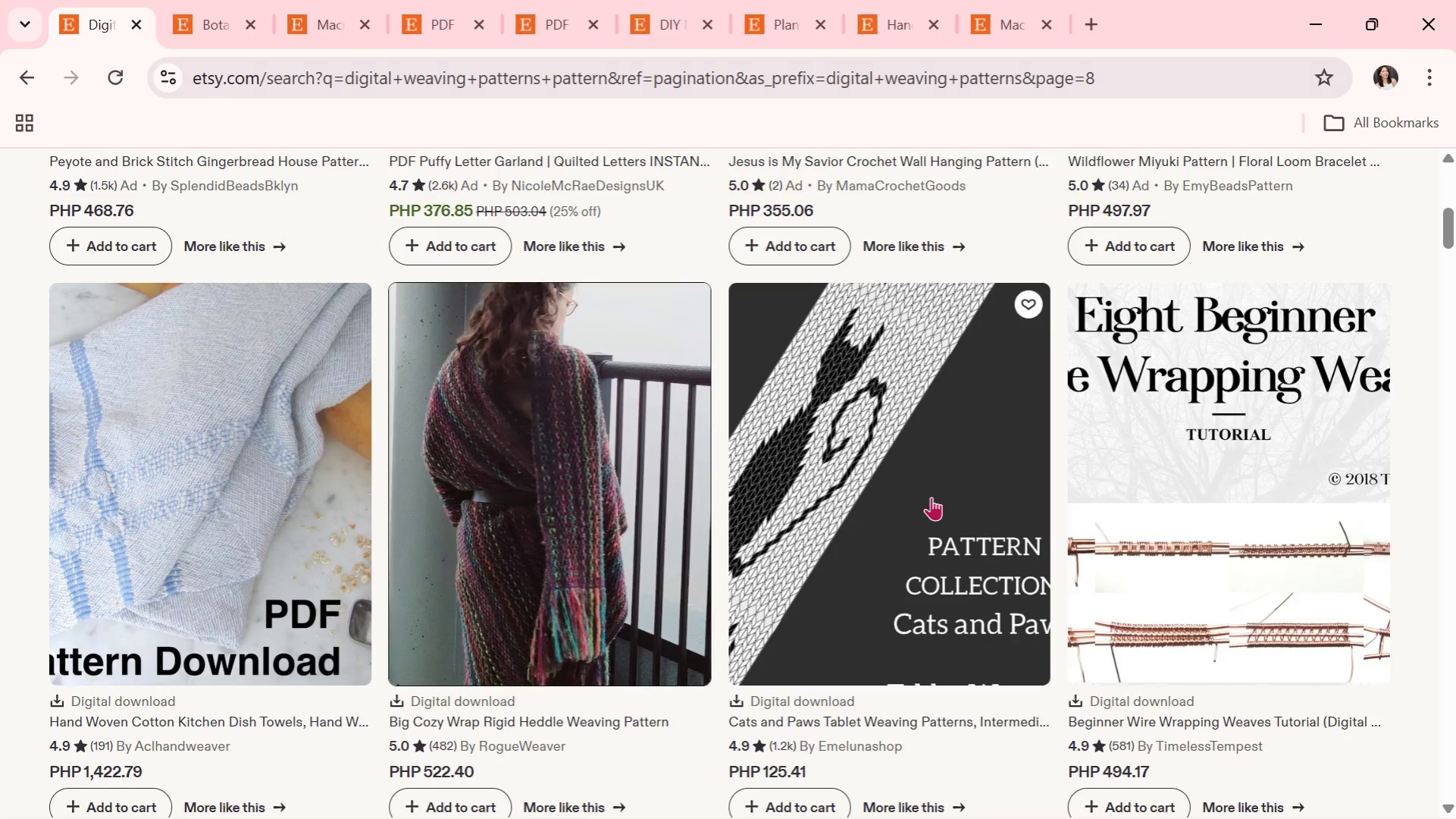 
scroll: coordinate [923, 496], scroll_direction: down, amount: 4.0
 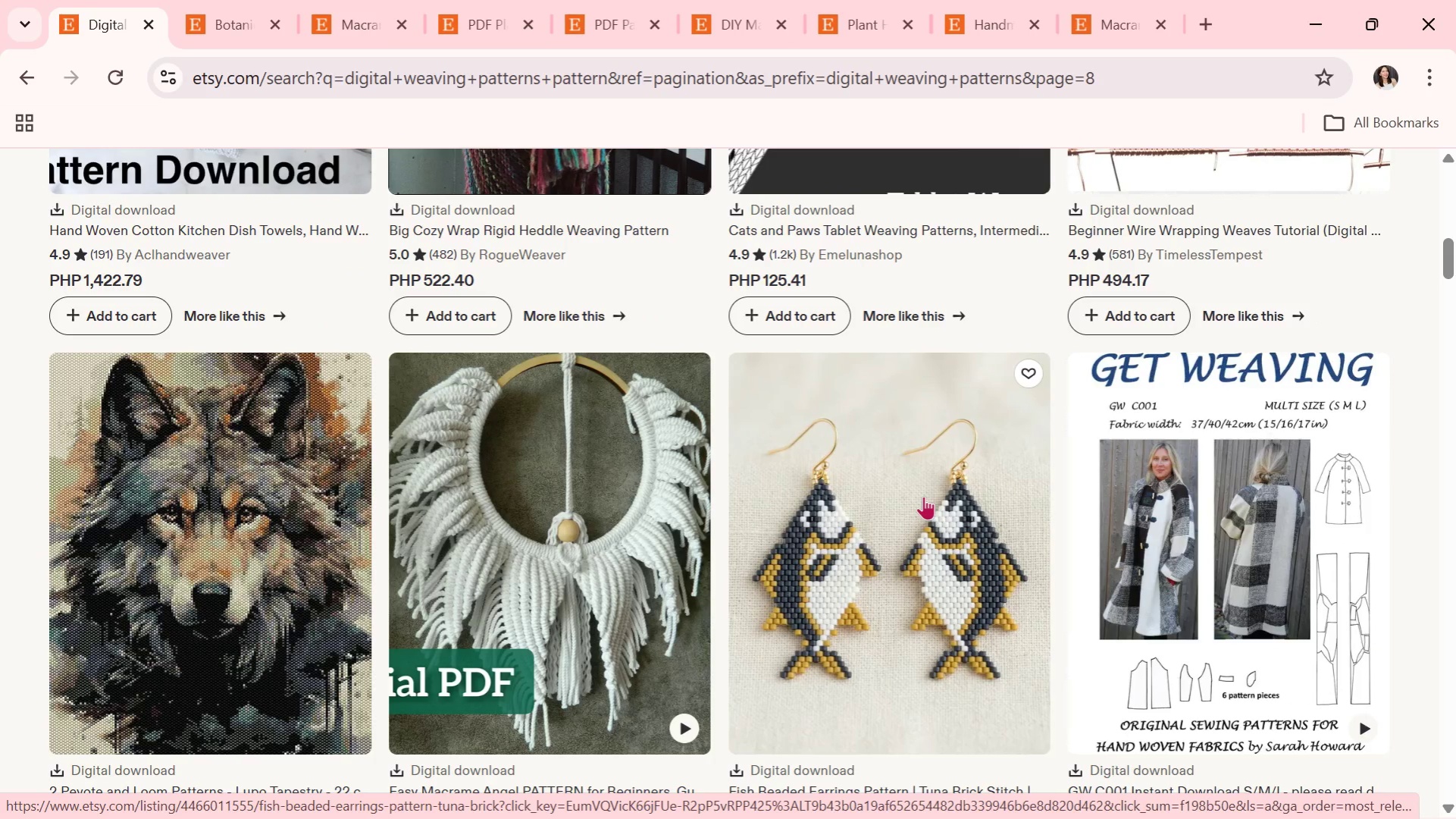 
wait(8.78)
 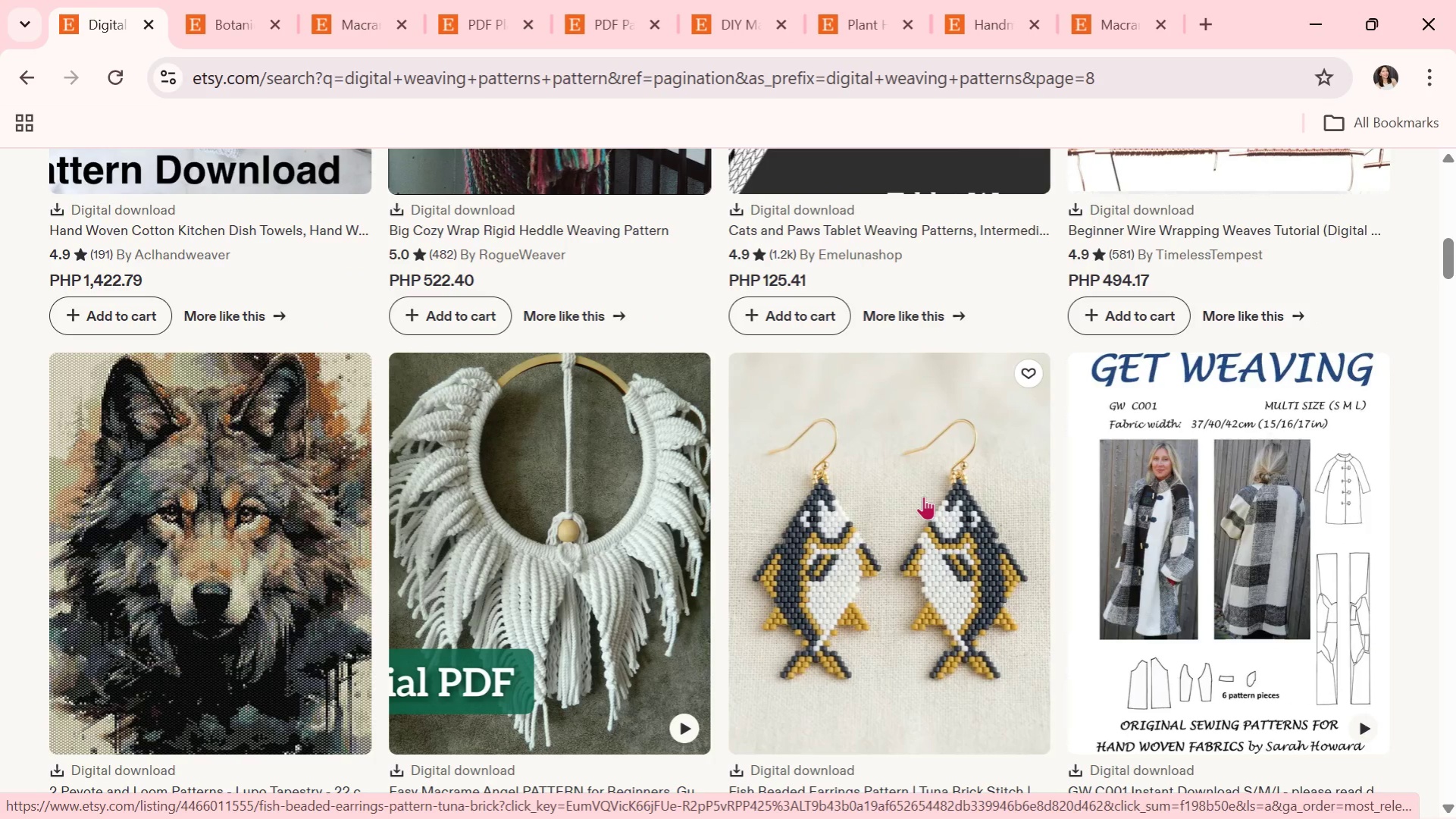 
scroll: coordinate [775, 658], scroll_direction: down, amount: 6.0
 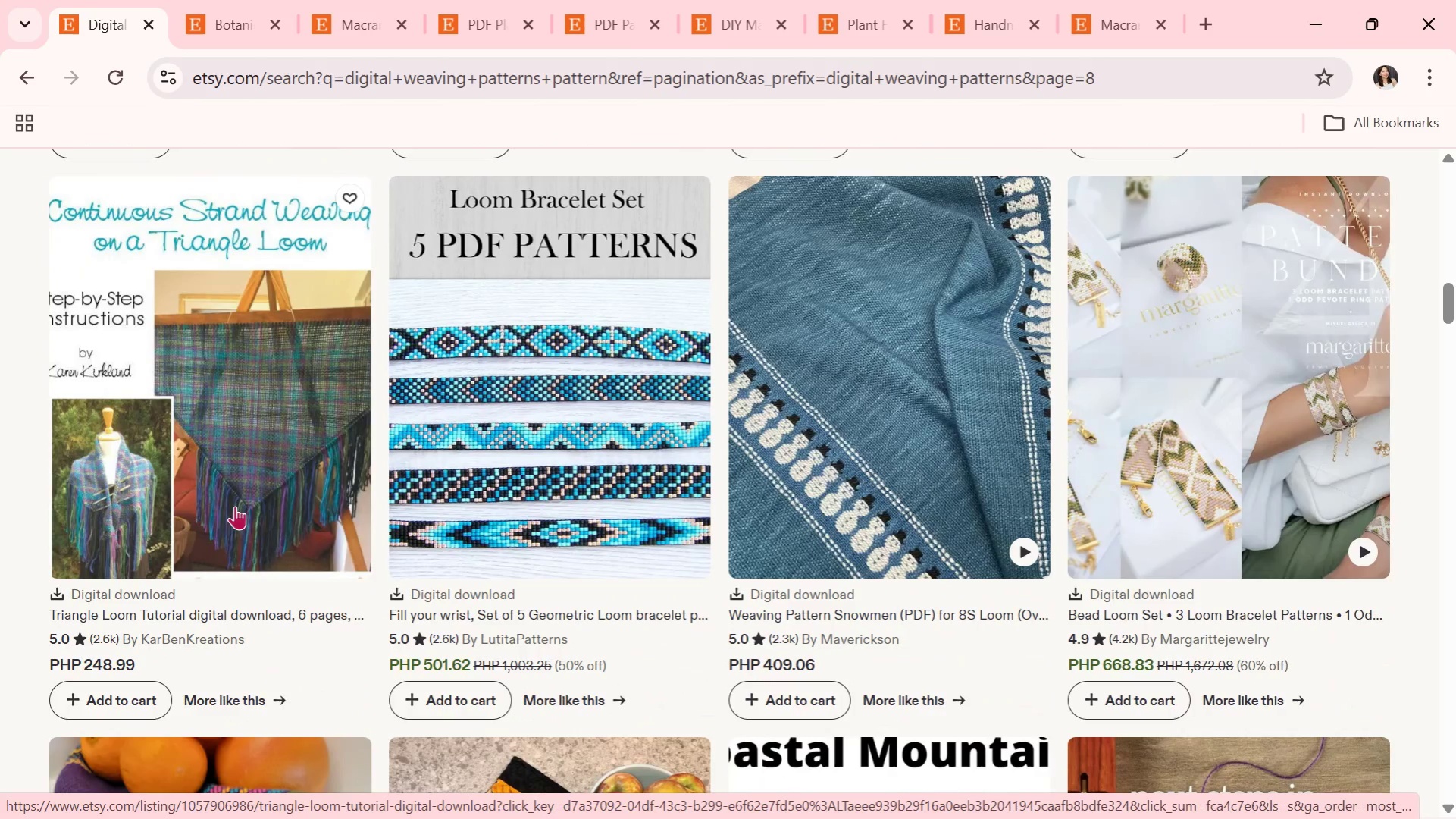 
left_click([228, 453])
 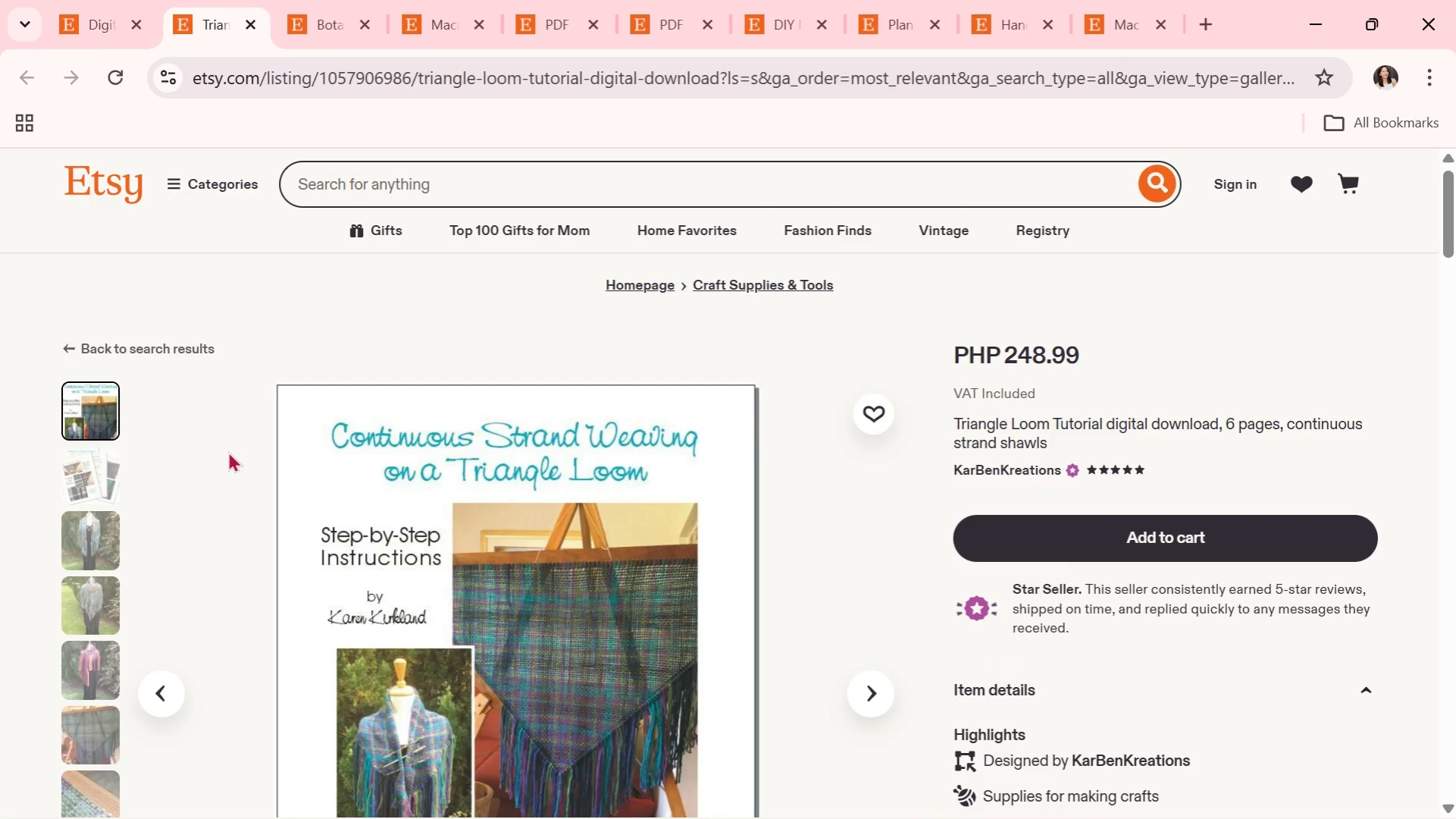 
wait(30.7)
 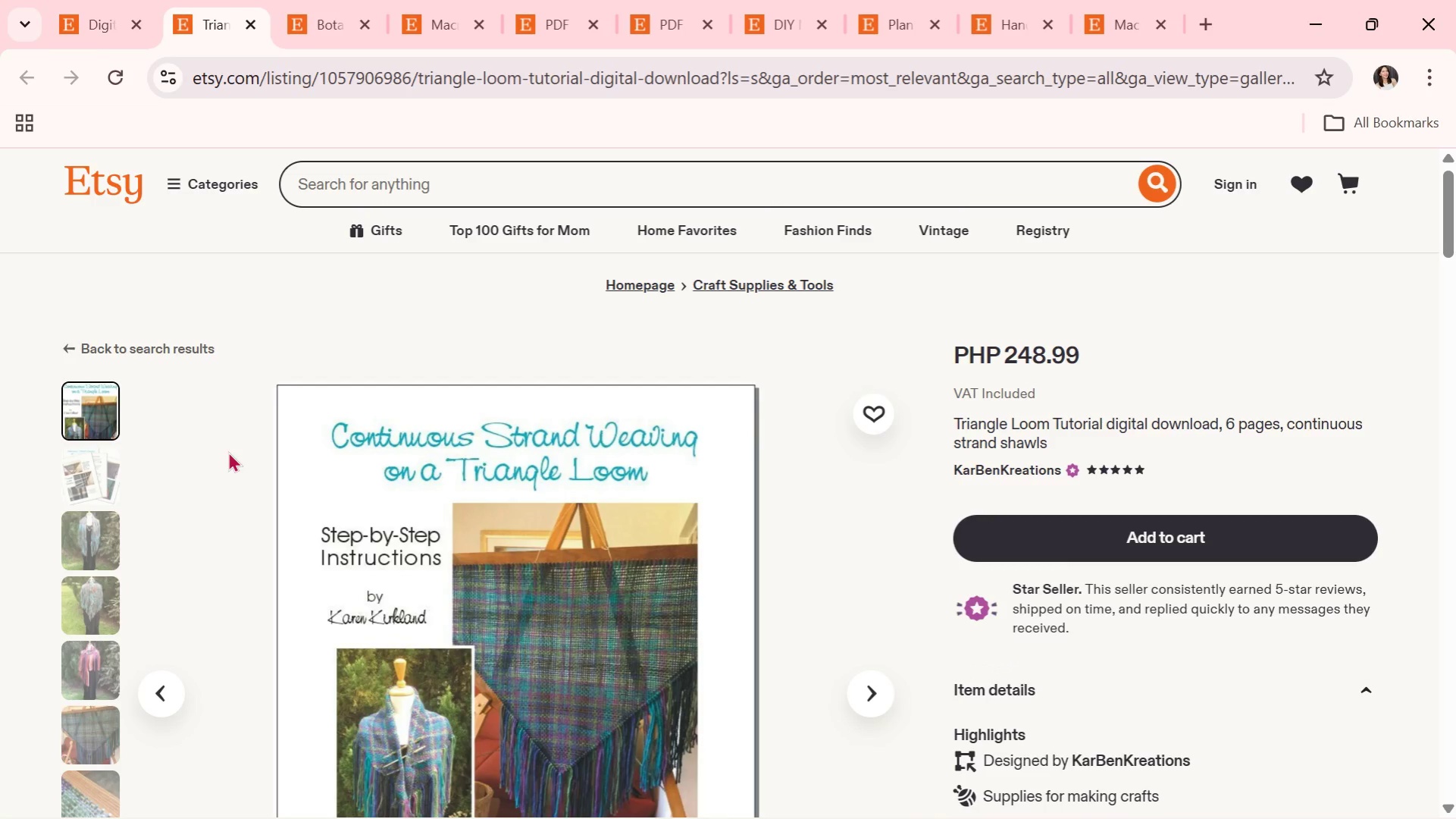 
left_click([869, 696])
 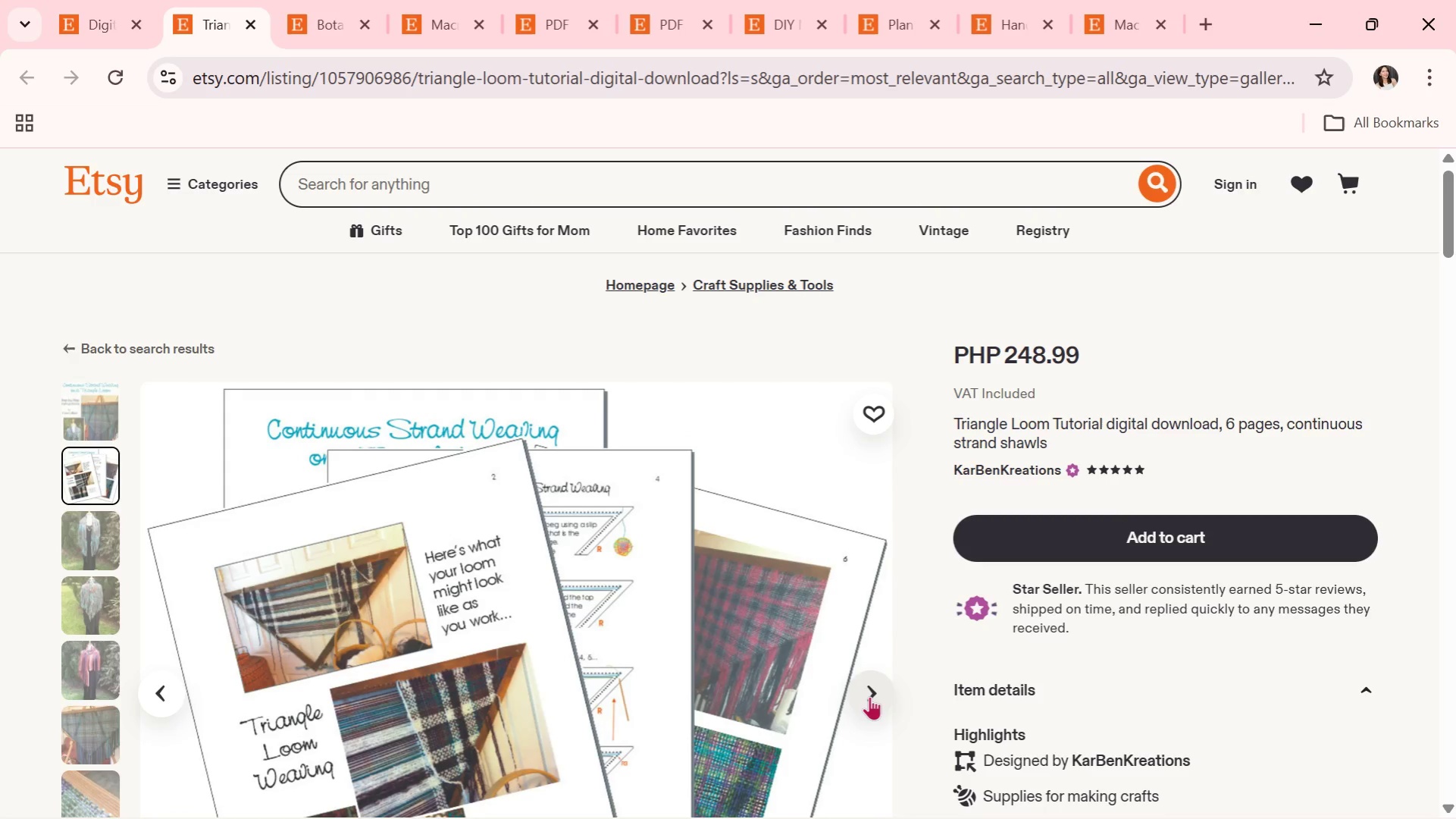 
left_click([869, 696])
 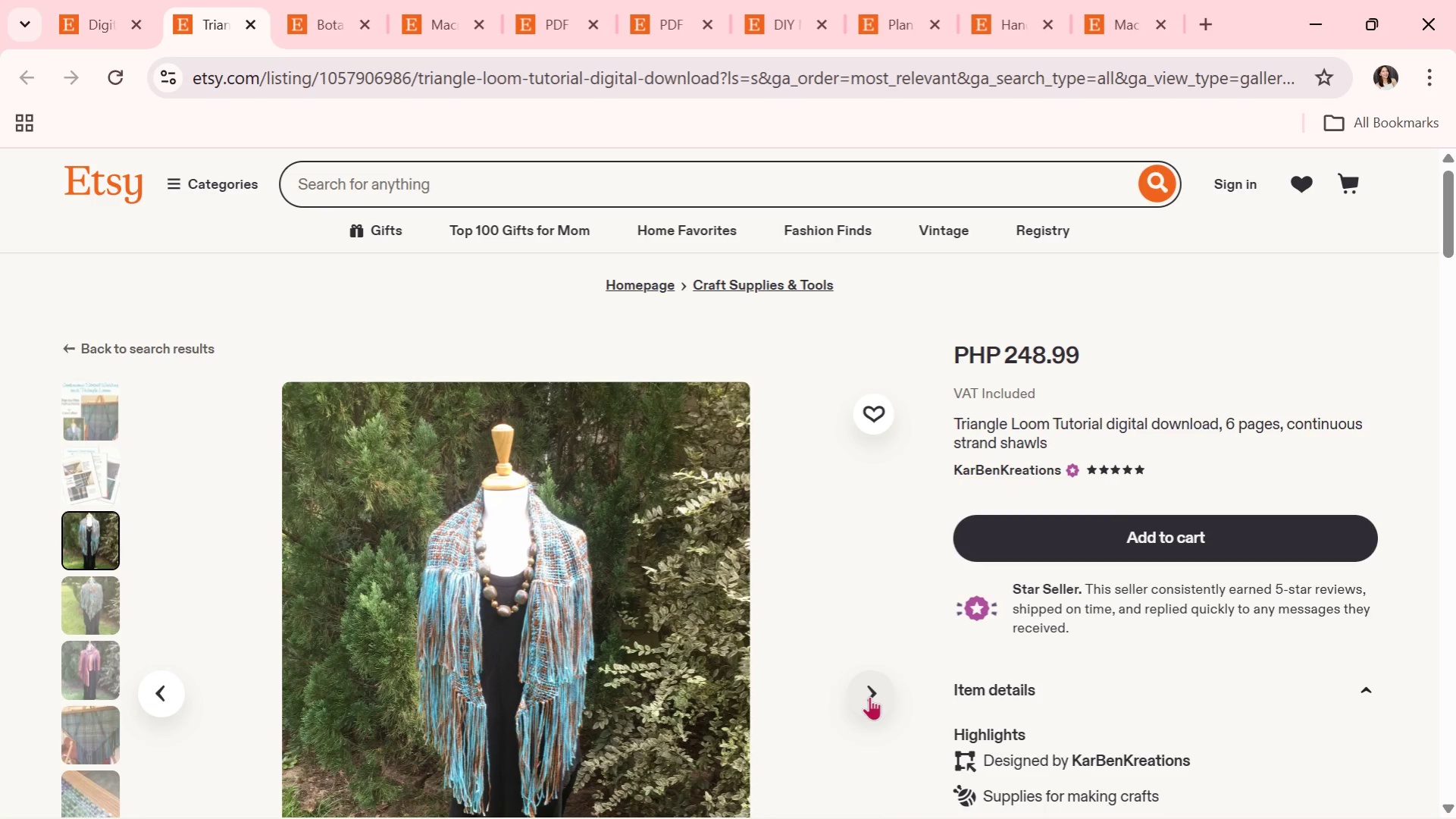 
wait(6.83)
 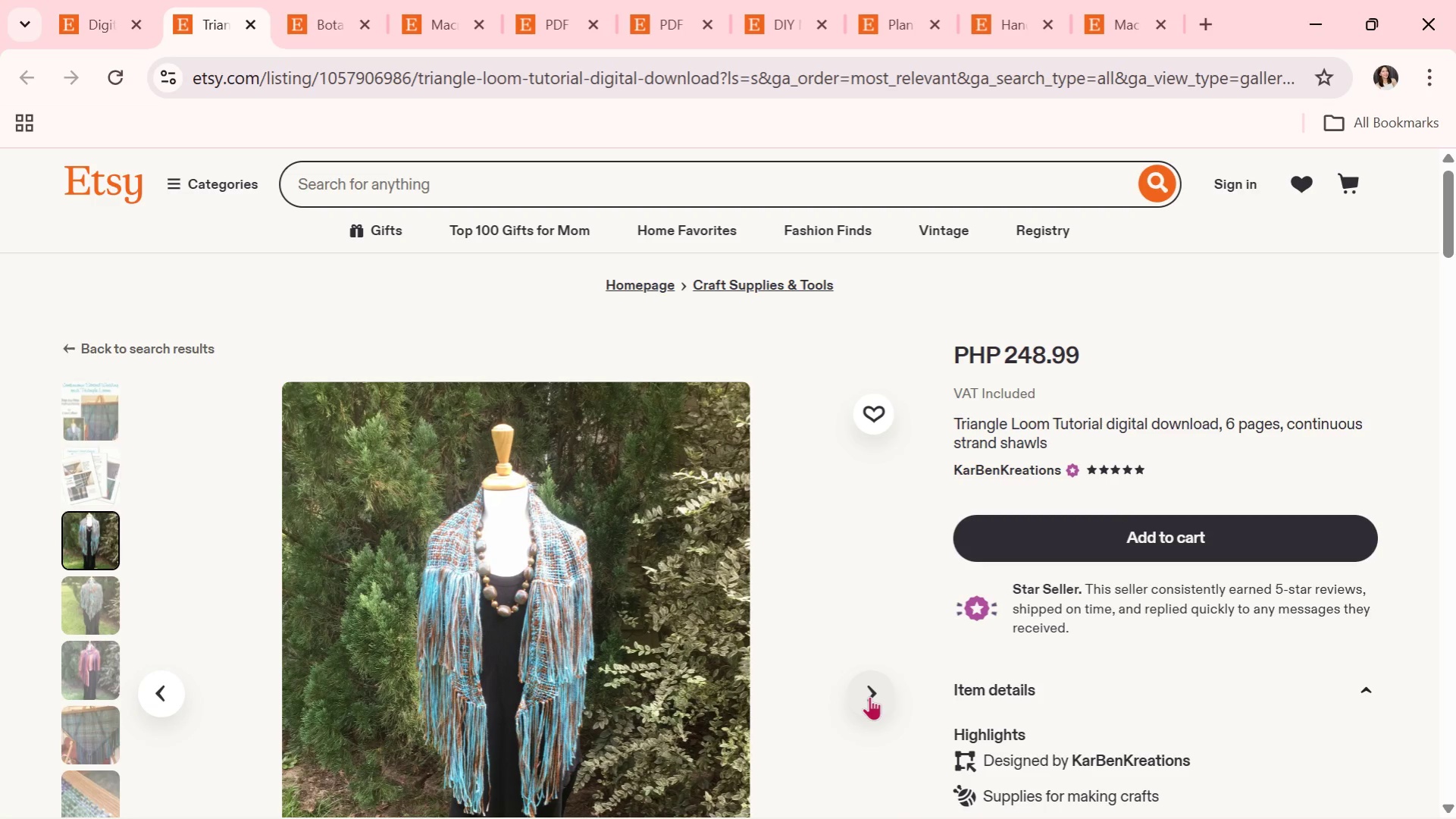 
left_click([869, 696])
 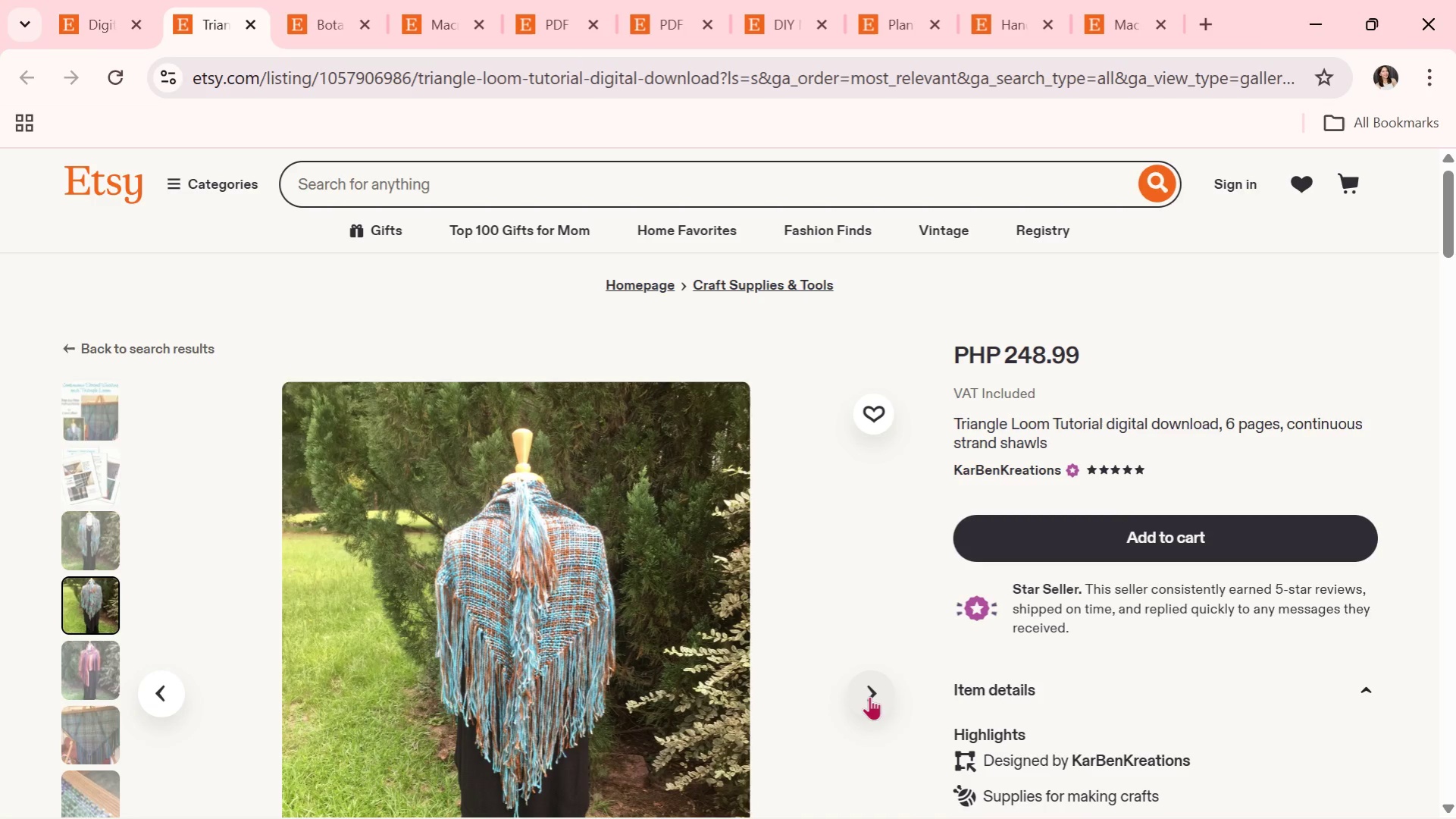 
wait(7.55)
 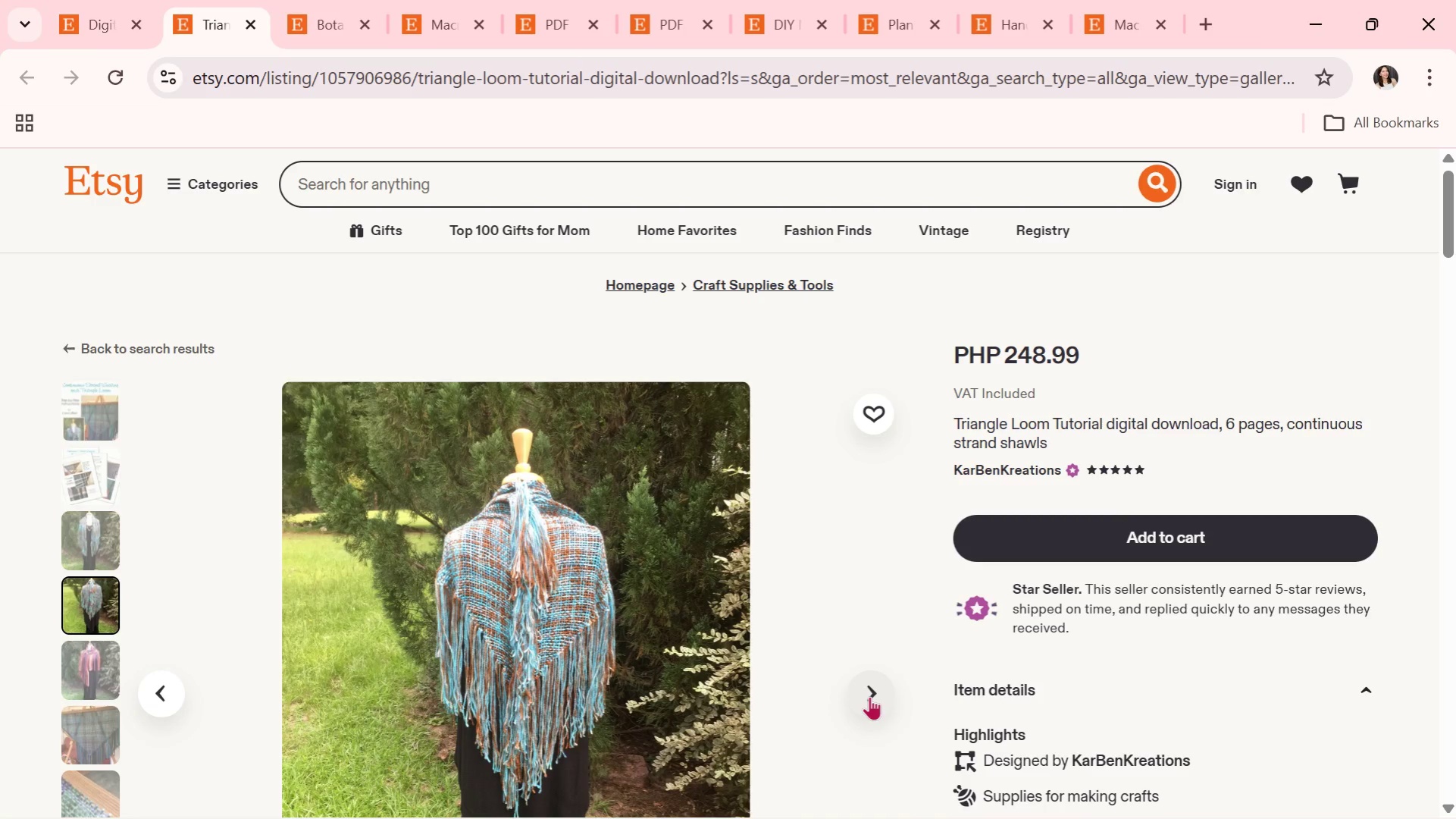 
left_click([869, 696])
 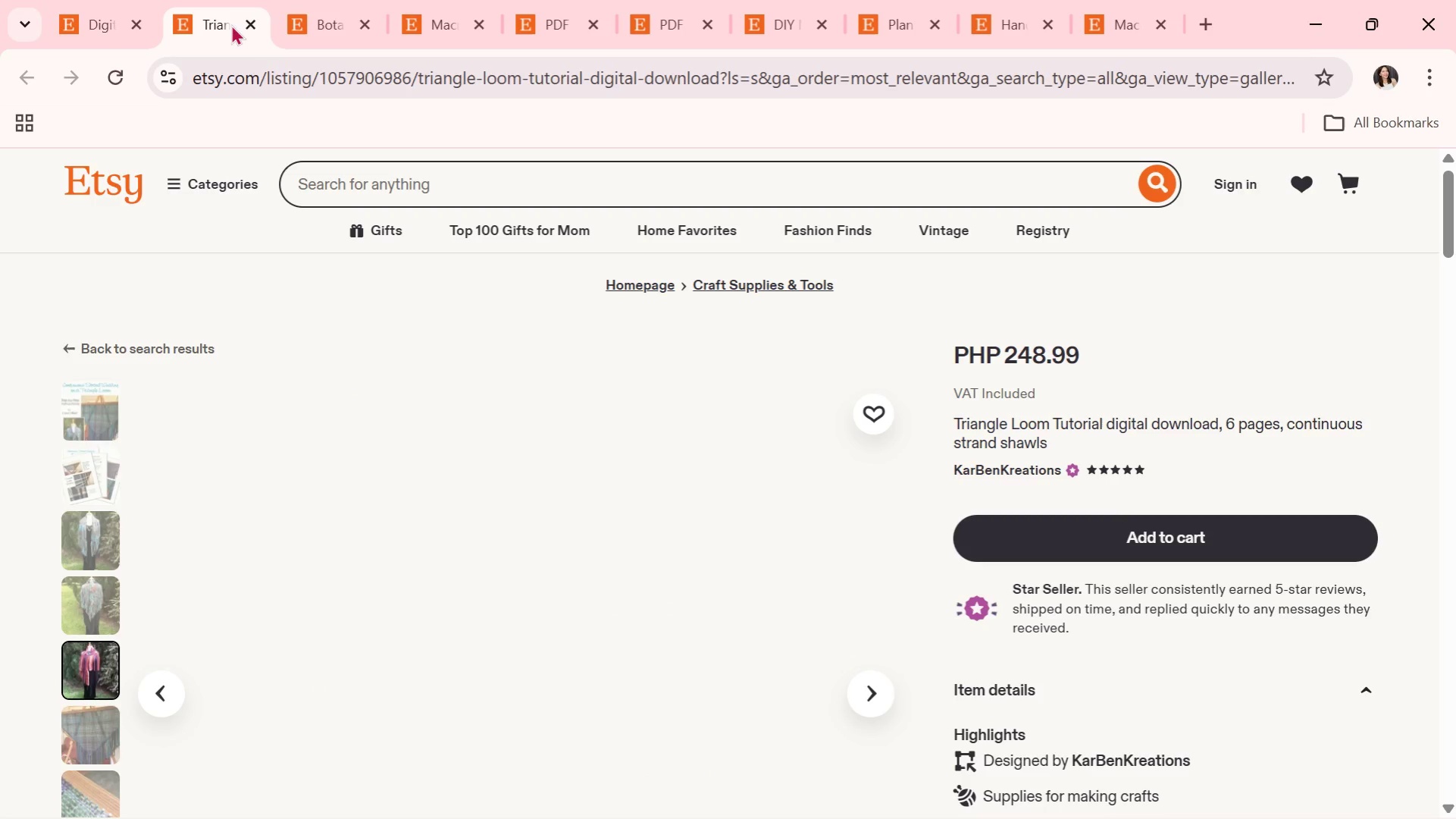 
left_click([250, 25])
 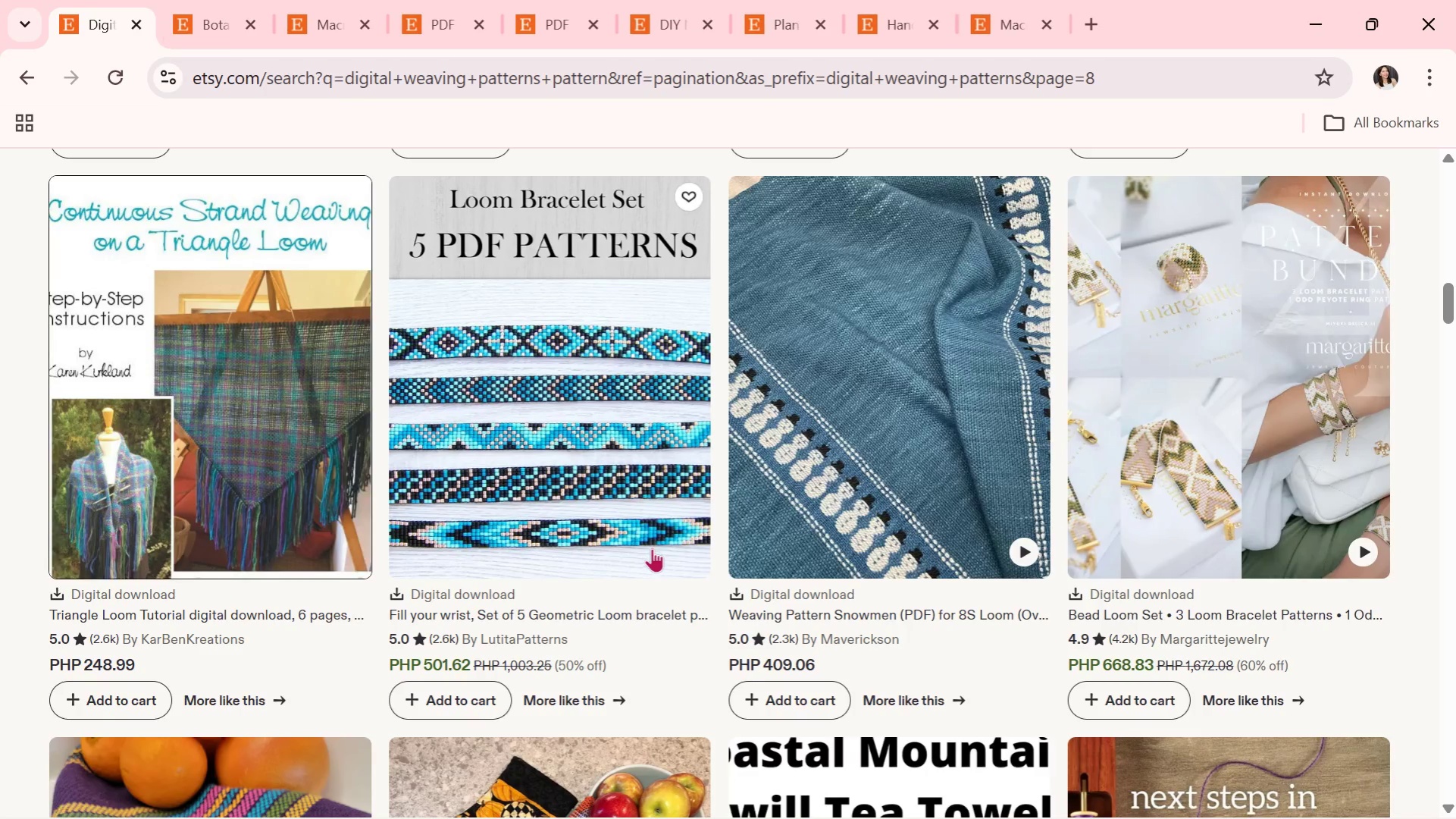 
scroll: coordinate [653, 548], scroll_direction: down, amount: 3.0
 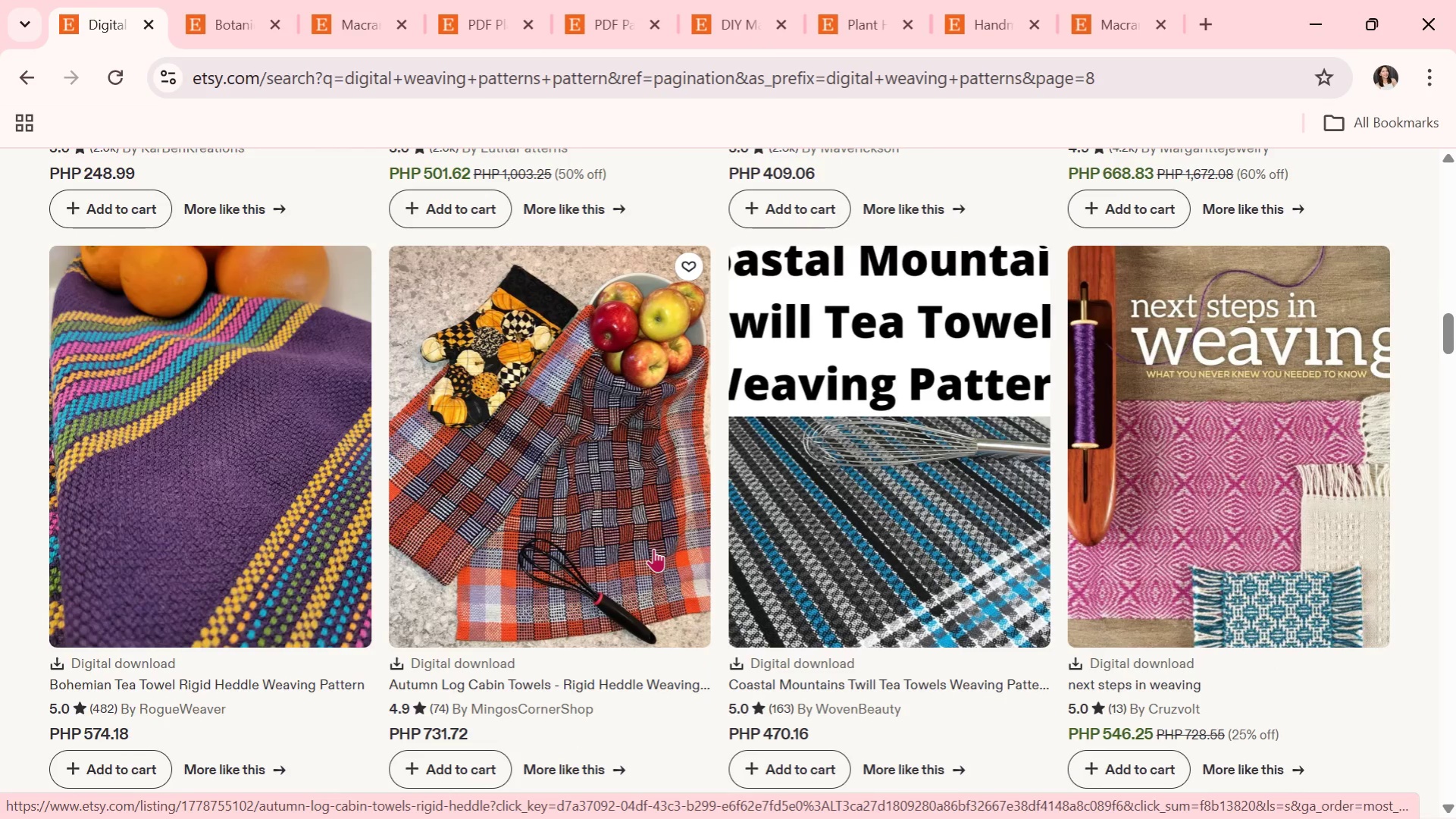 
wait(13.38)
 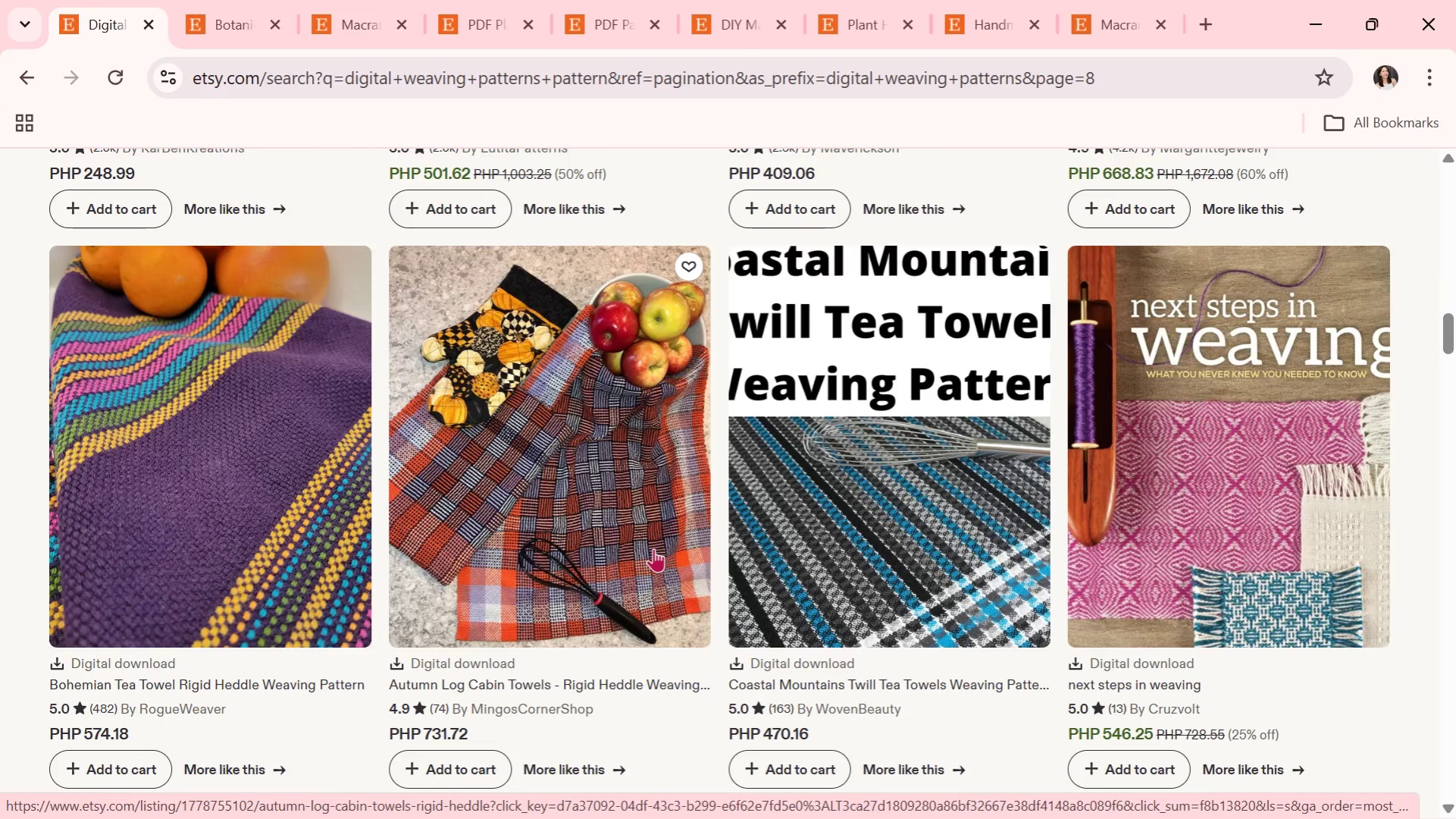 
scroll: coordinate [728, 471], scroll_direction: down, amount: 2.0
 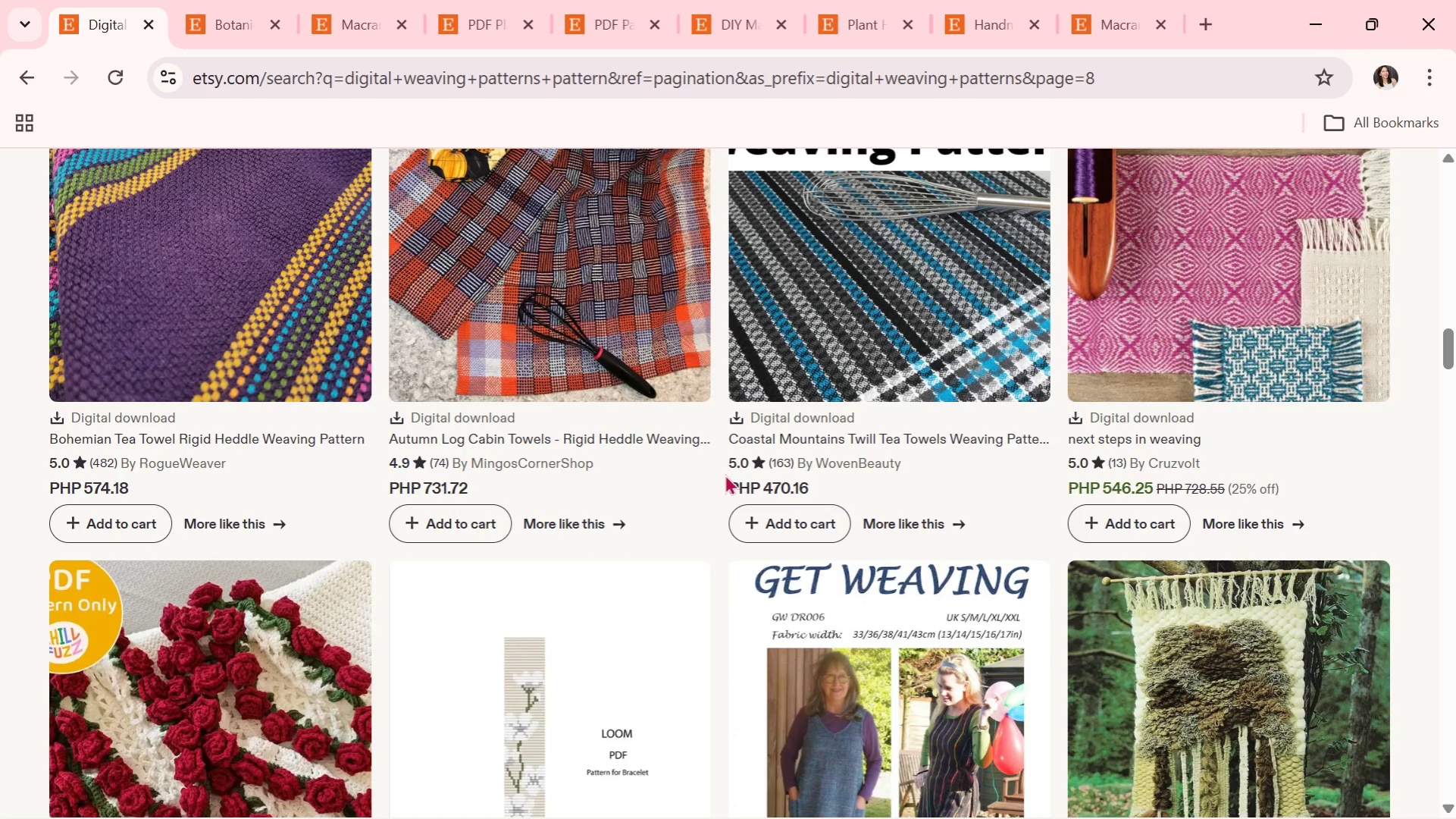 
wait(10.07)
 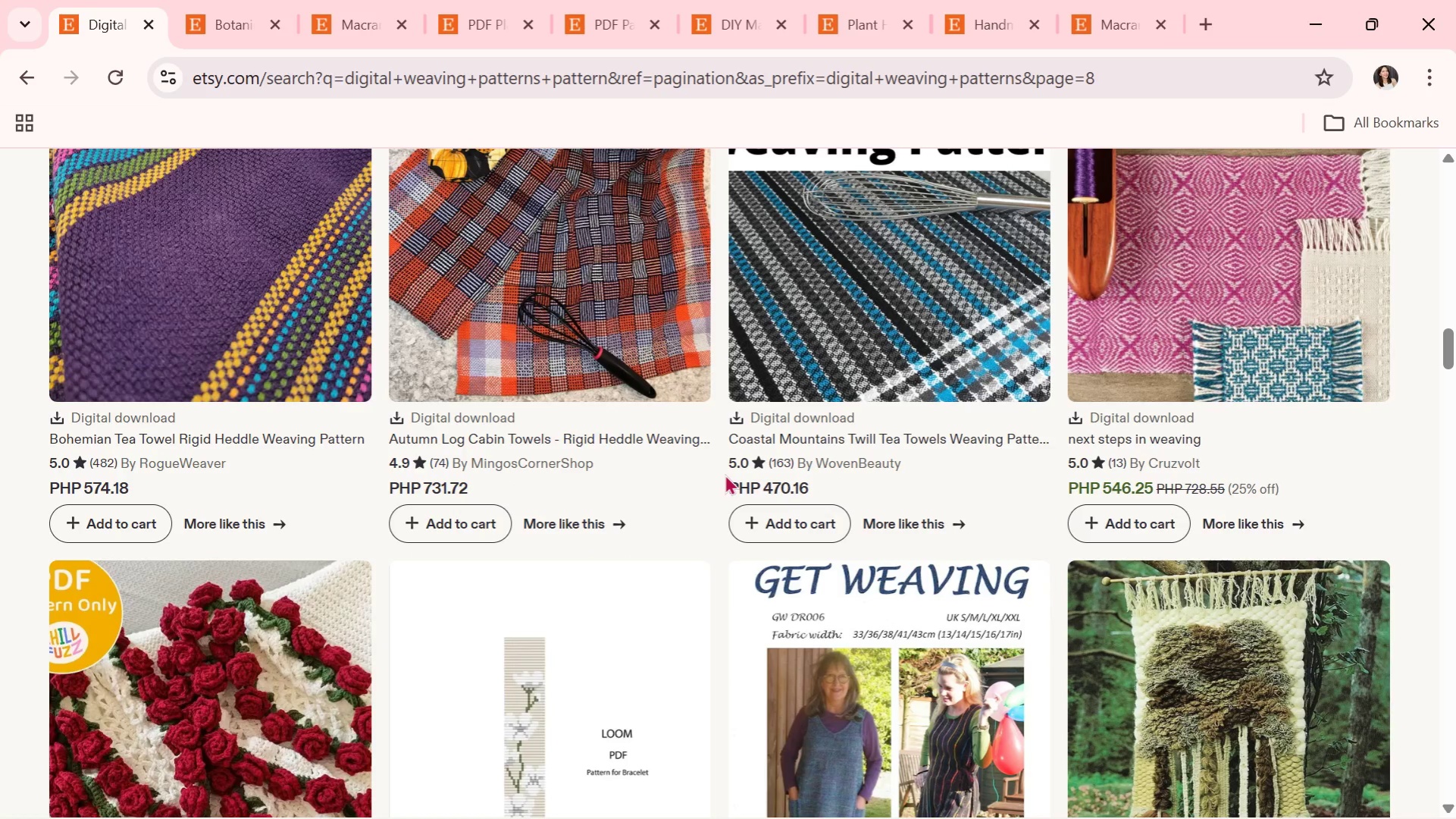 
scroll: coordinate [493, 629], scroll_direction: down, amount: 4.0
 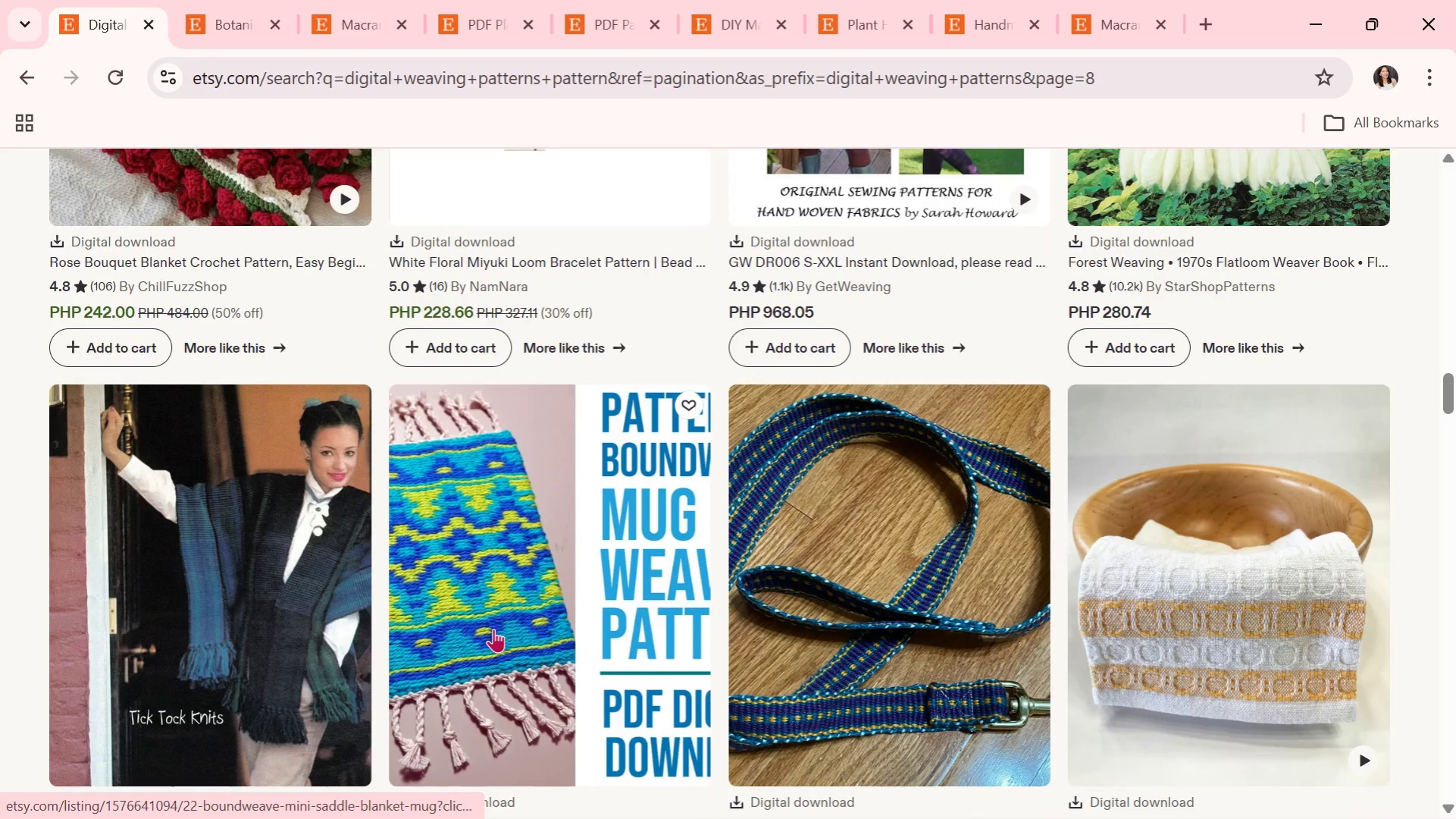 
left_click([493, 629])
 